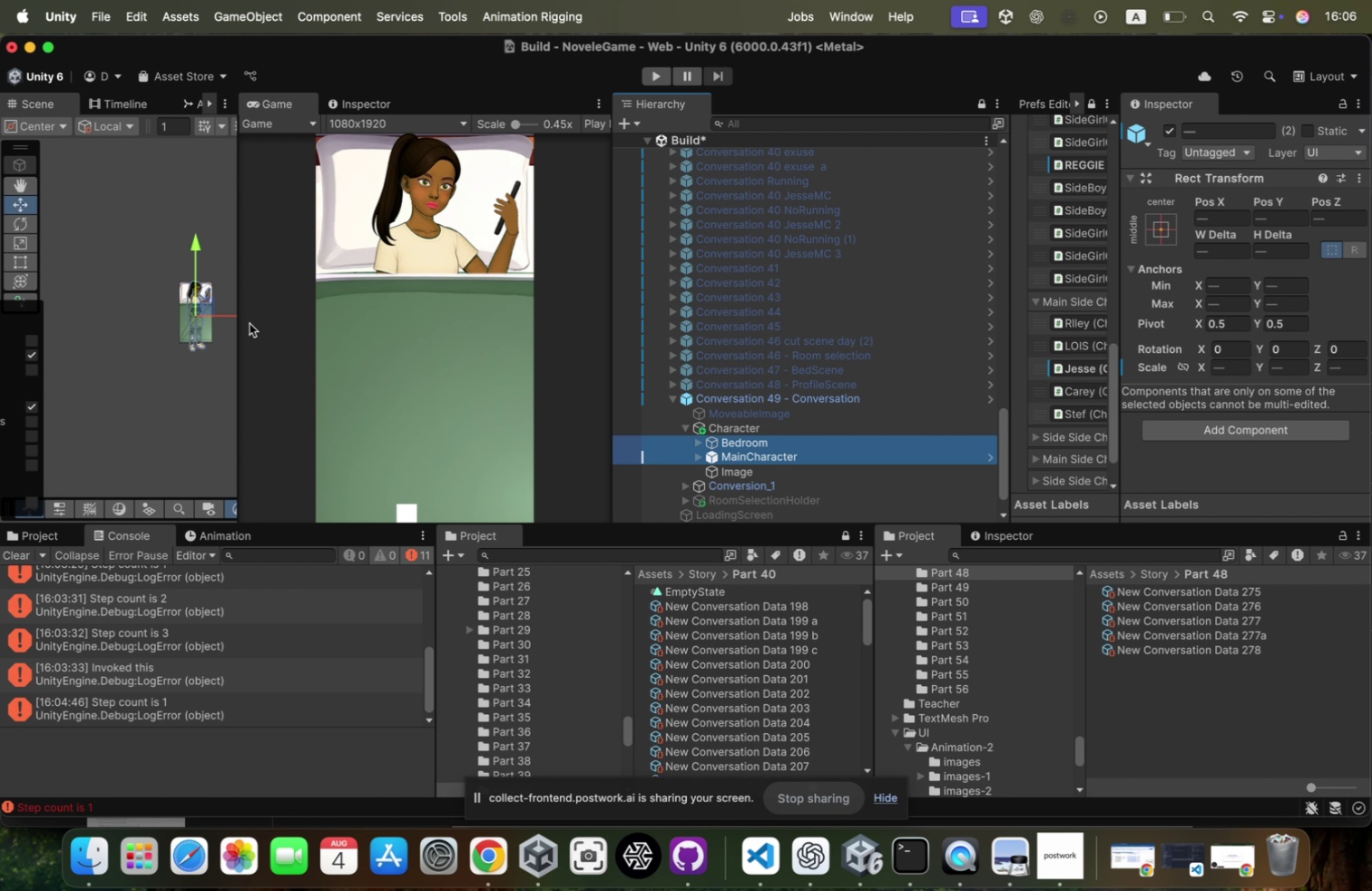 
left_click([234, 318])
 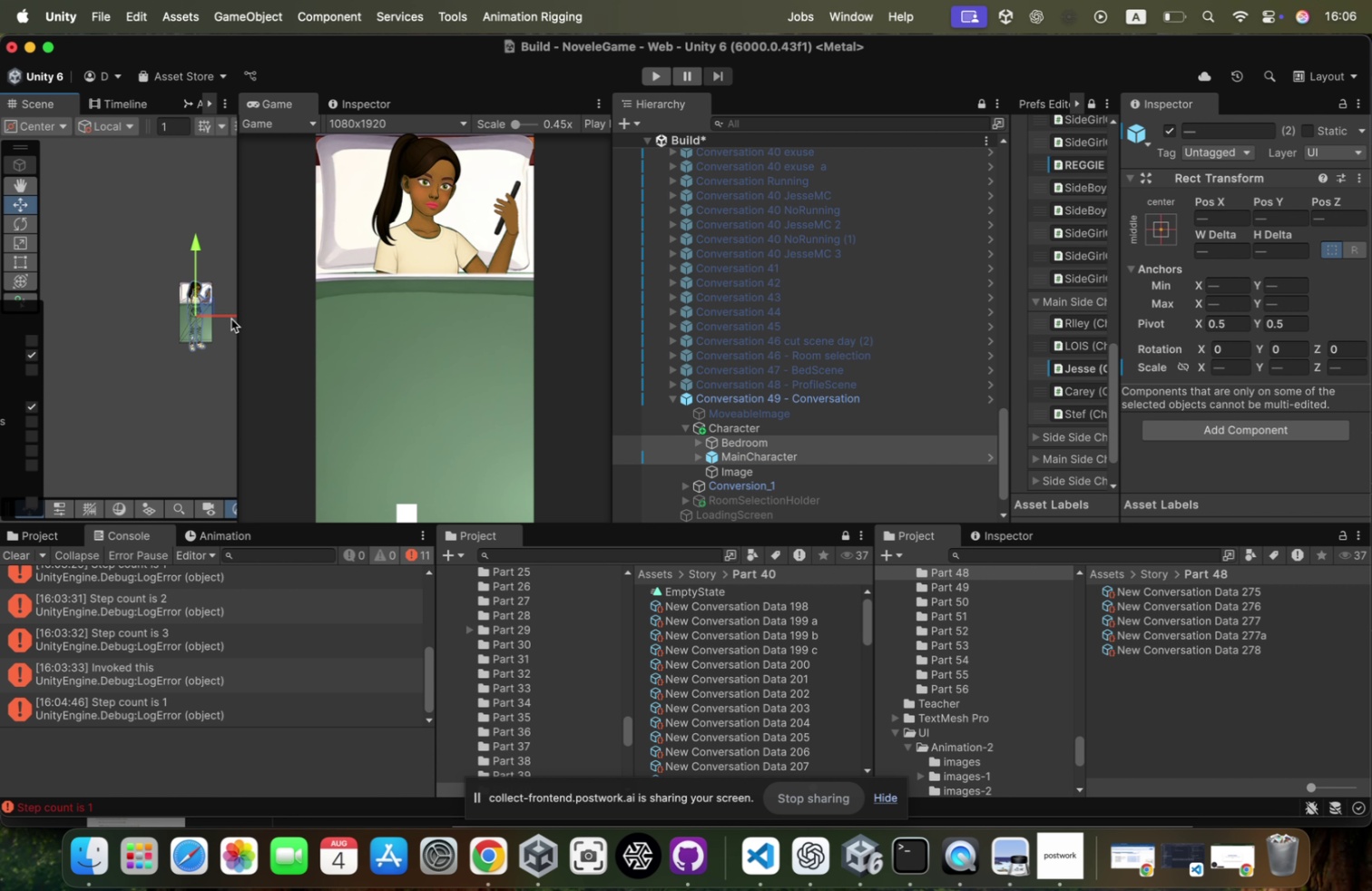 
left_click_drag(start_coordinate=[223, 316], to_coordinate=[212, 316])
 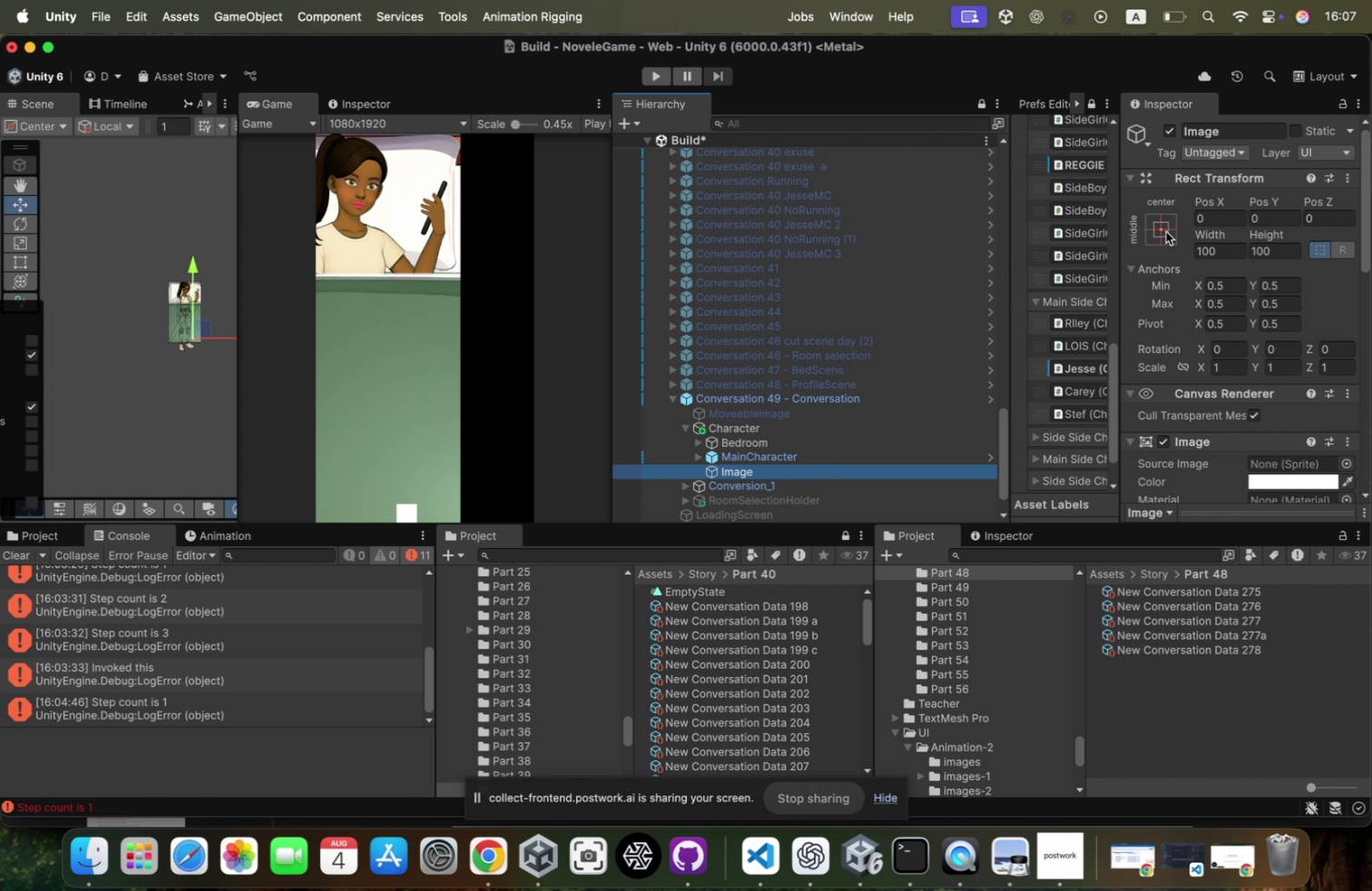 
left_click([829, 475])
 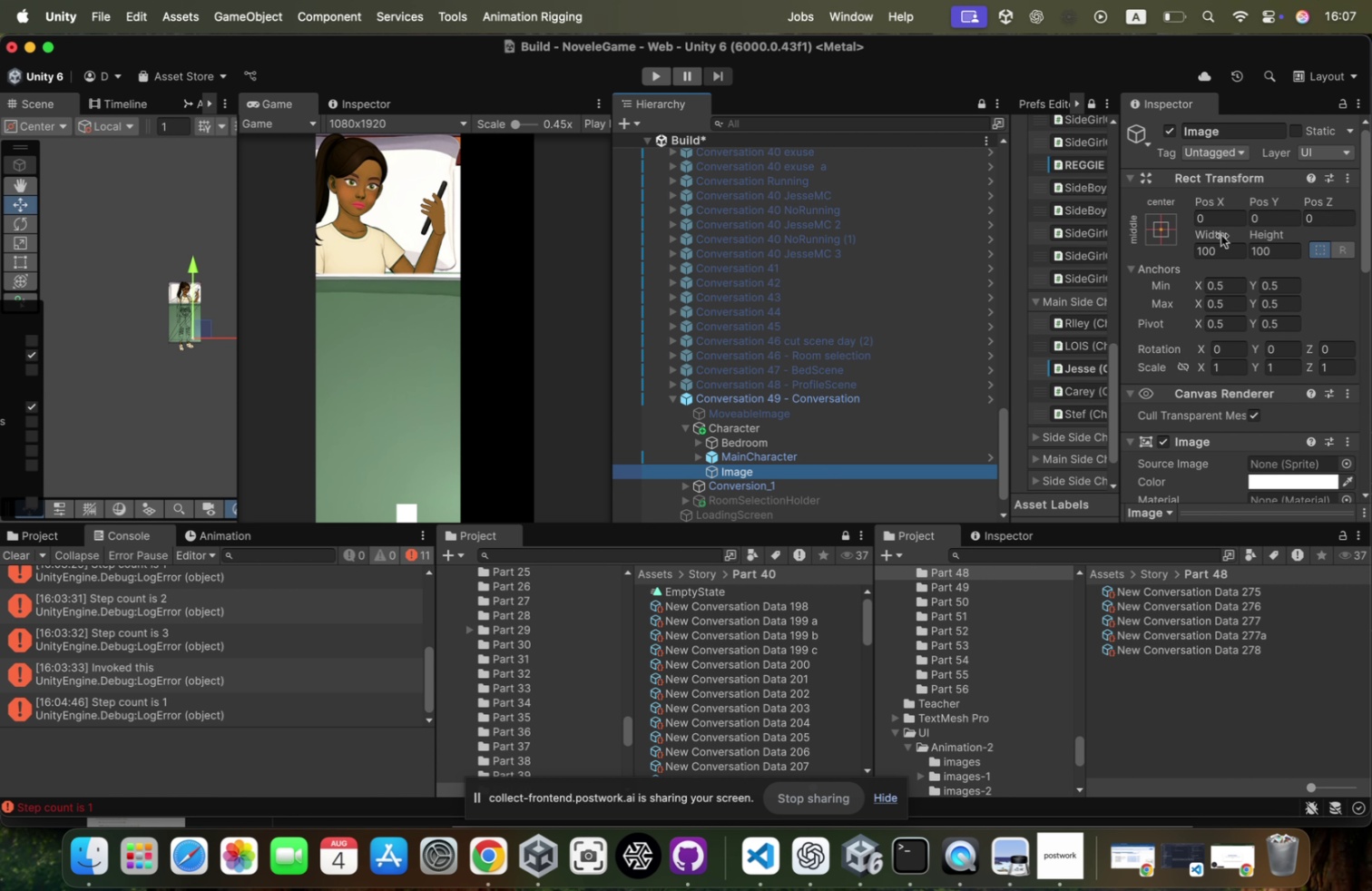 
left_click([1166, 231])
 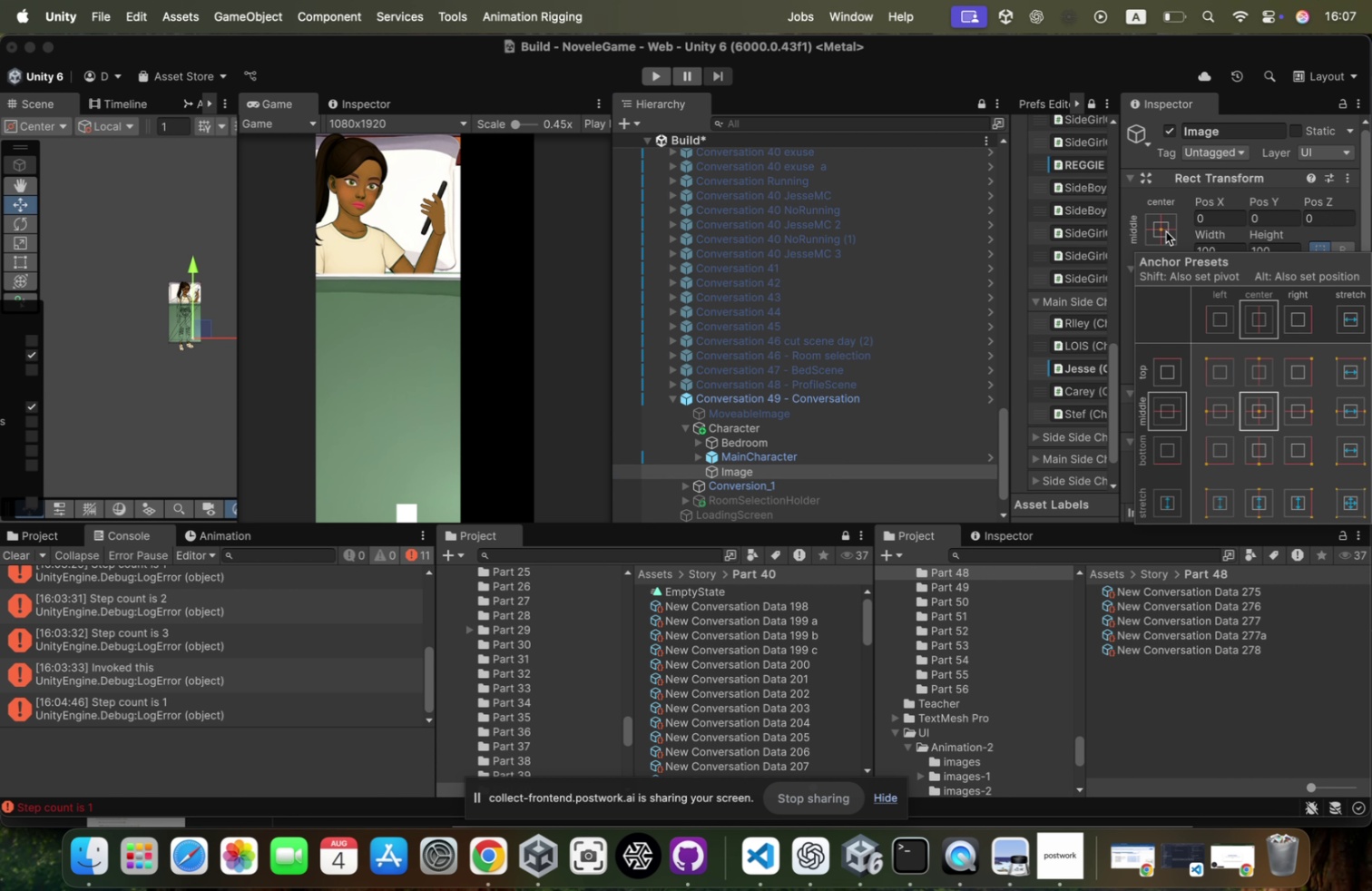 
hold_key(key=OptionLeft, duration=1.44)
 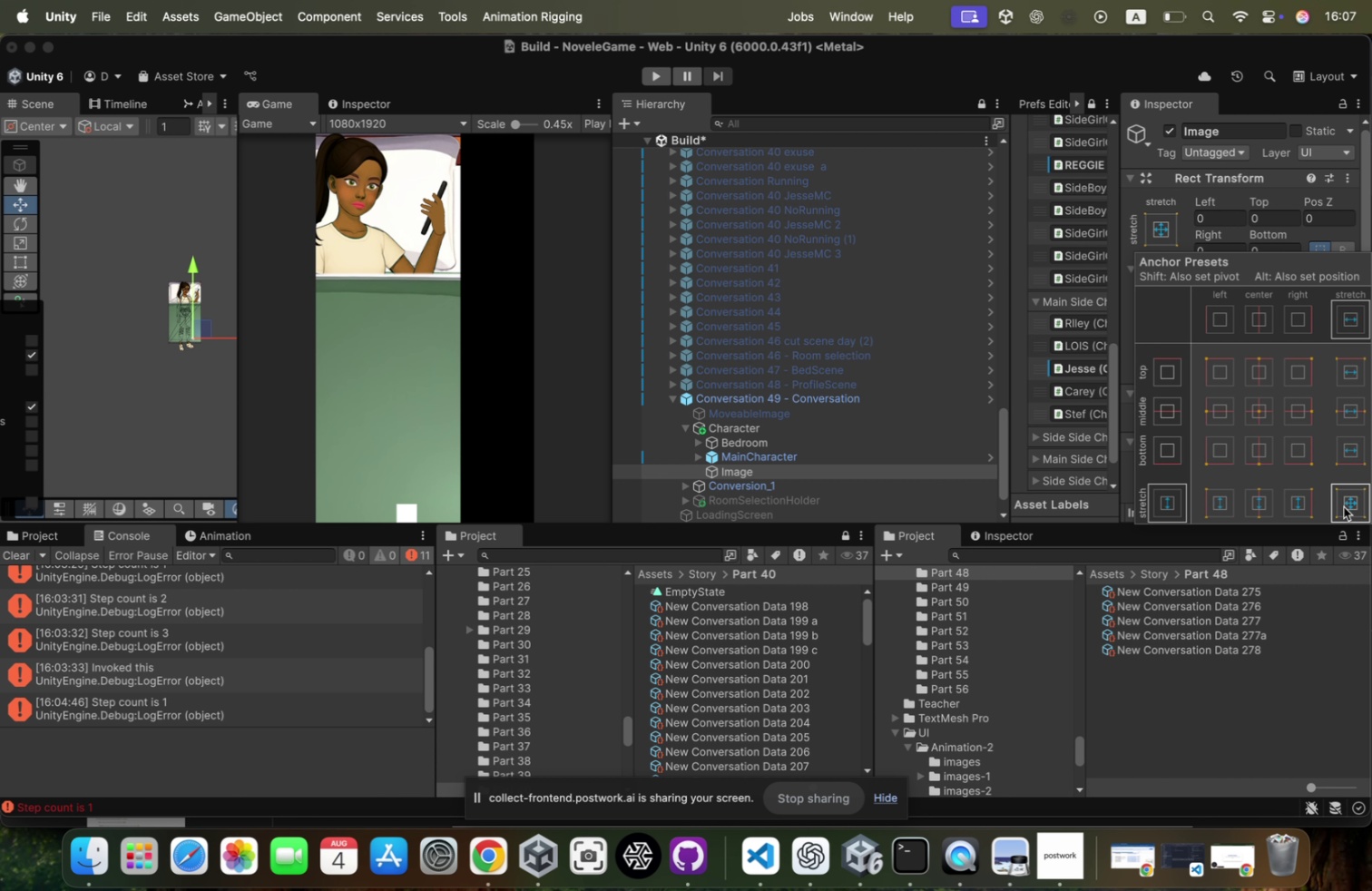 
hold_key(key=ShiftLeft, duration=1.52)
 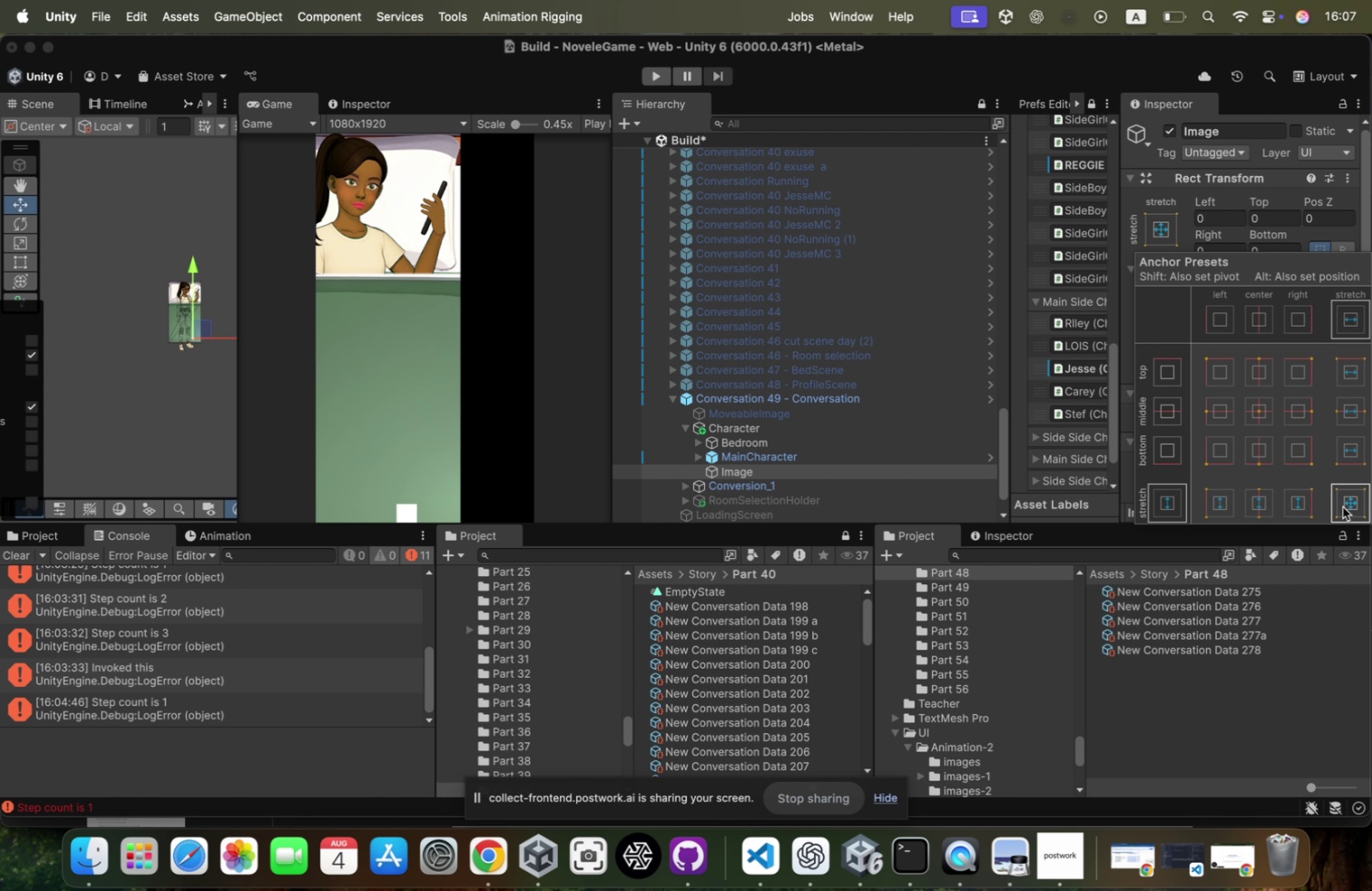 
hold_key(key=CommandLeft, duration=0.4)
 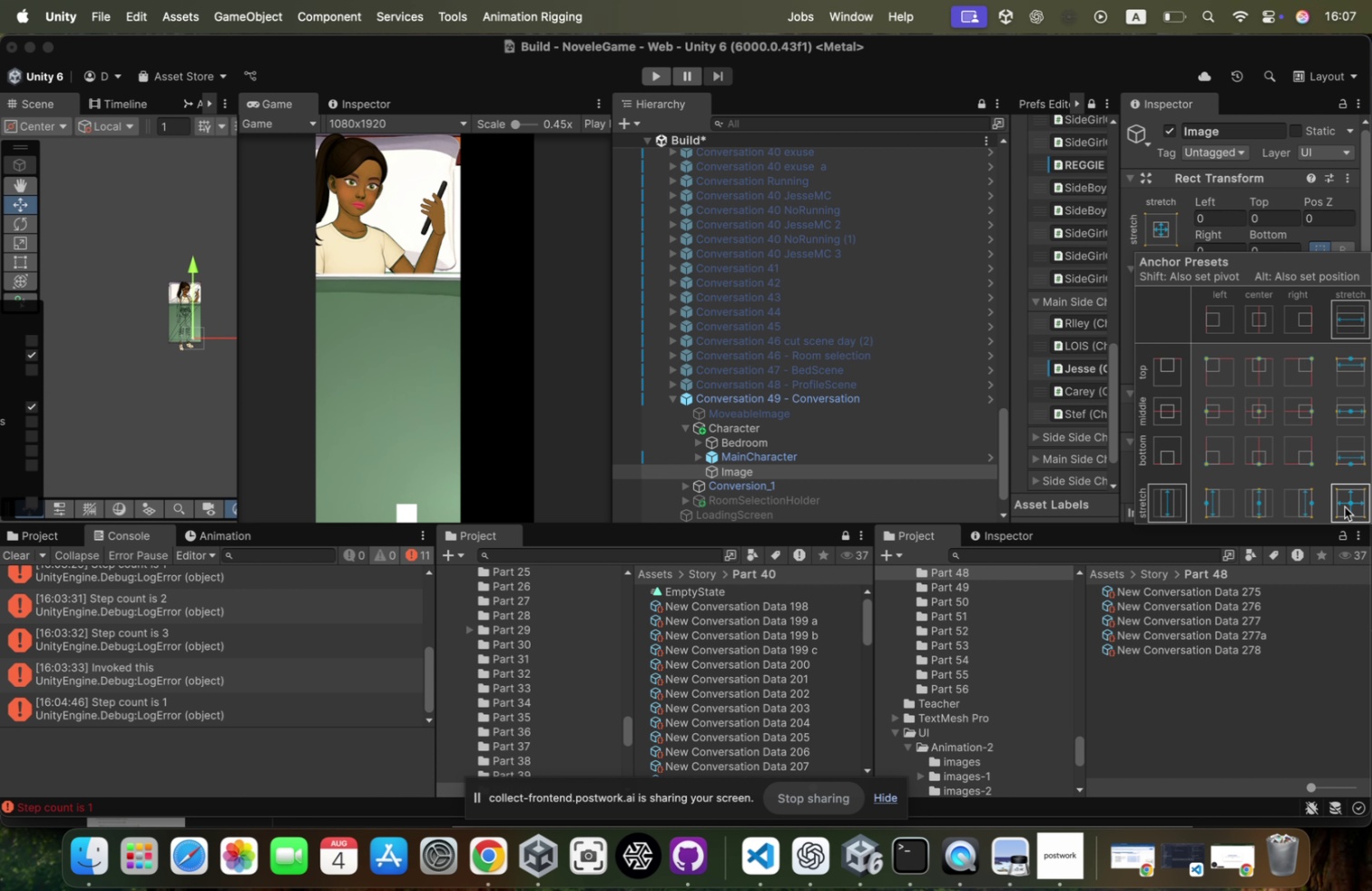 
hold_key(key=ShiftLeft, duration=0.46)
 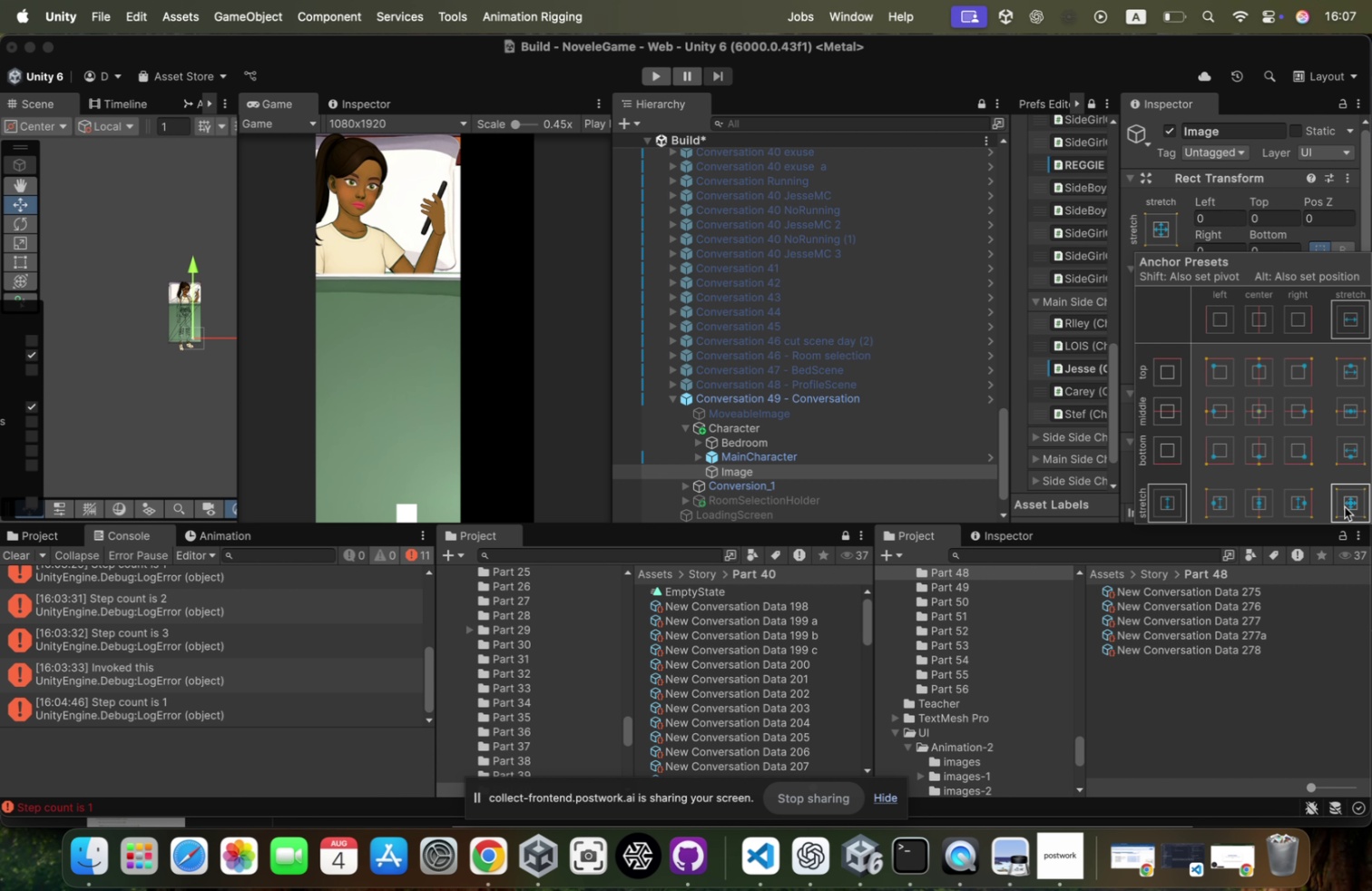 
hold_key(key=OptionLeft, duration=0.67)
hold_key(key=ShiftLeft, duration=0.64)
left_click([1345, 506])
 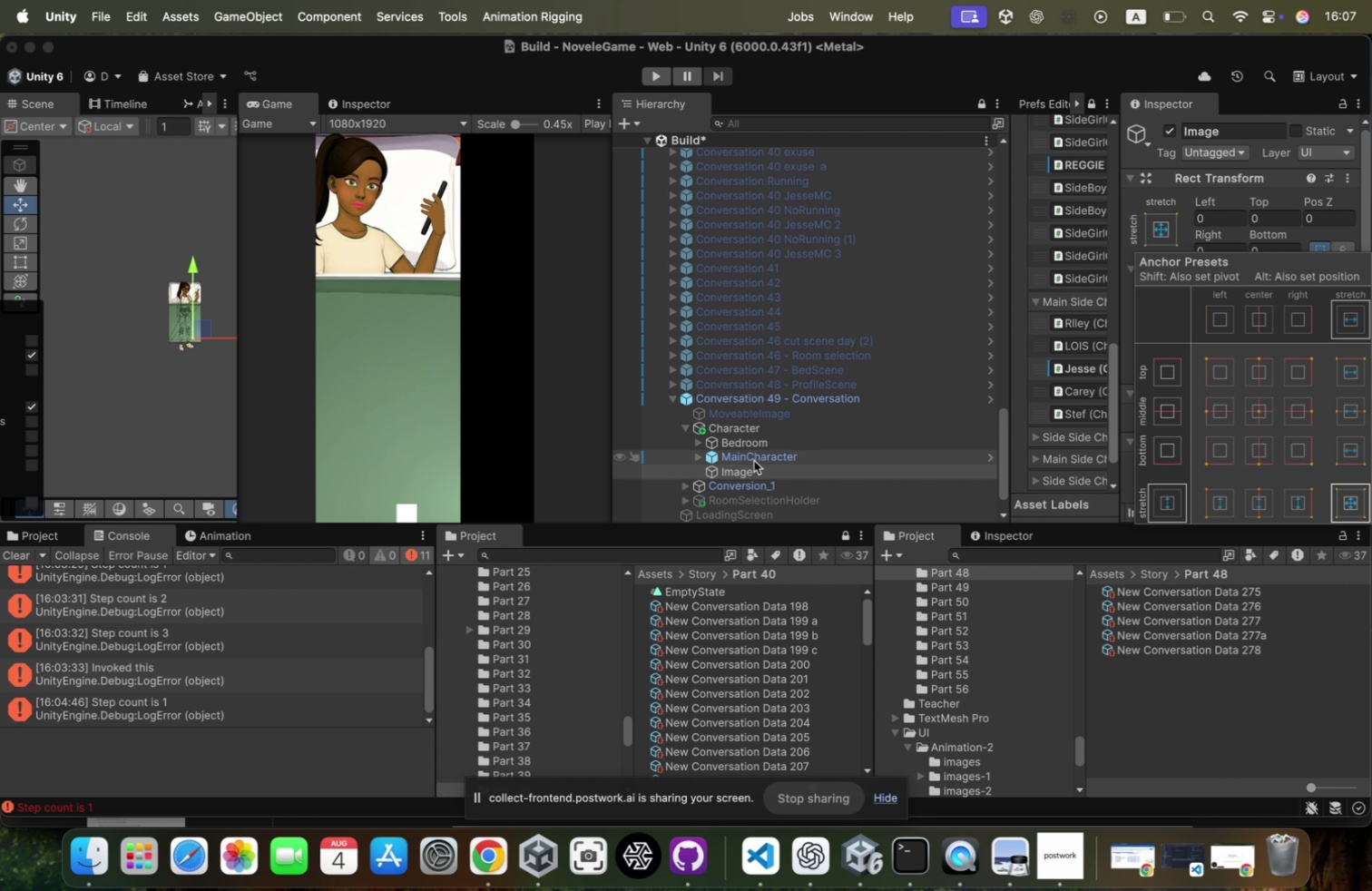 
left_click_drag(start_coordinate=[750, 467], to_coordinate=[769, 397])
 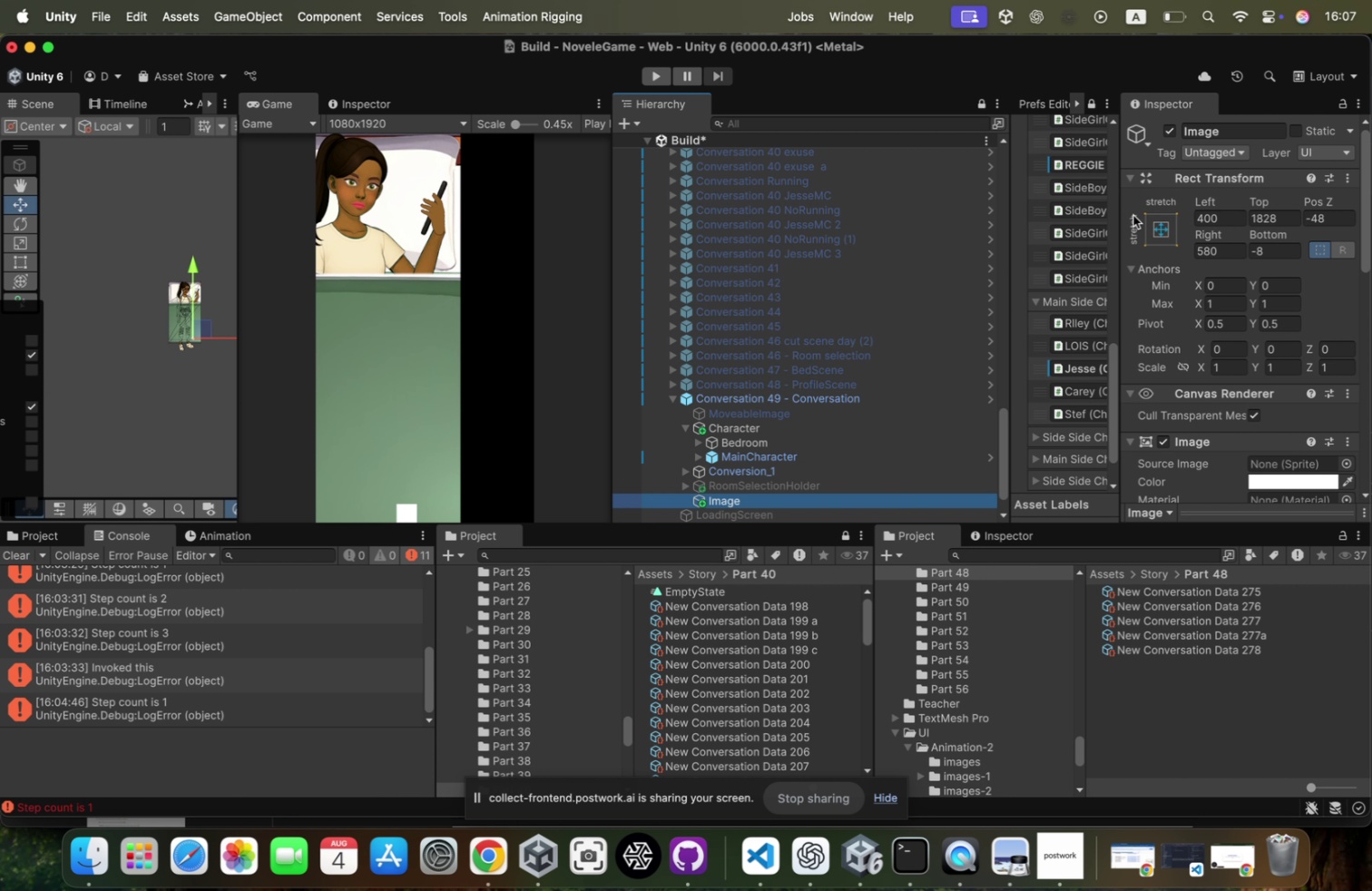 
hold_key(key=OptionLeft, duration=1.36)
hold_key(key=ShiftLeft, duration=1.35)
left_click([1364, 514])
 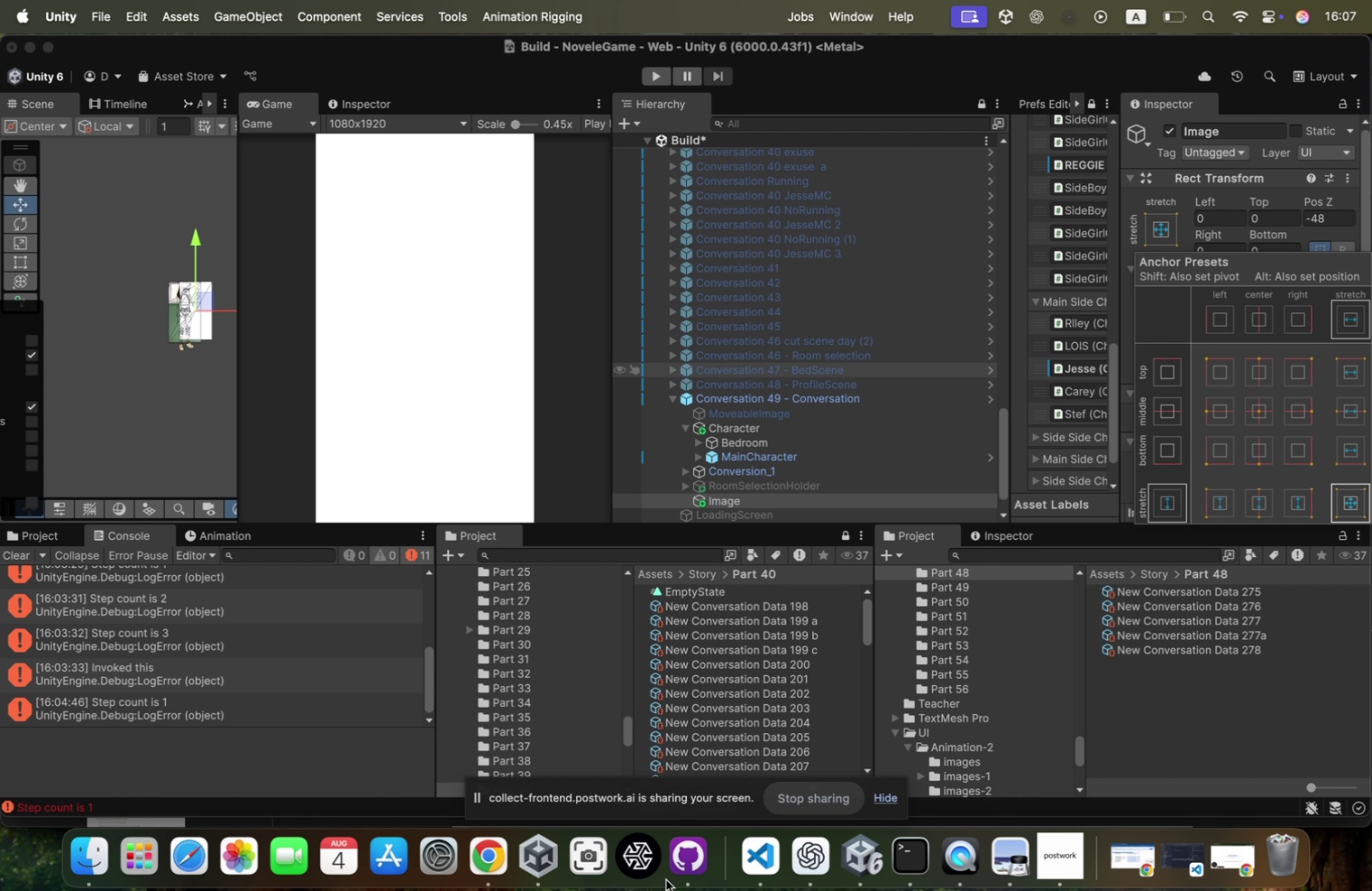 
left_click([495, 852])
 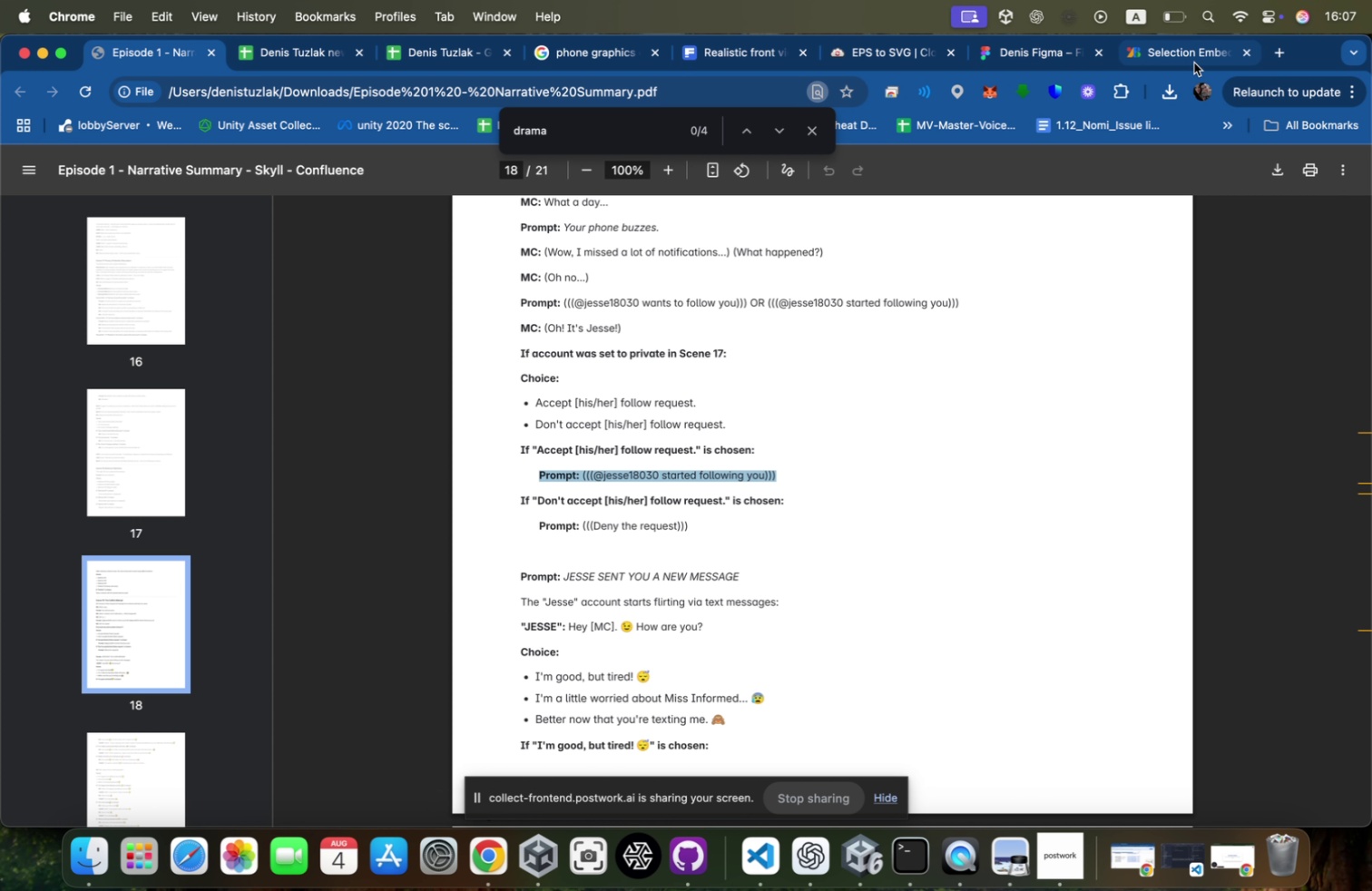 
left_click([1180, 55])
 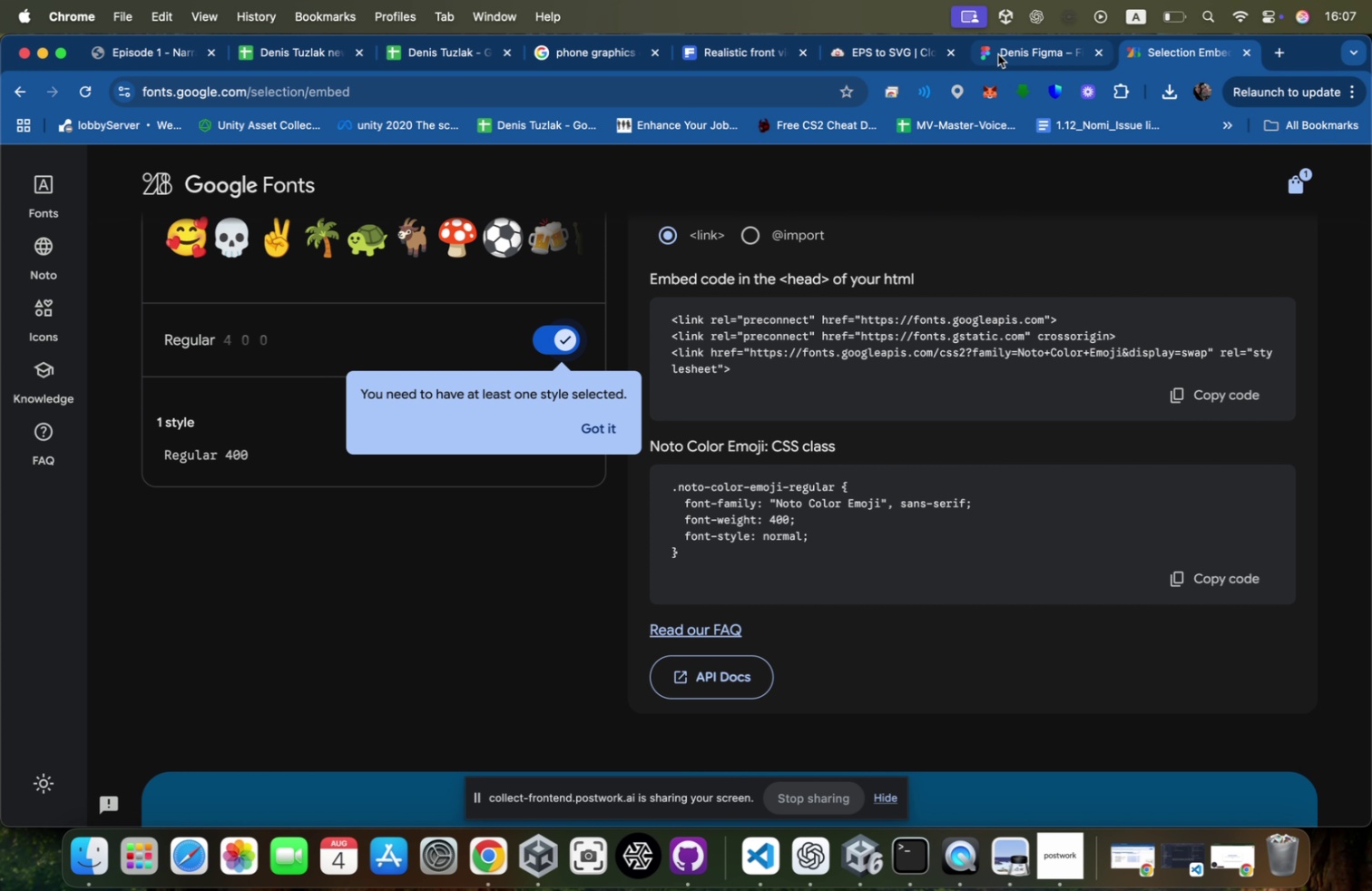 
left_click([998, 54])
 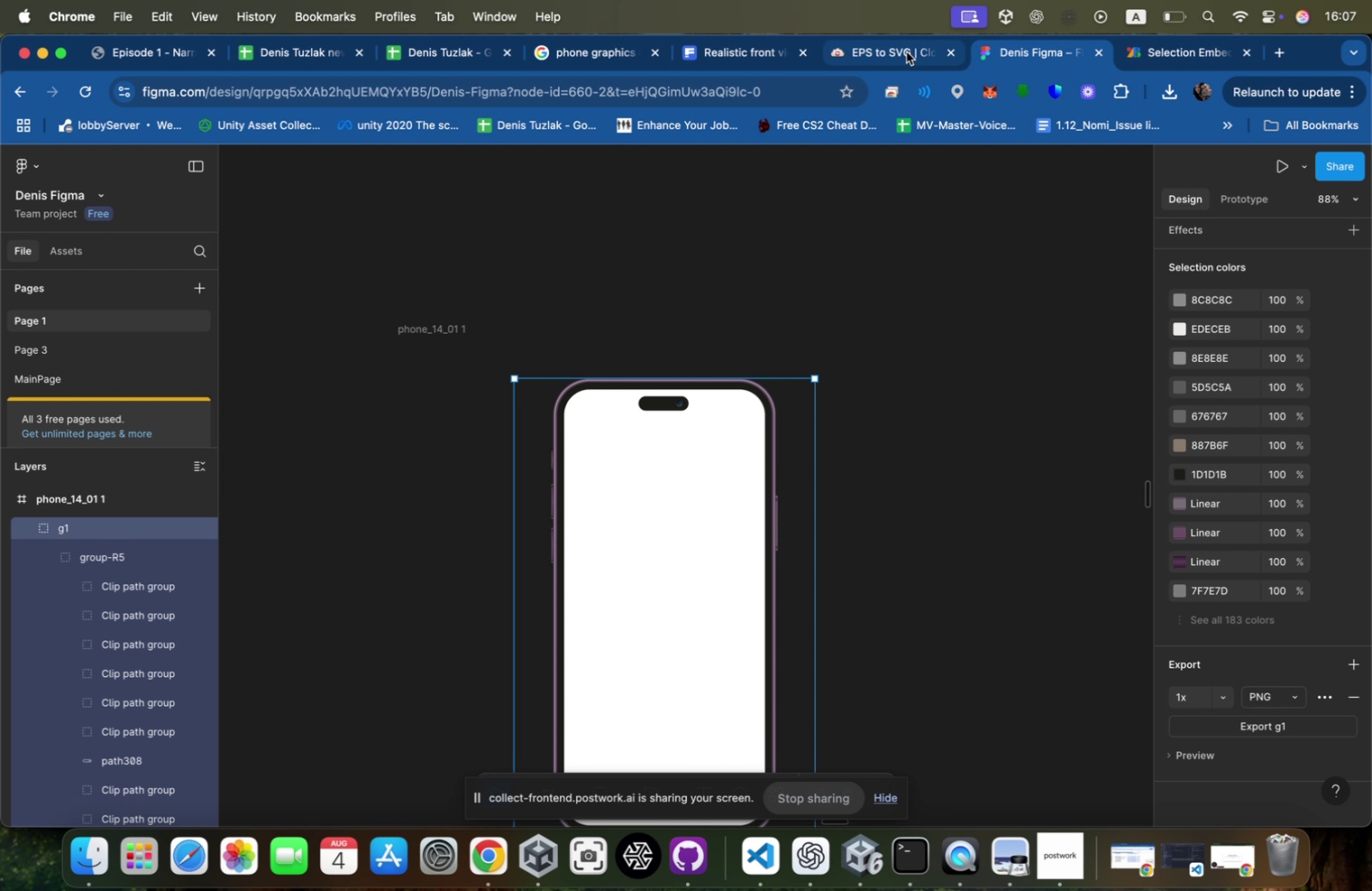 
left_click([1269, 50])
 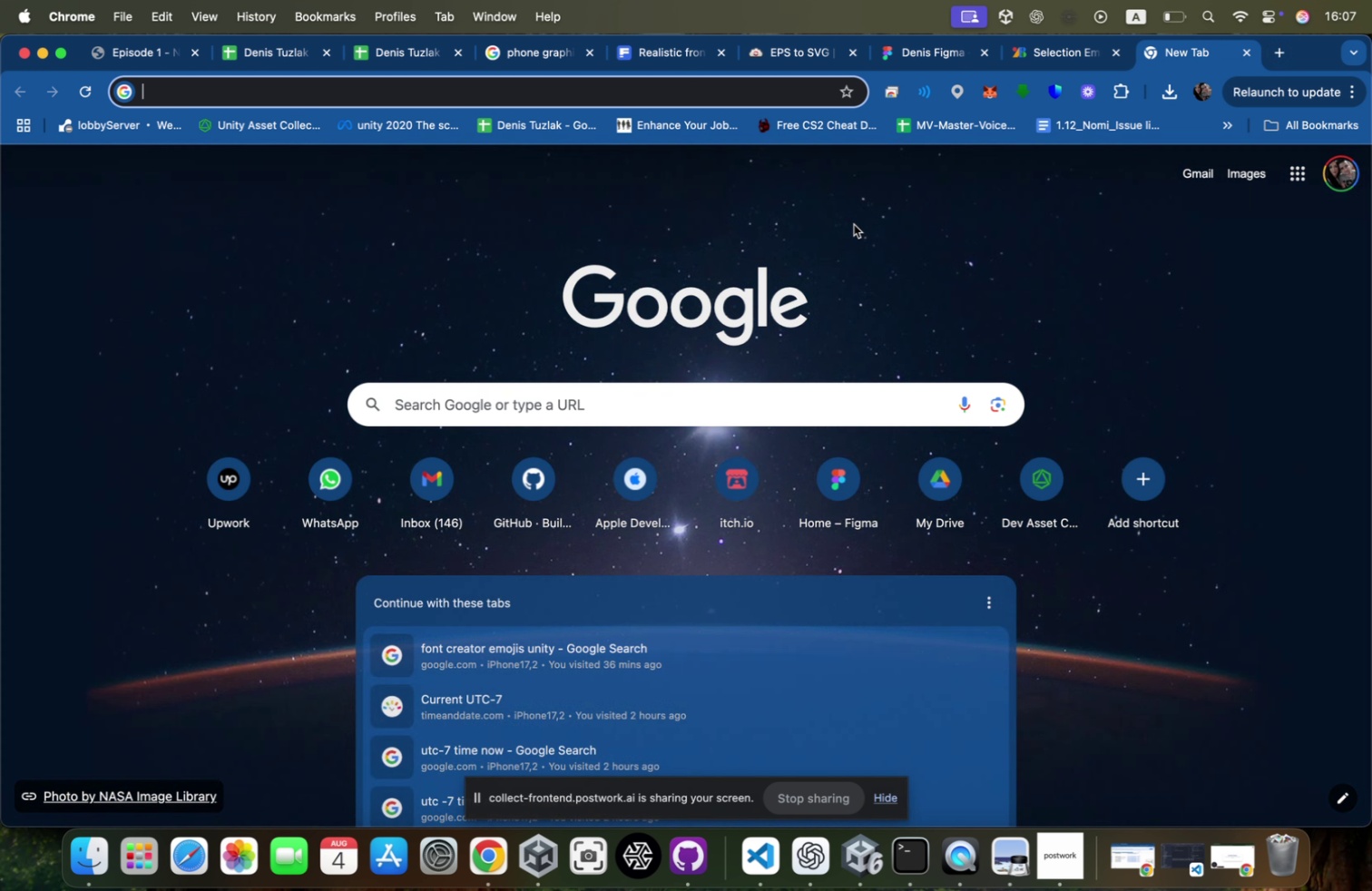 
type(phoot)
key(Backspace)
key(Backspace)
type(tope)
 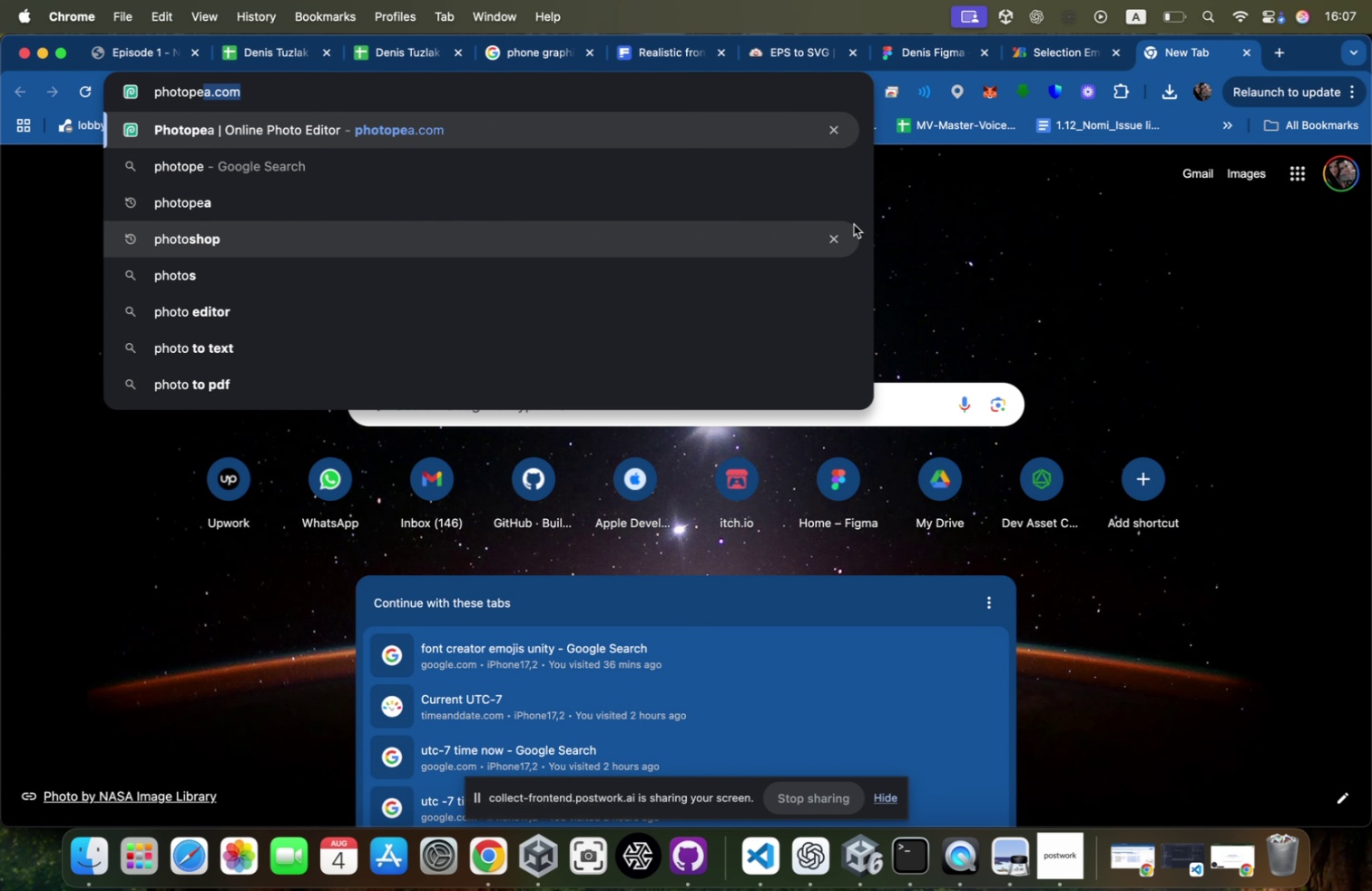 
key(Enter)
 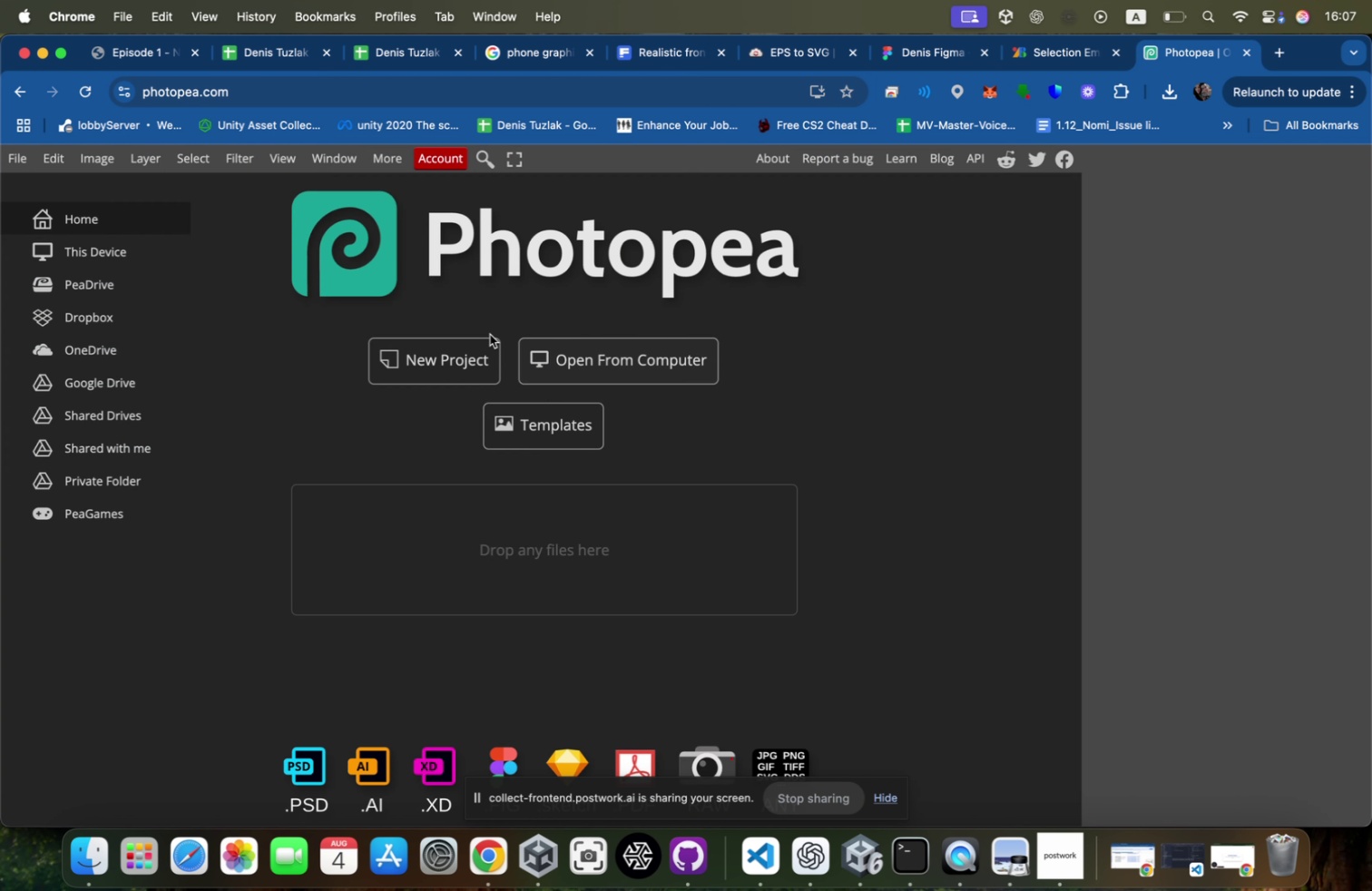 
left_click([453, 374])
 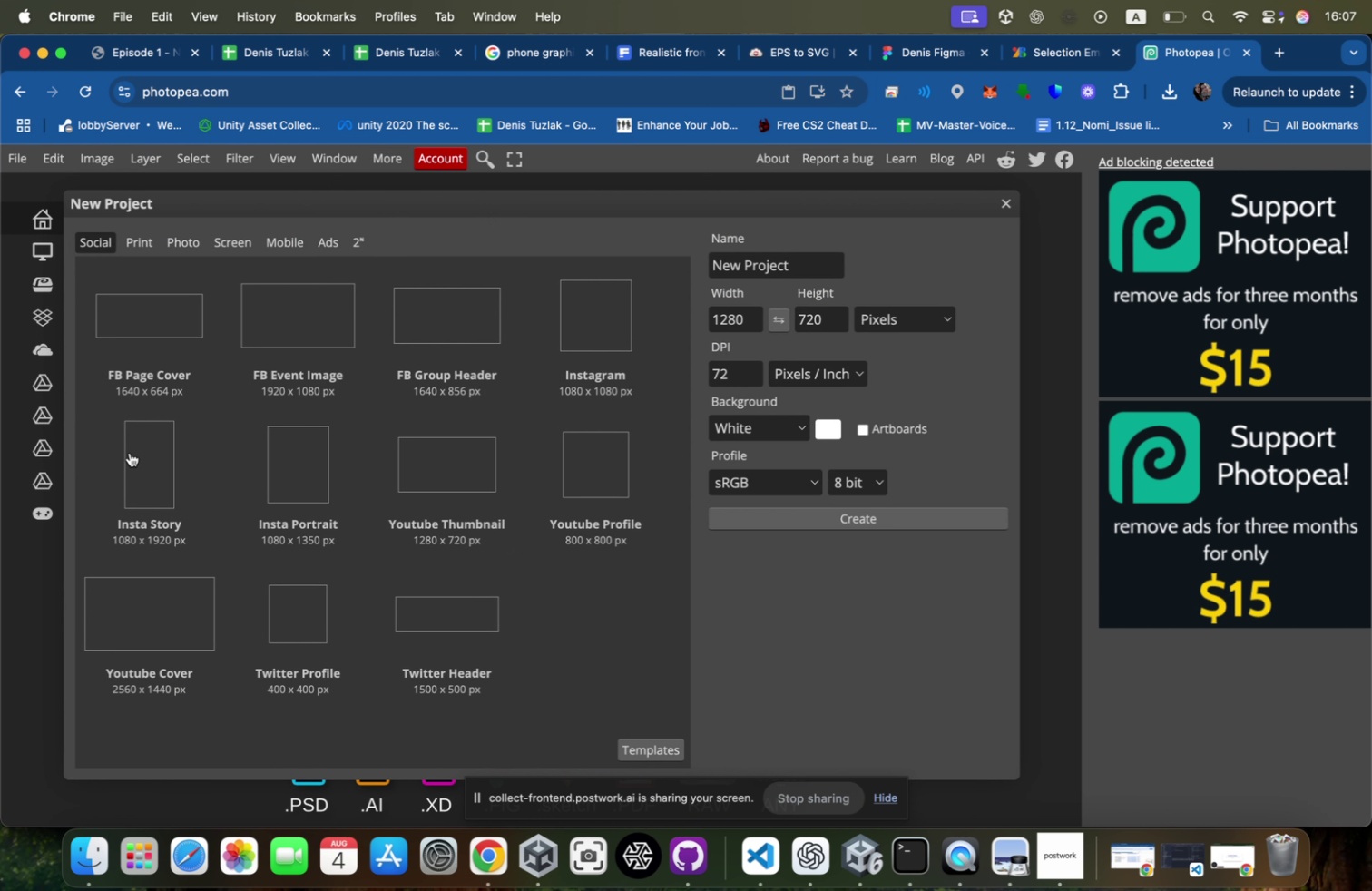 
double_click([132, 455])
 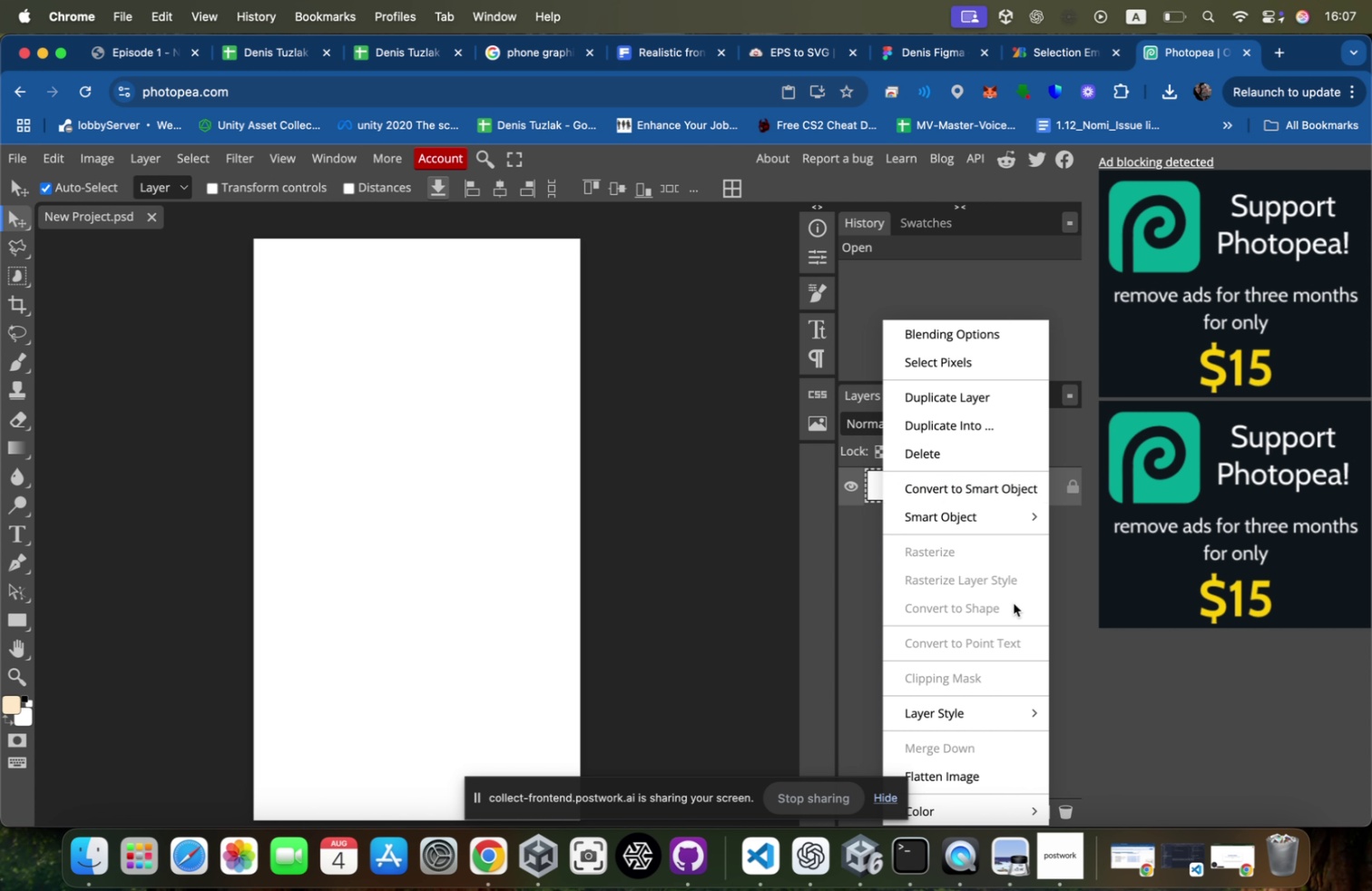 
left_click([985, 493])
 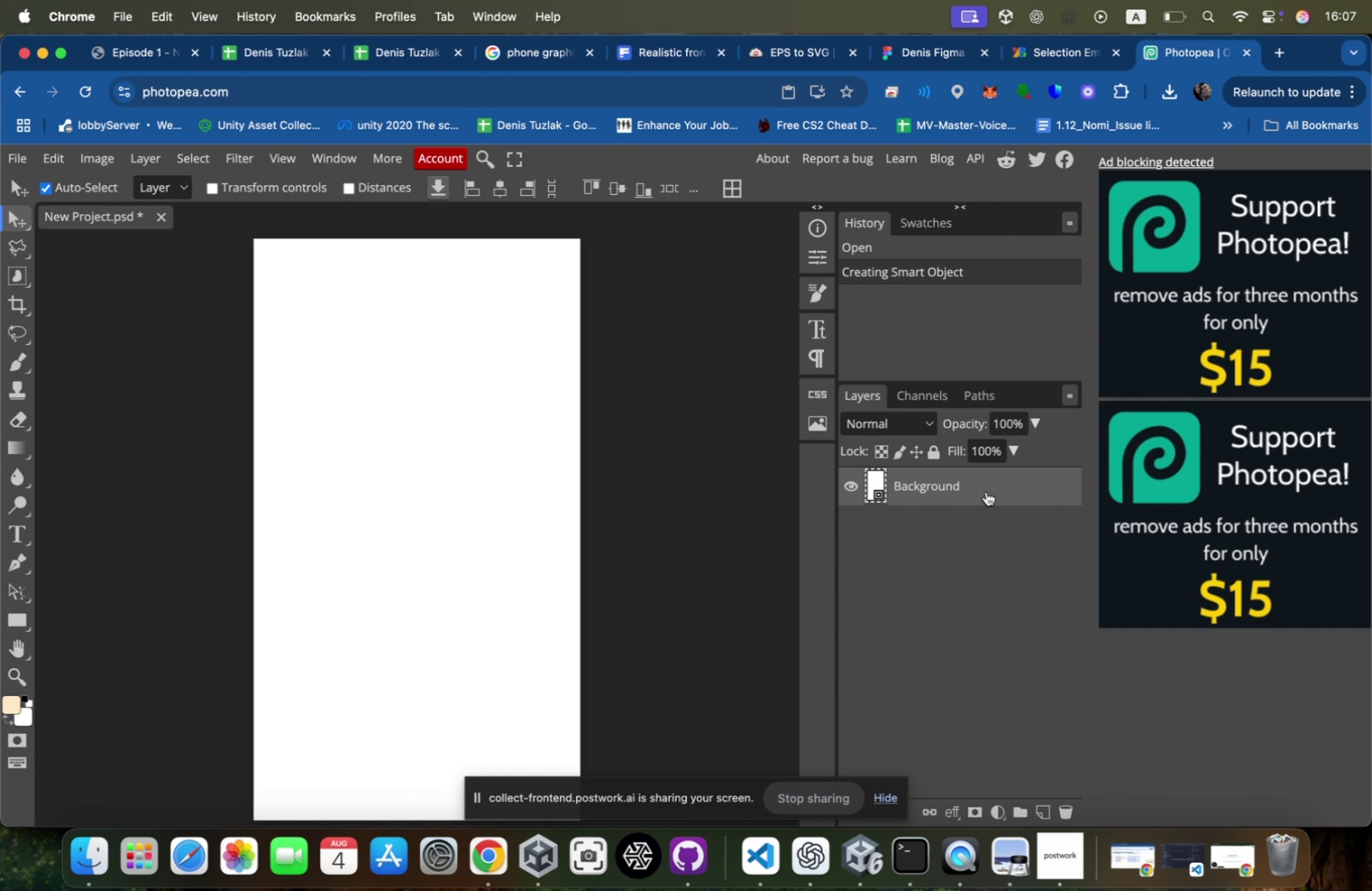 
scroll: coordinate [986, 491], scroll_direction: down, amount: 11.0
 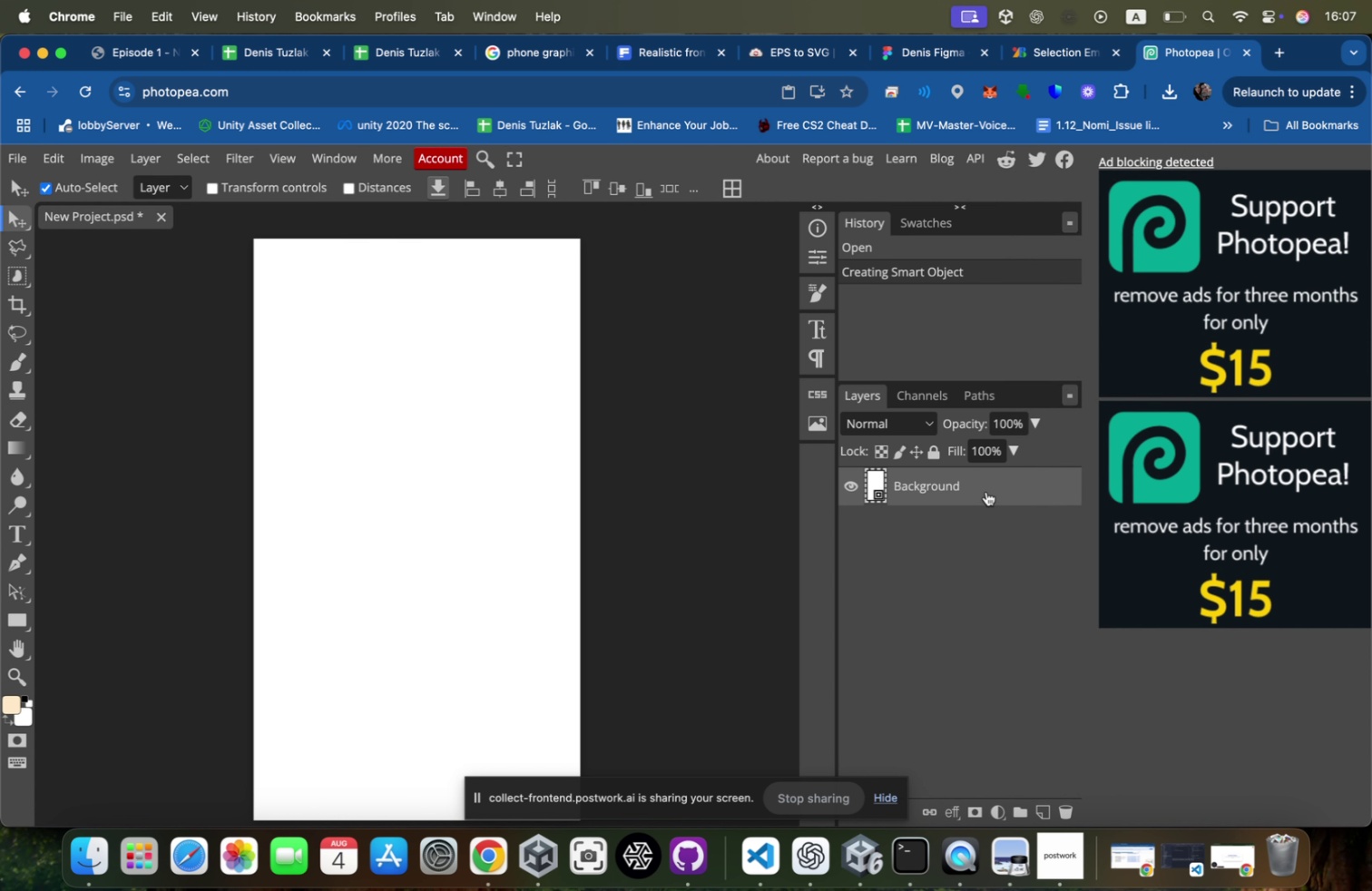 
right_click([958, 510])
 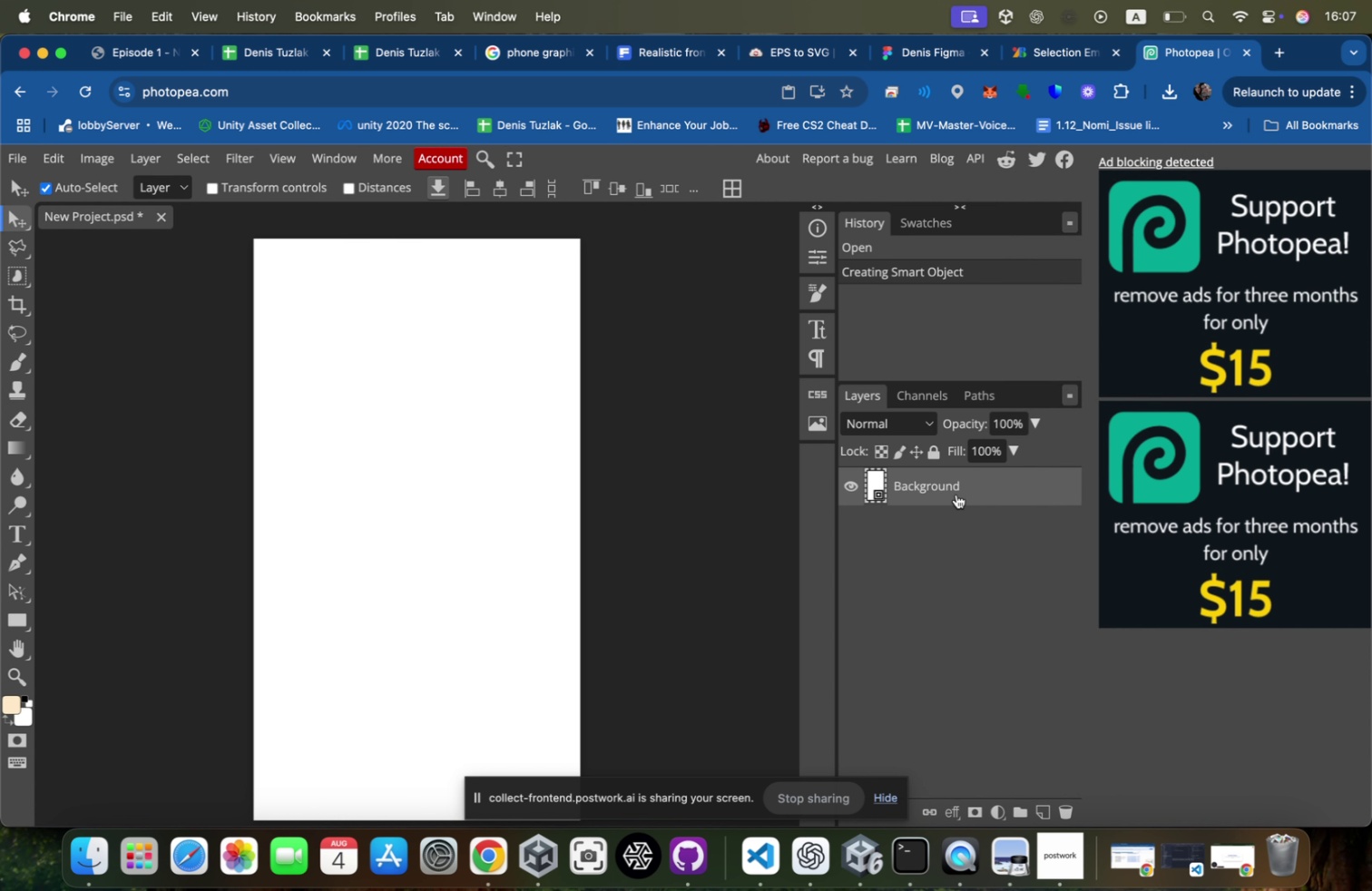 
right_click([956, 494])
 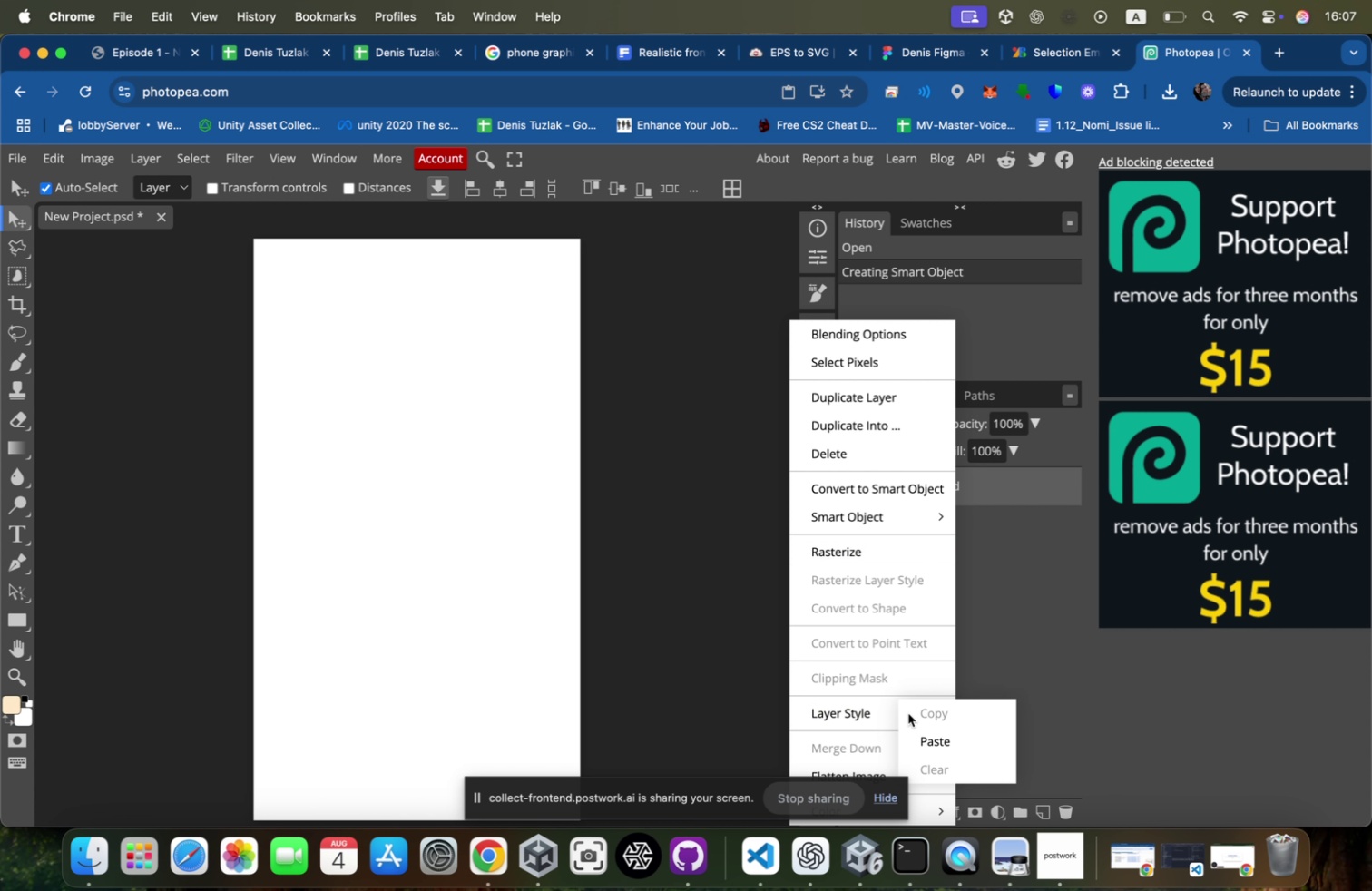 
mouse_move([881, 644])
 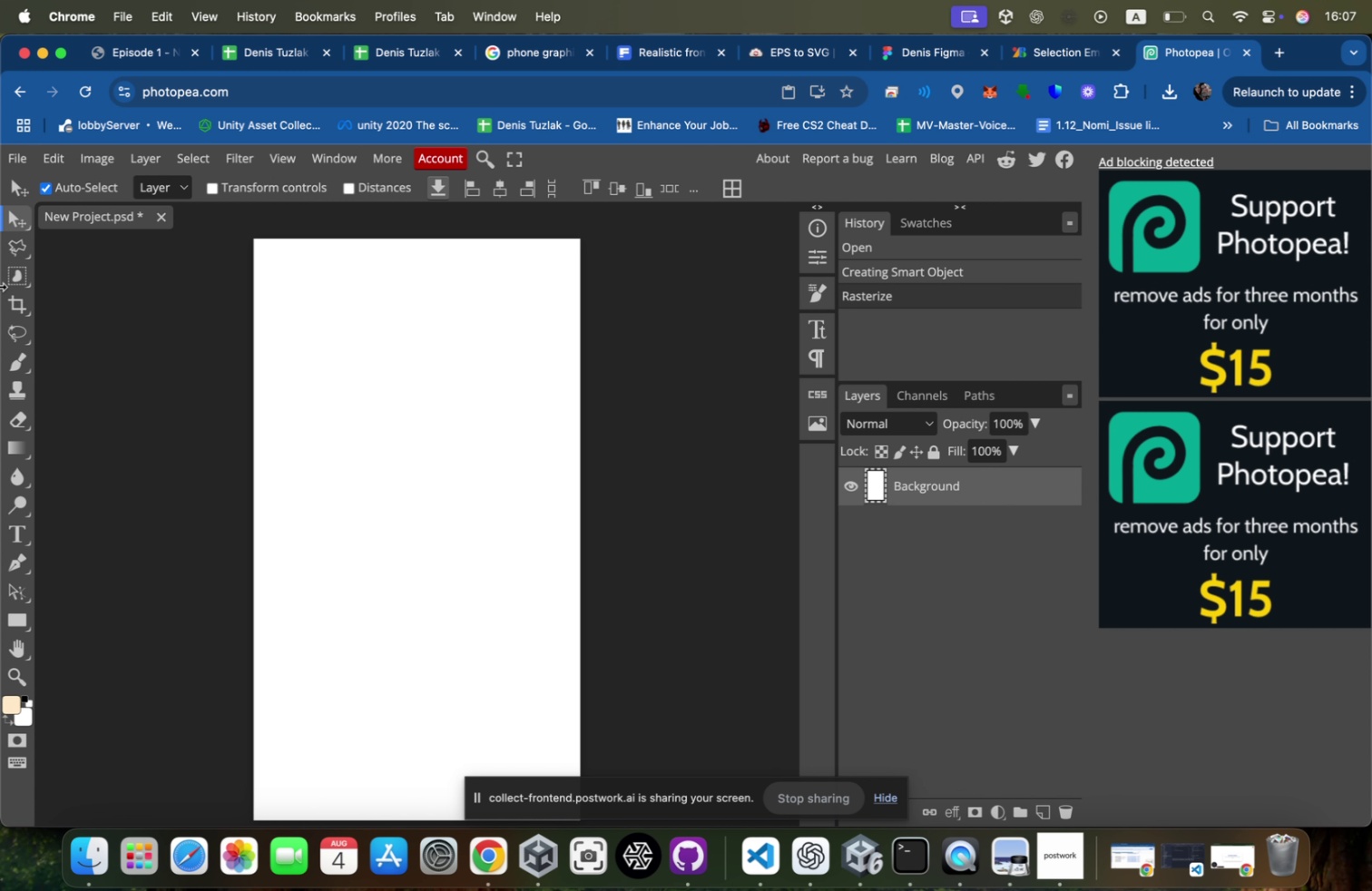 
left_click([29, 251])
 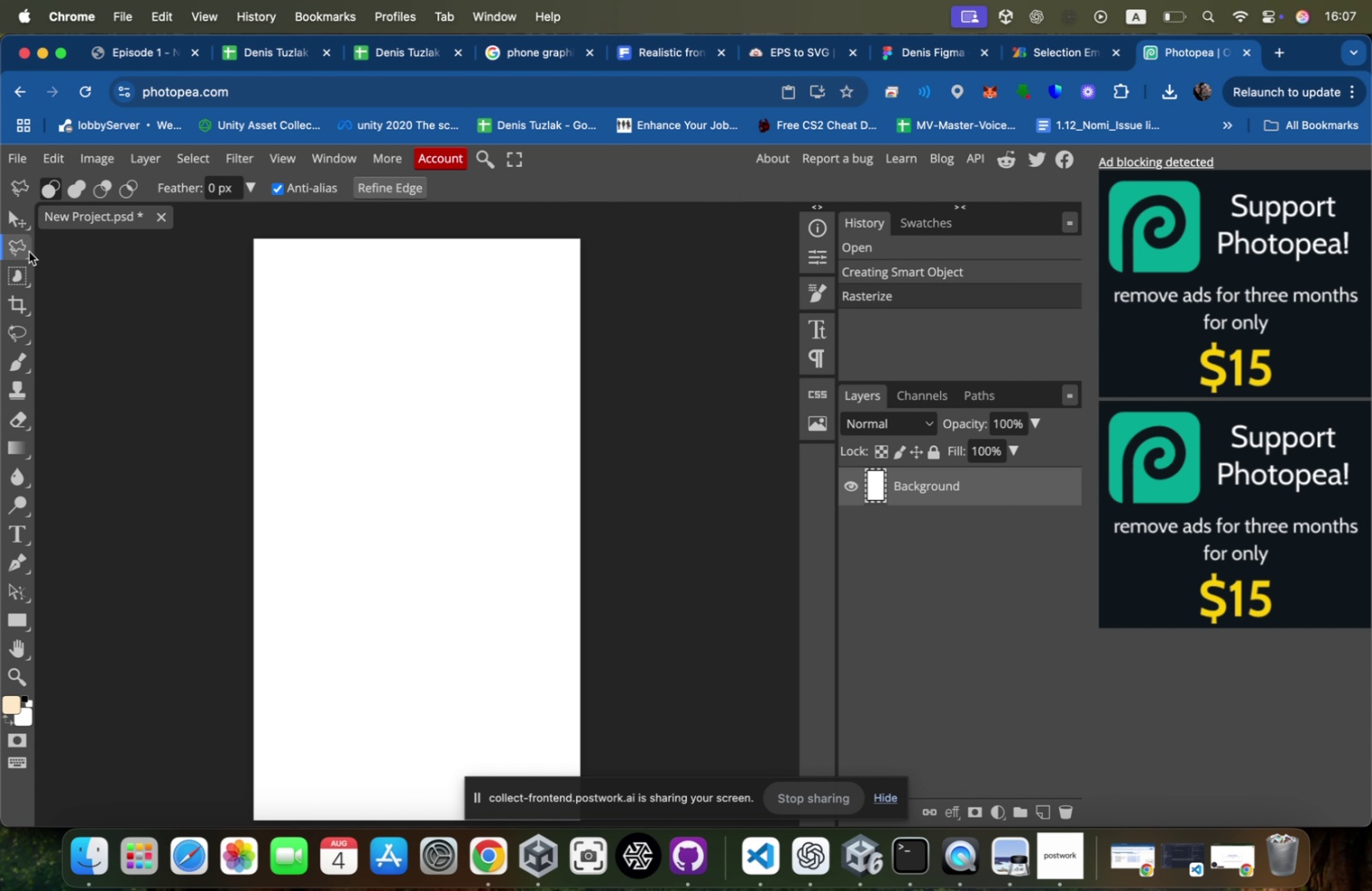 
right_click([29, 251])
 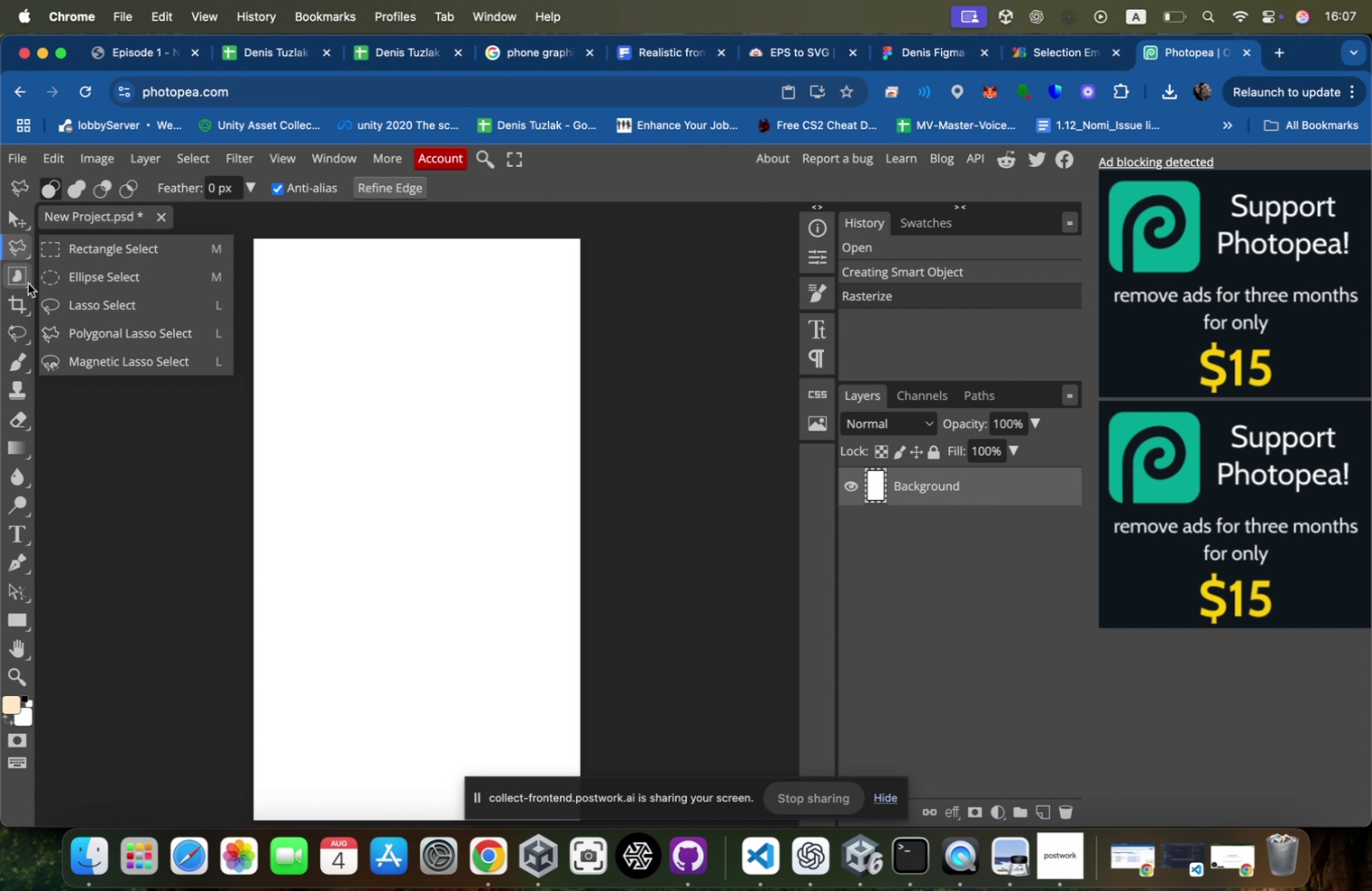 
right_click([26, 299])
 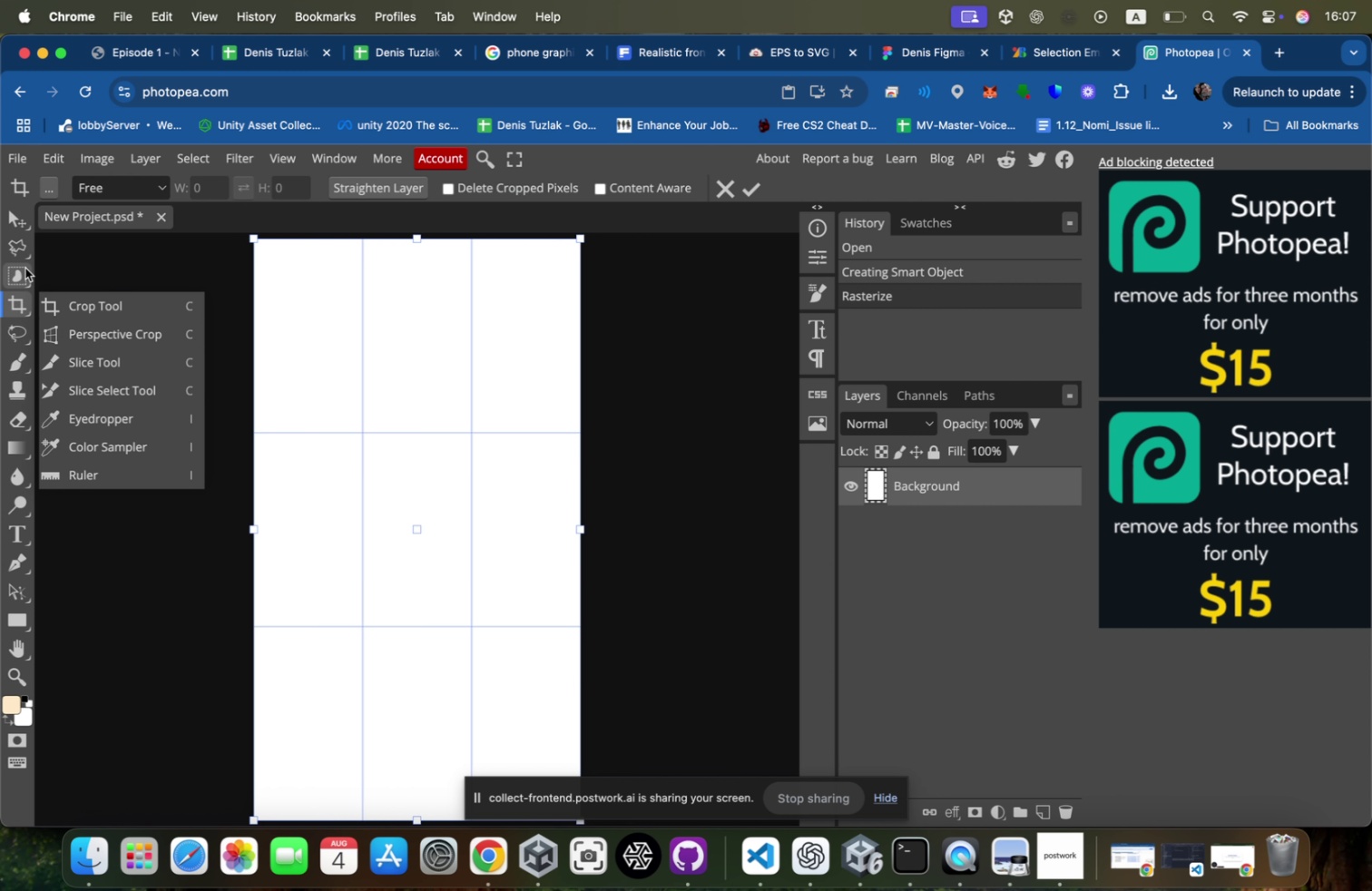 
right_click([23, 242])
 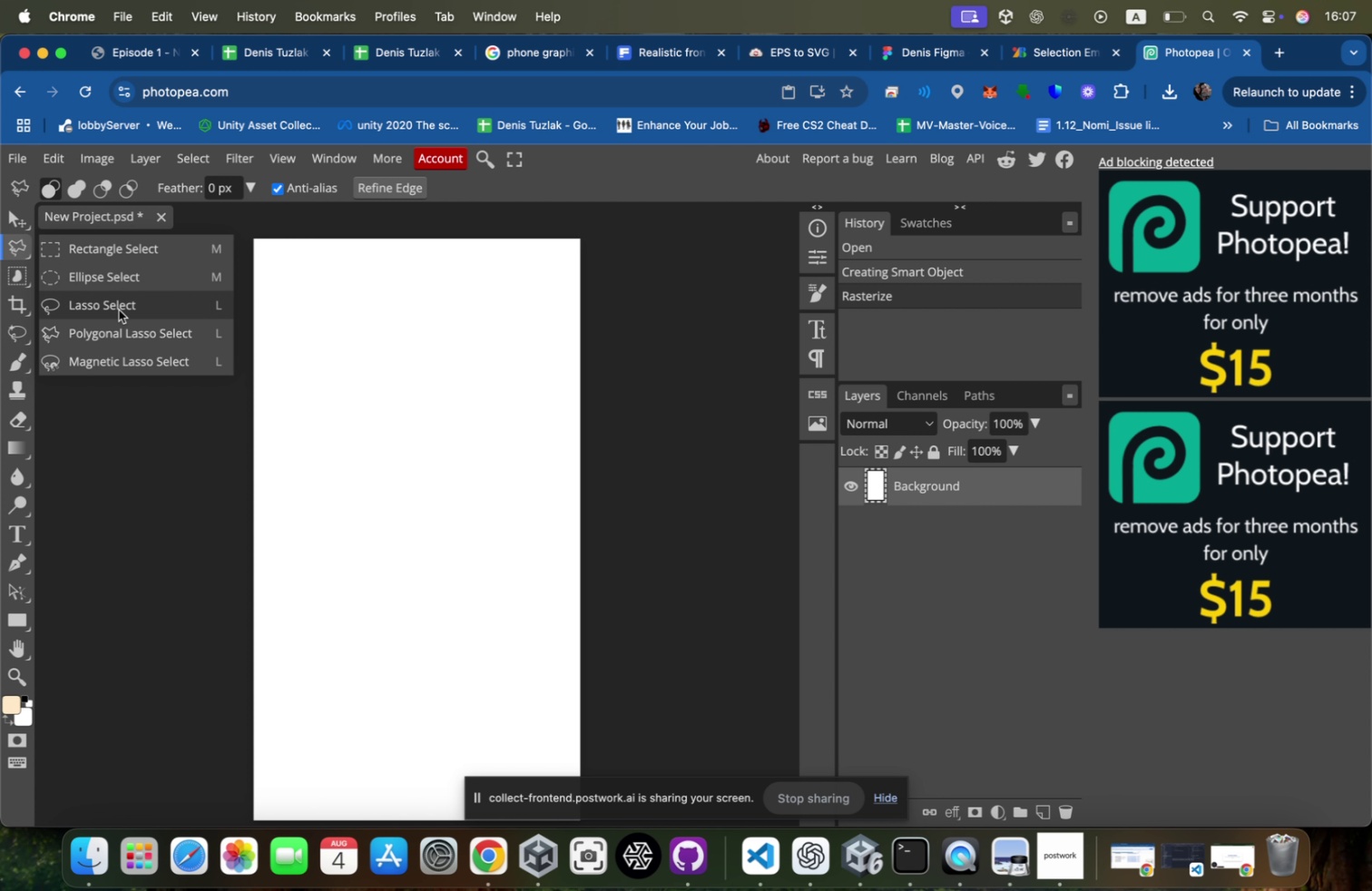 
left_click([119, 308])
 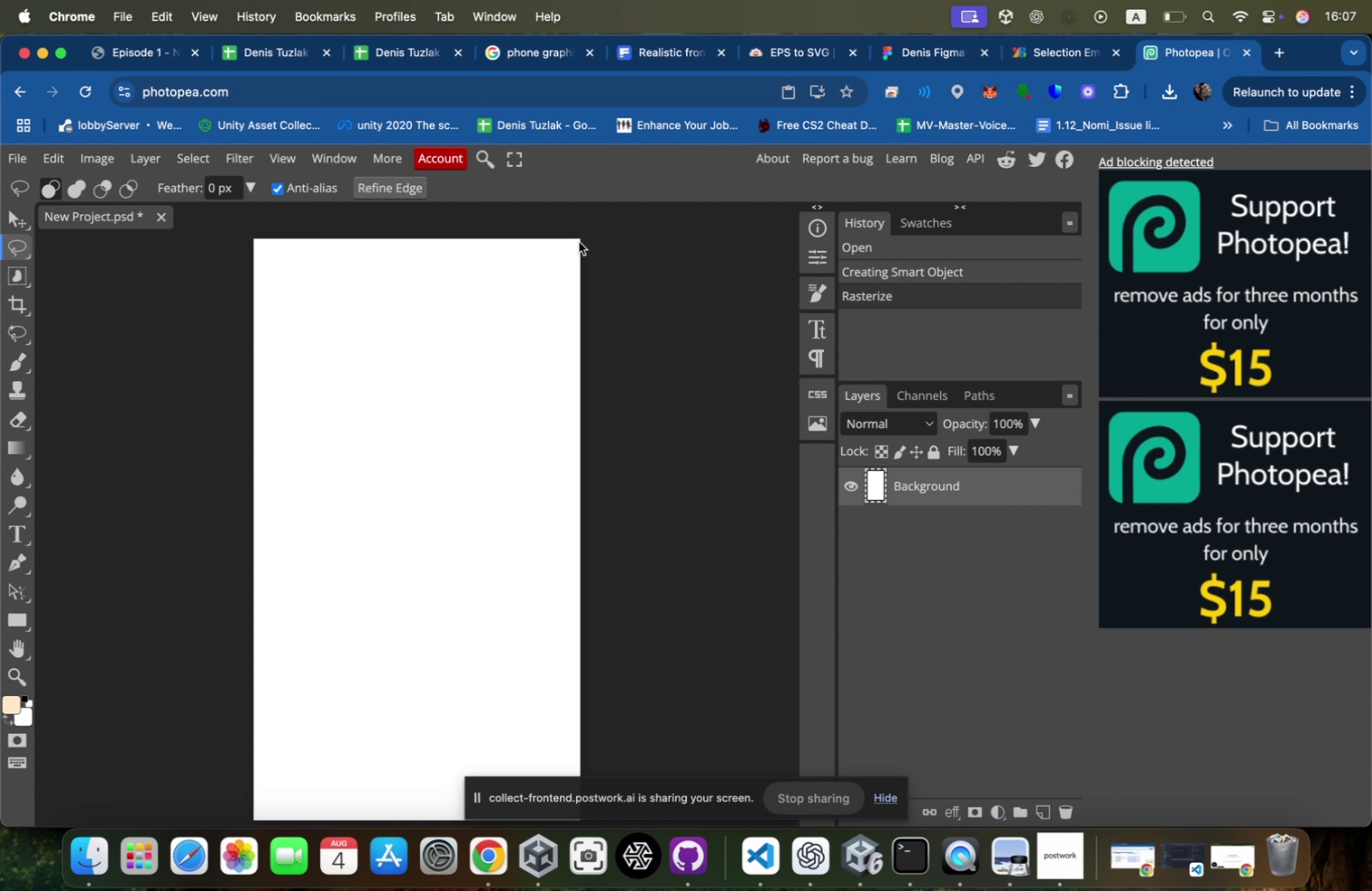 
left_click([578, 240])
 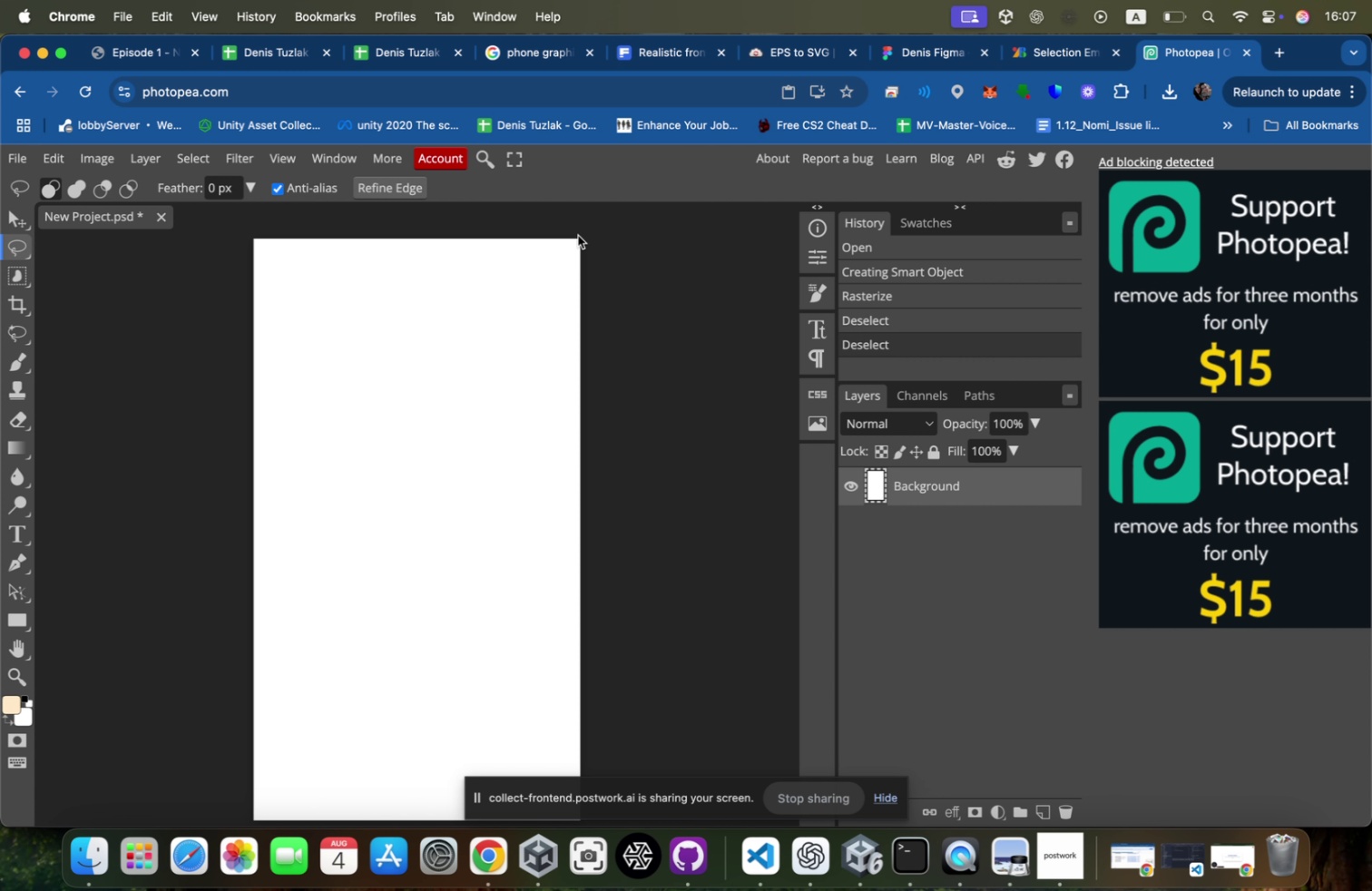 
key(Meta+Z)
 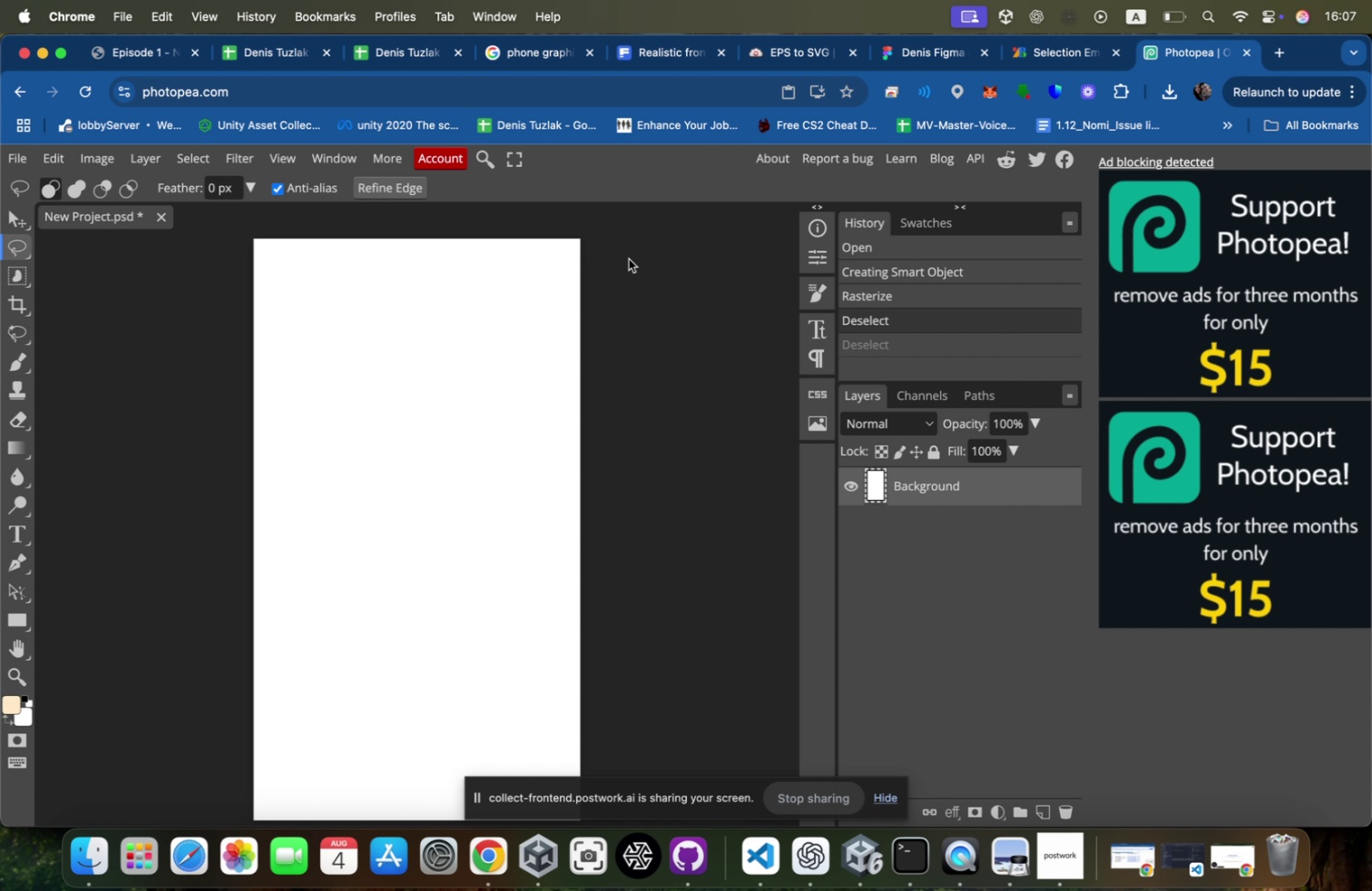 
key(Meta+Z)
 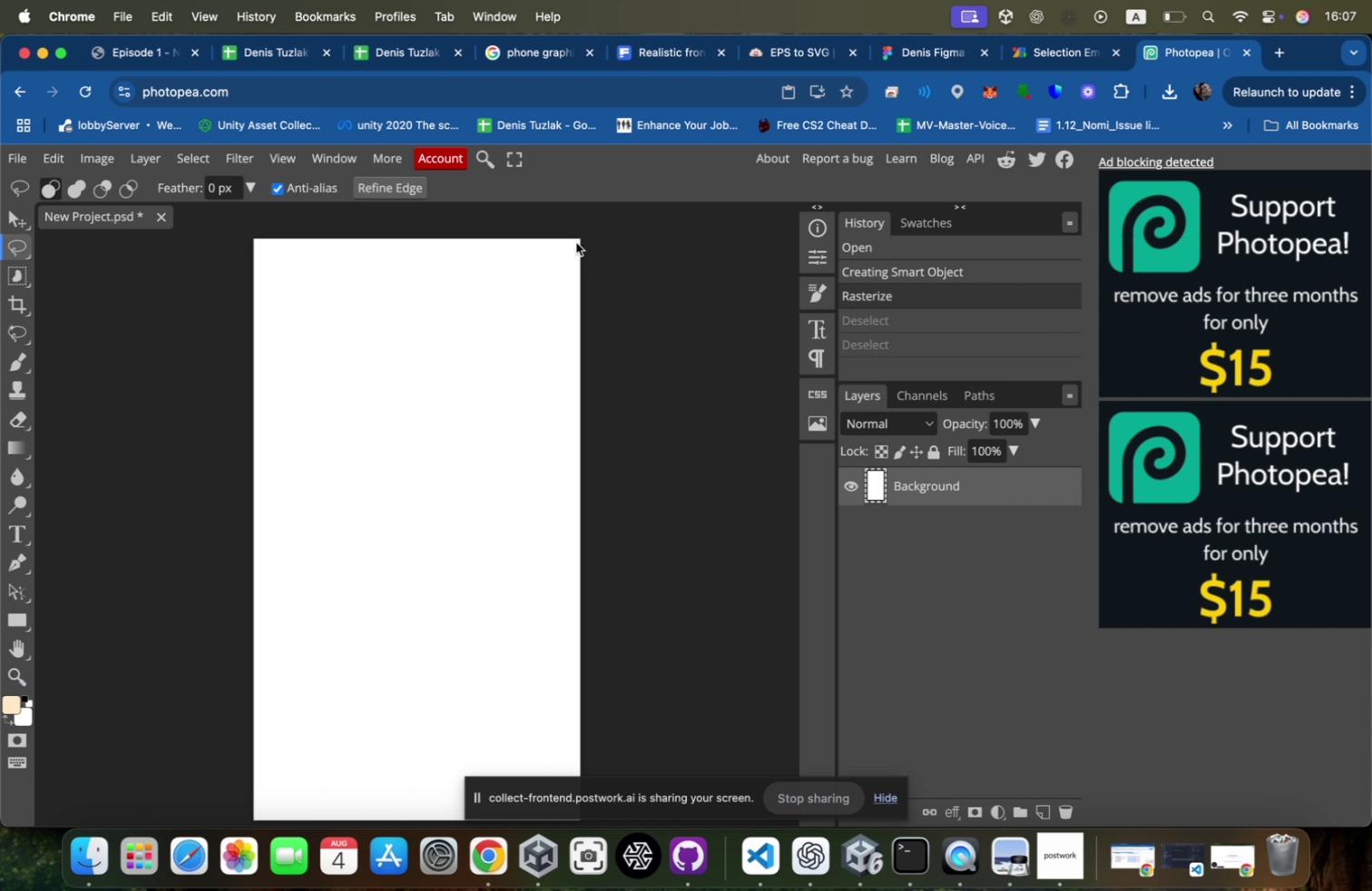 
left_click_drag(start_coordinate=[579, 239], to_coordinate=[449, 459])
 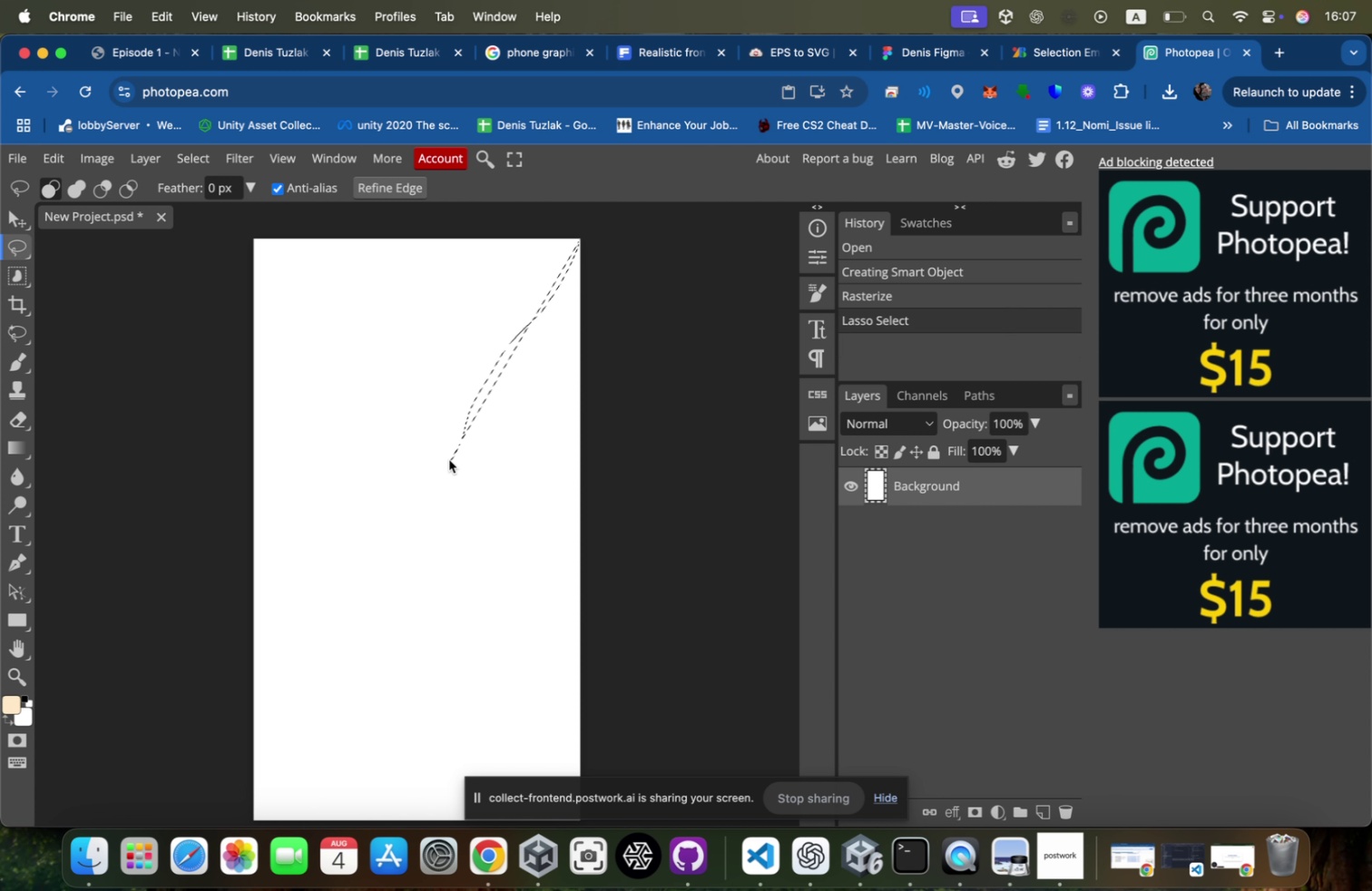 
key(Meta+Z)
 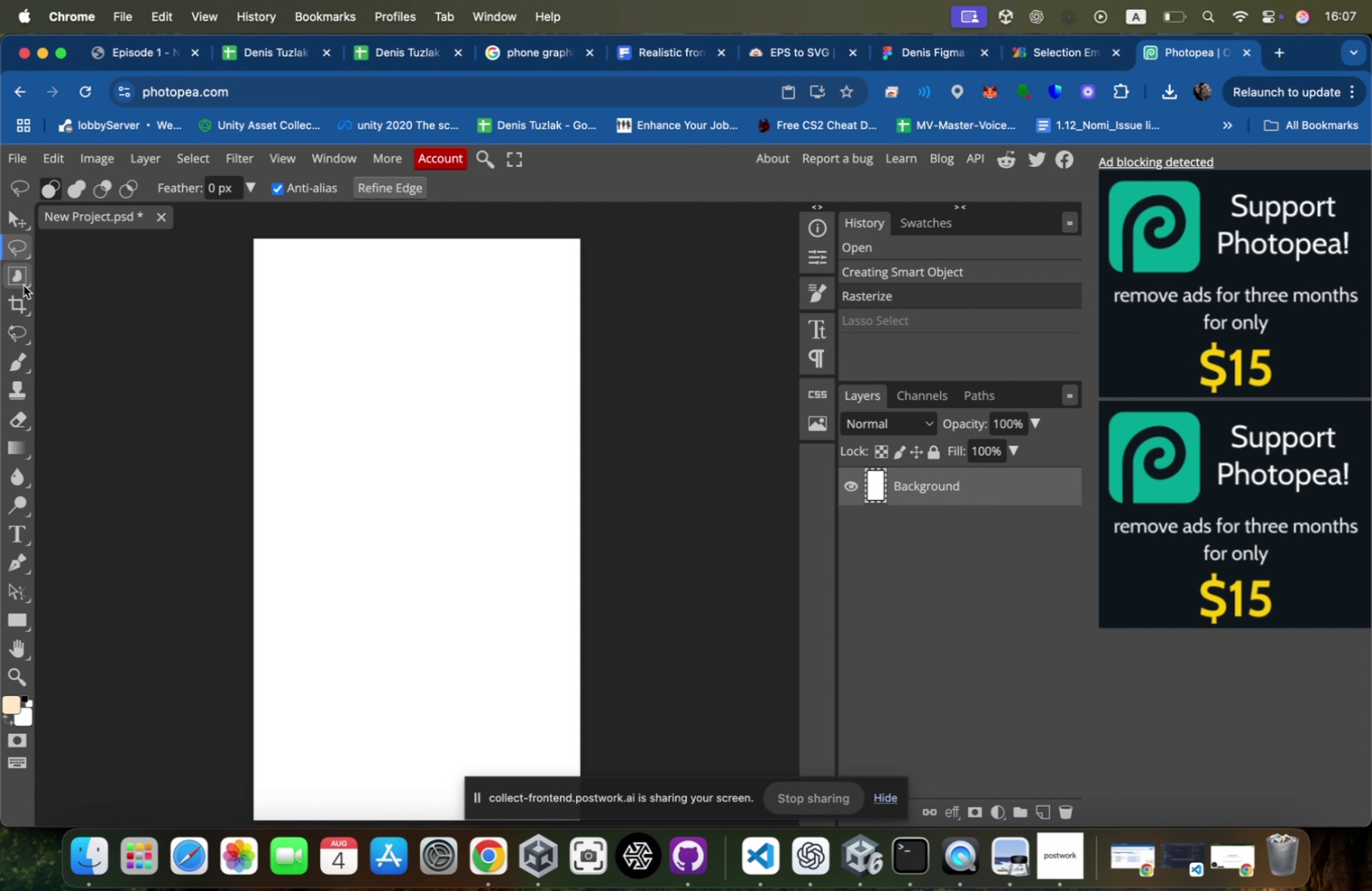 
right_click([30, 250])
 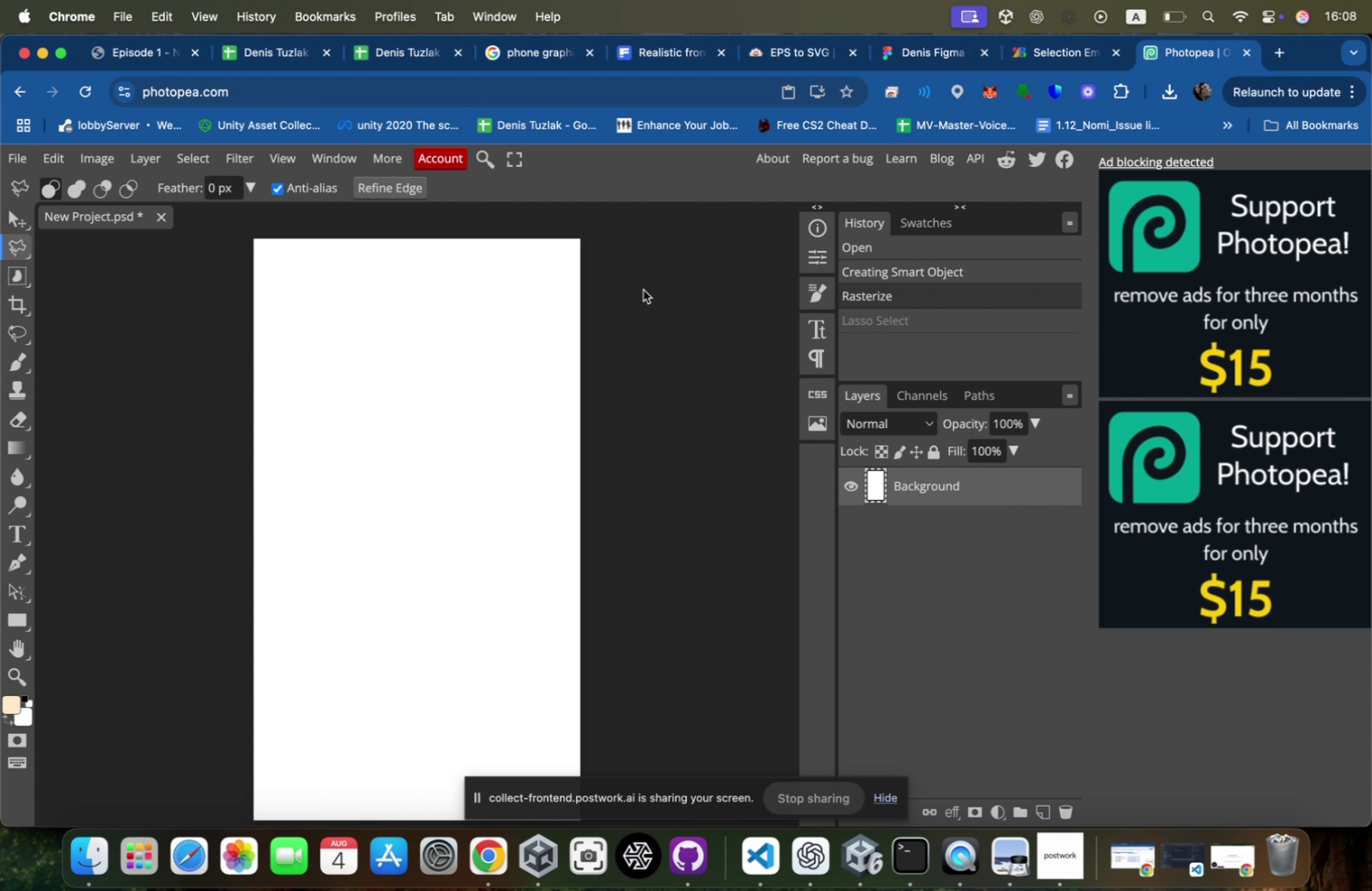 
wait(5.92)
 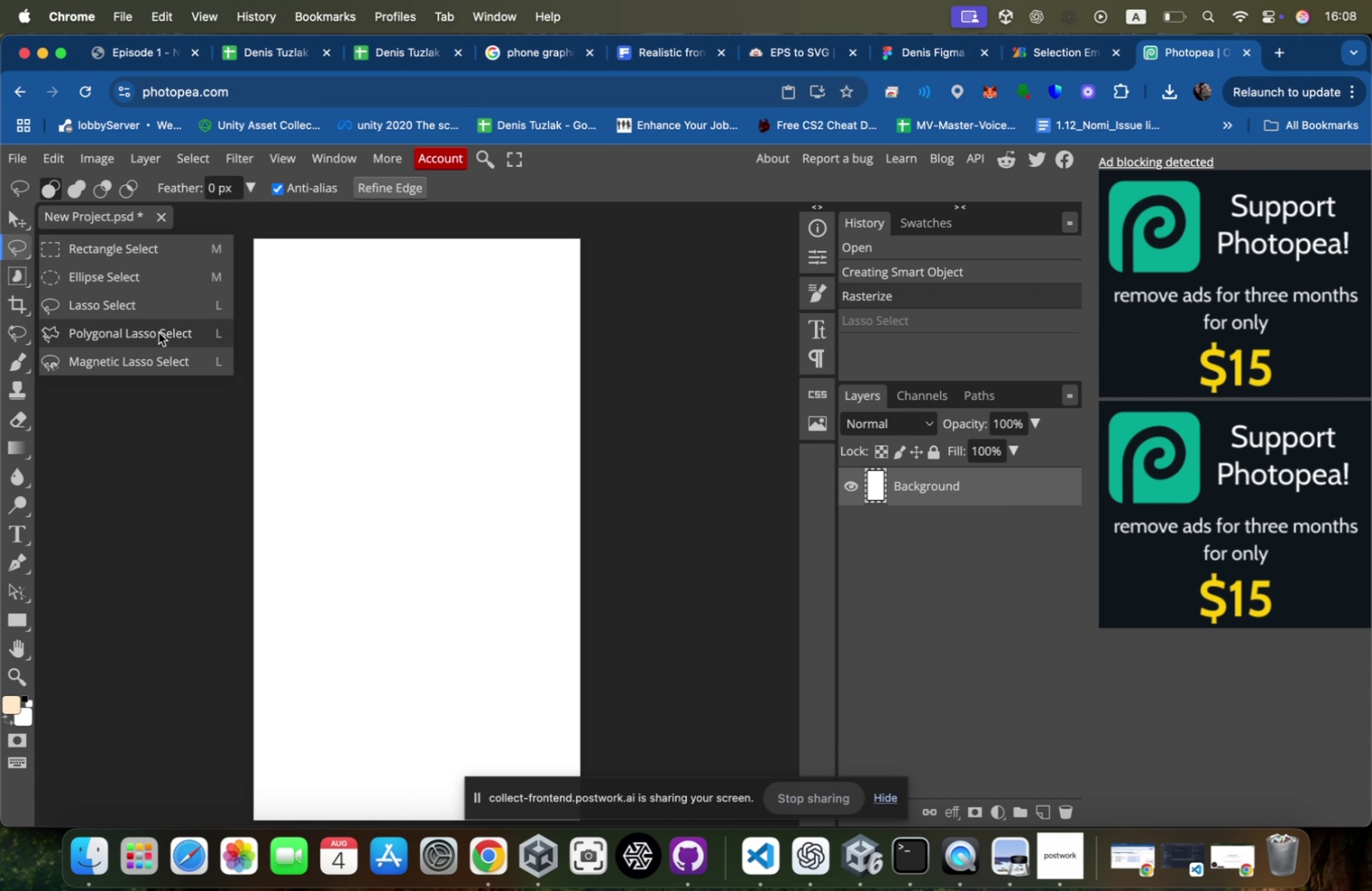 
left_click([580, 238])
 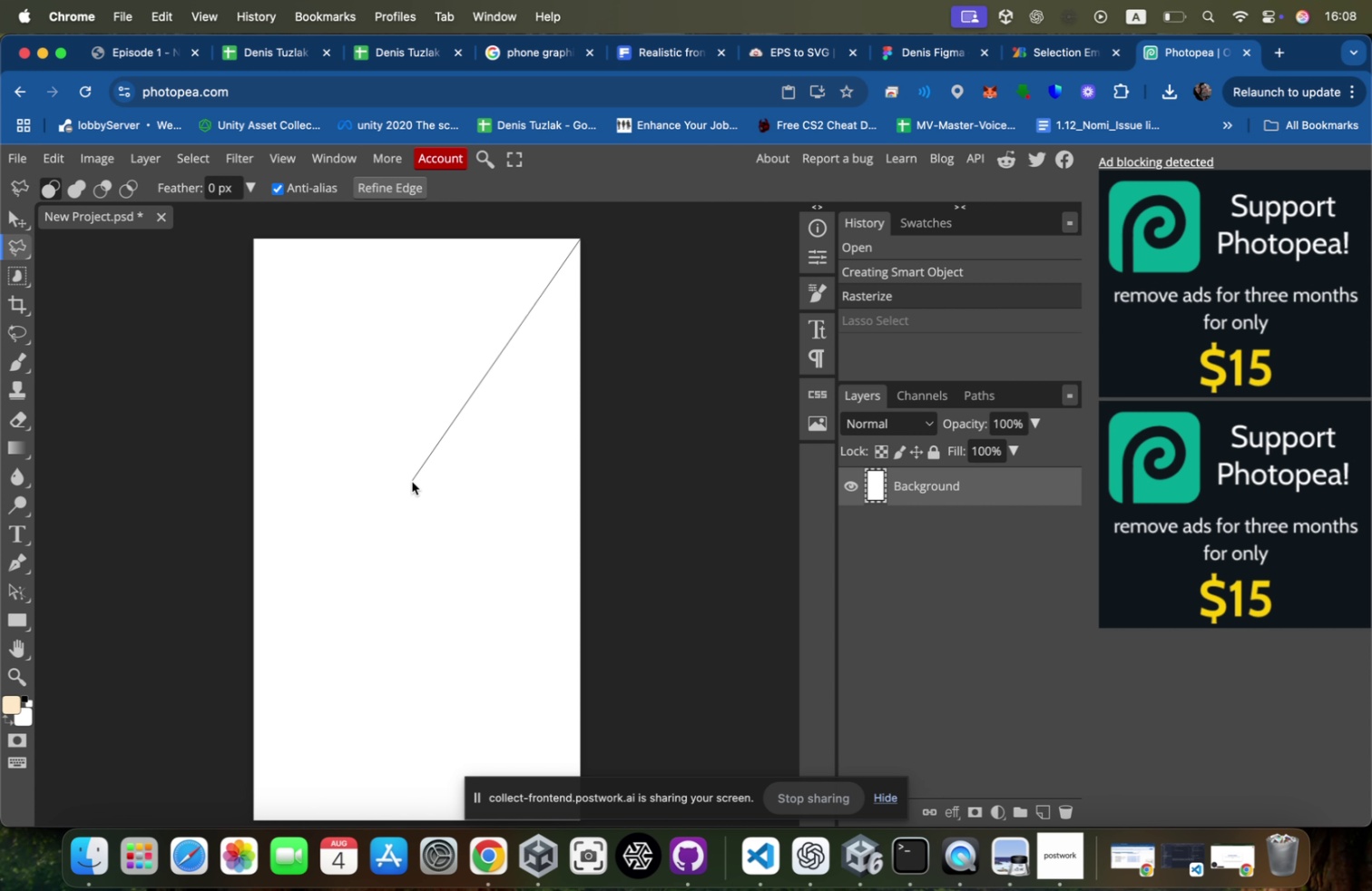 
left_click([395, 520])
 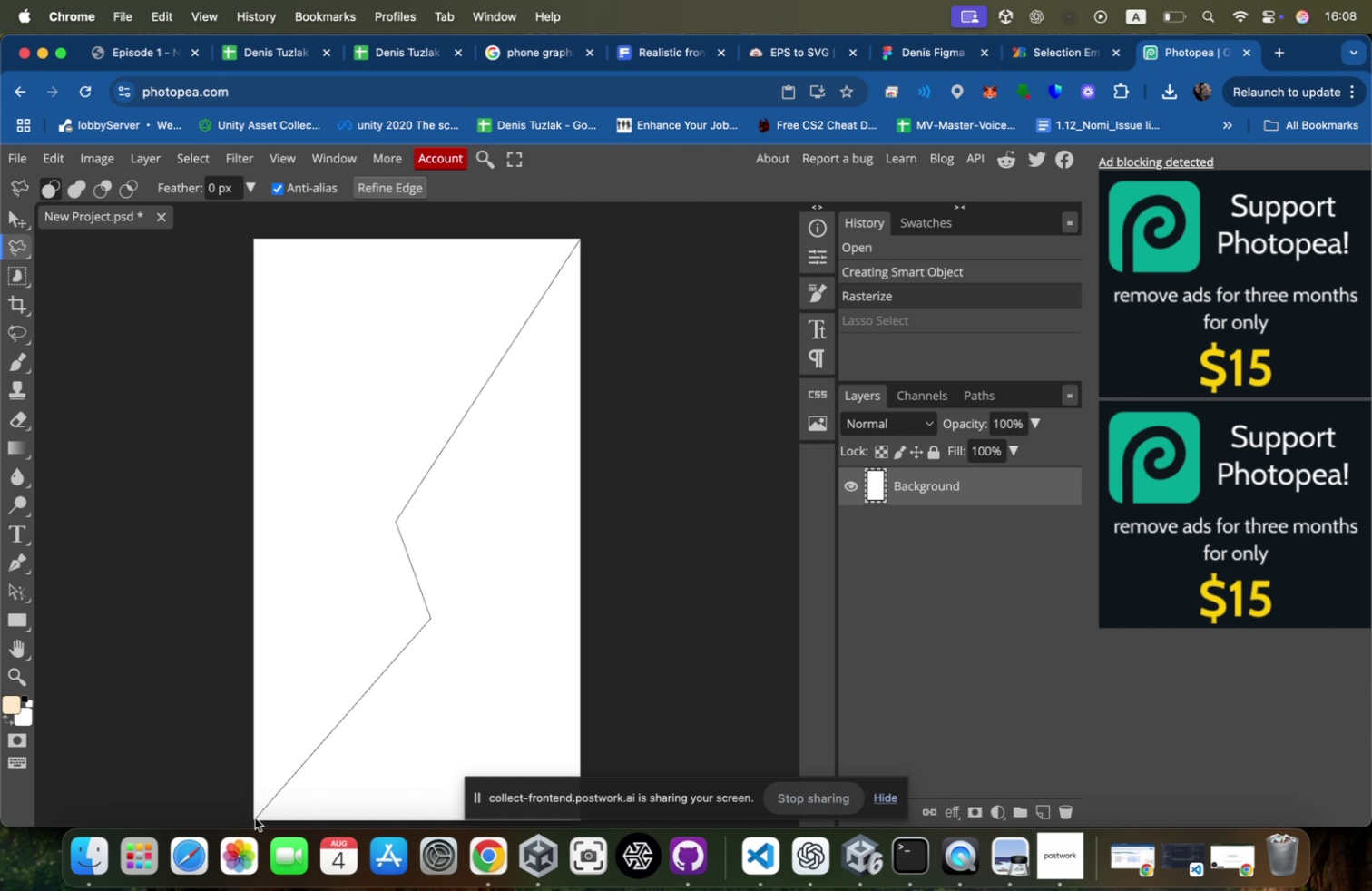 
left_click([254, 816])
 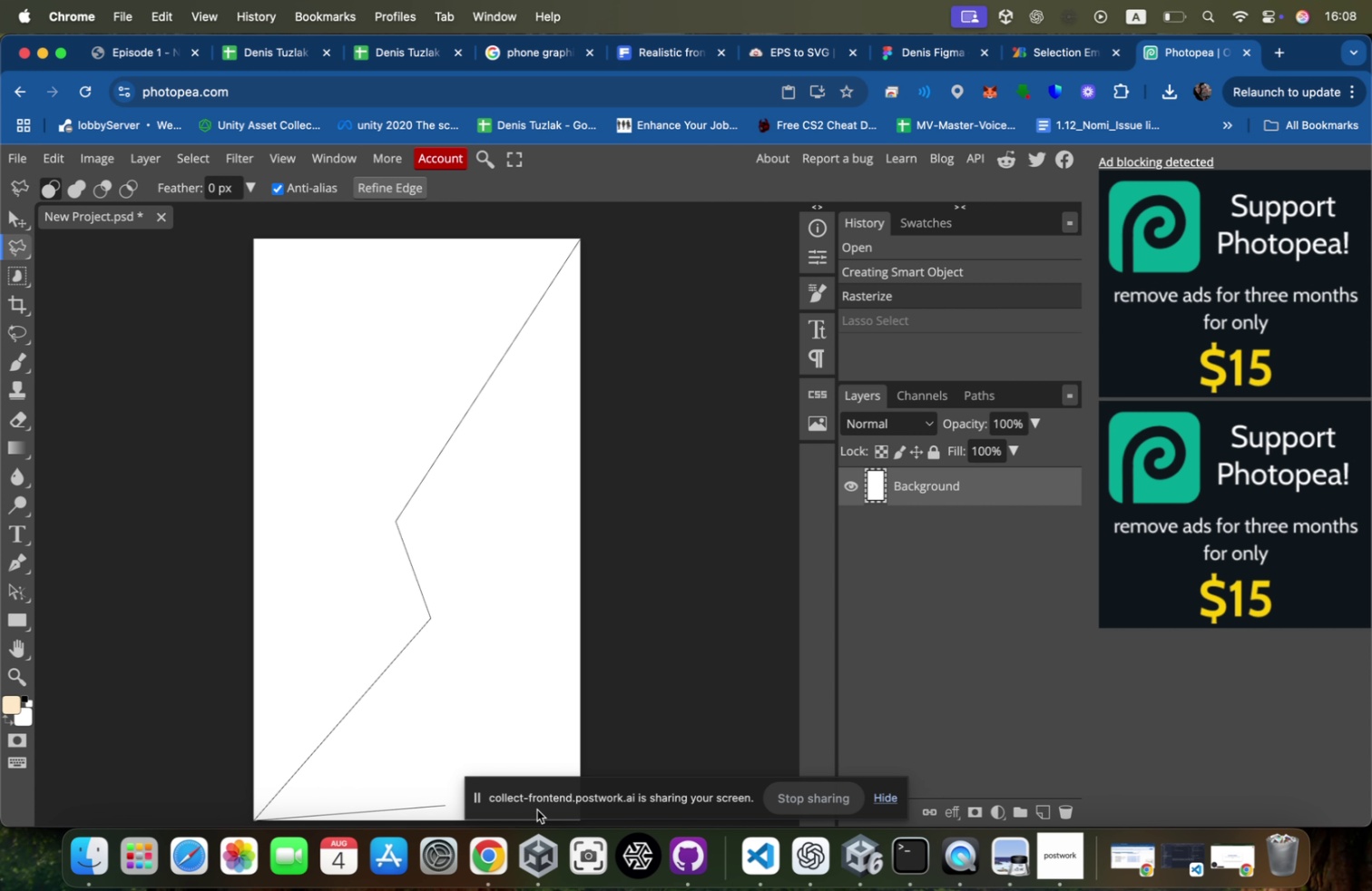 
scroll: coordinate [625, 751], scroll_direction: down, amount: 41.0
 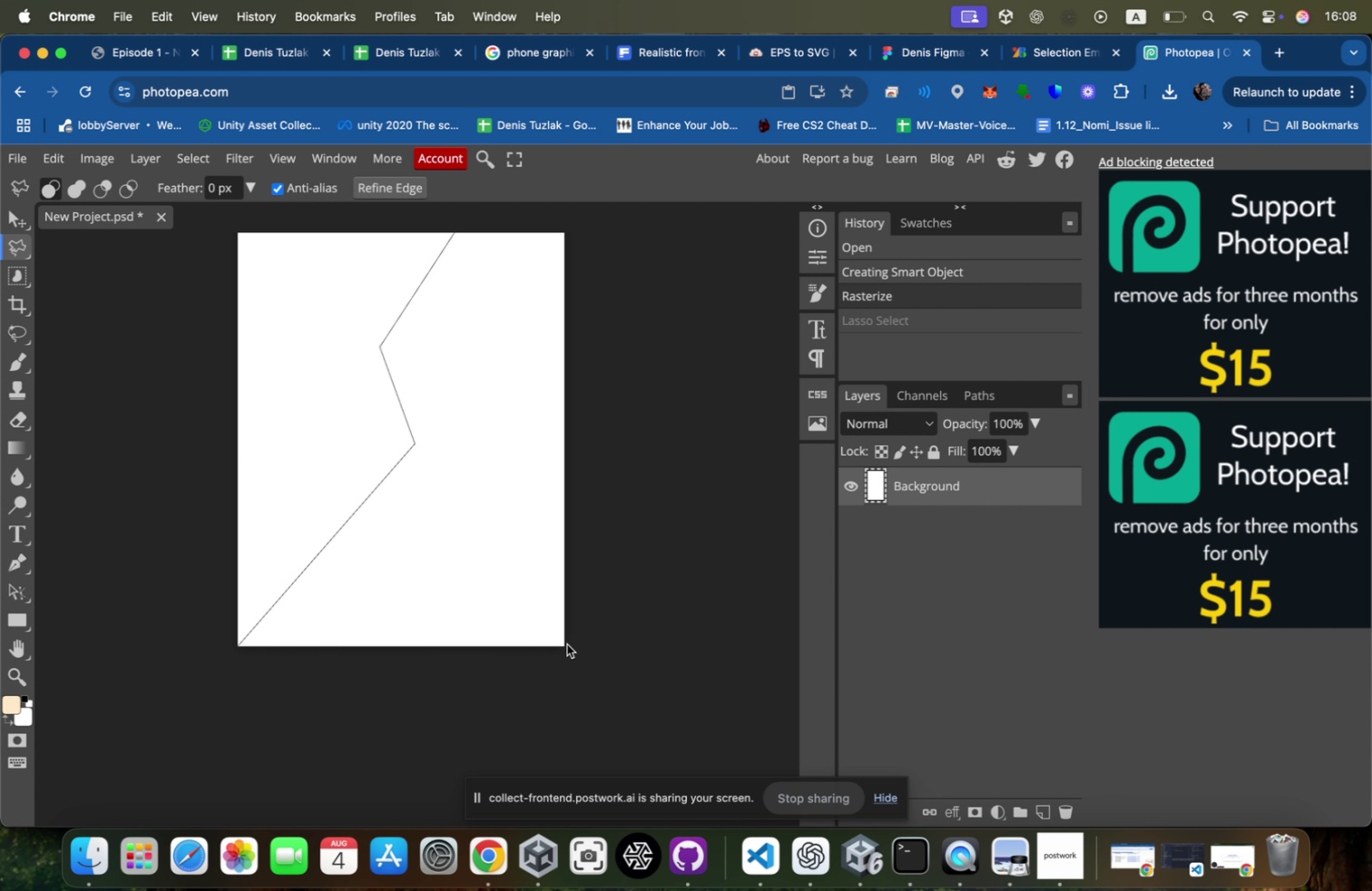 
left_click([566, 645])
 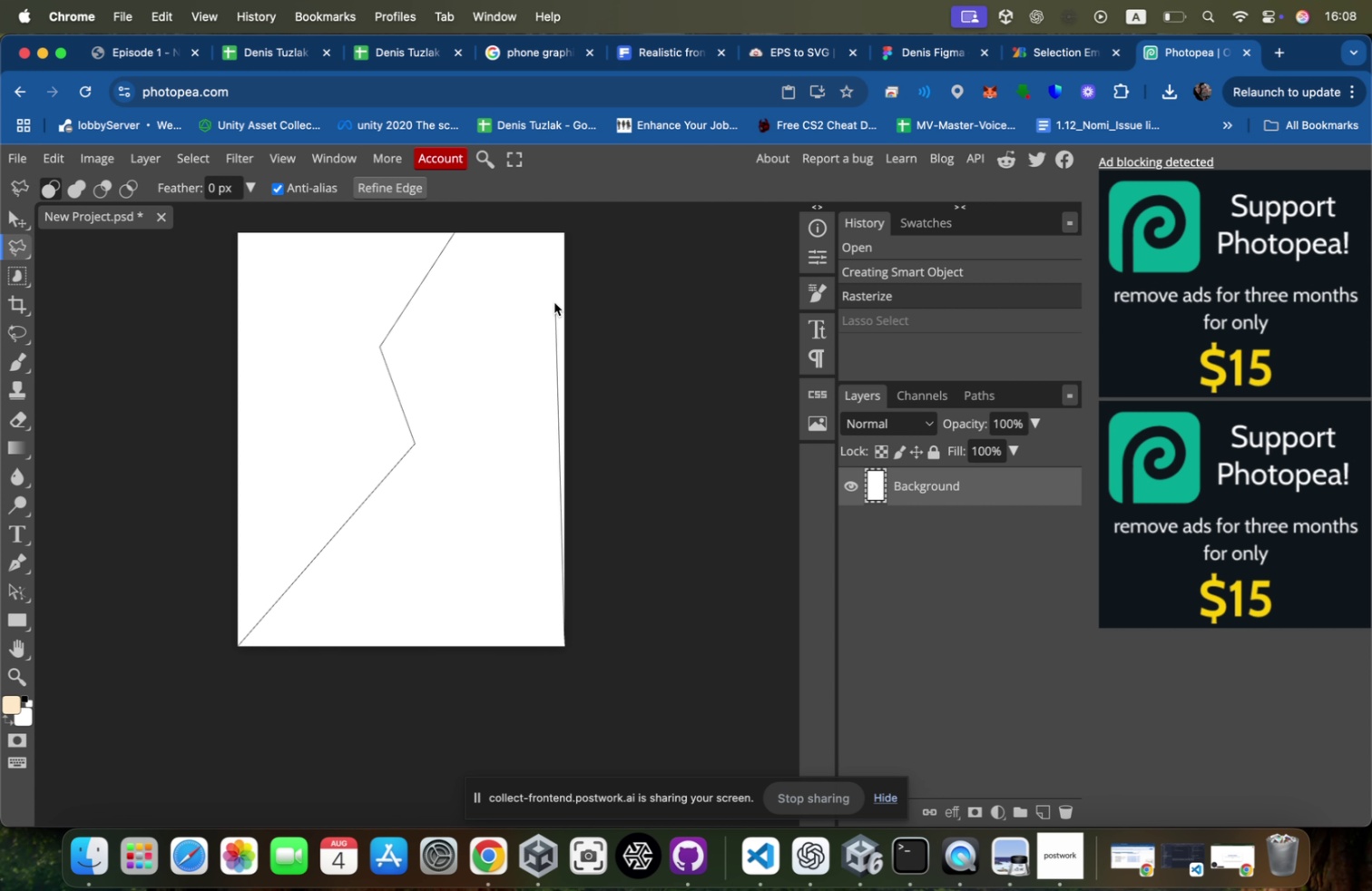 
scroll: coordinate [554, 302], scroll_direction: up, amount: 59.0
 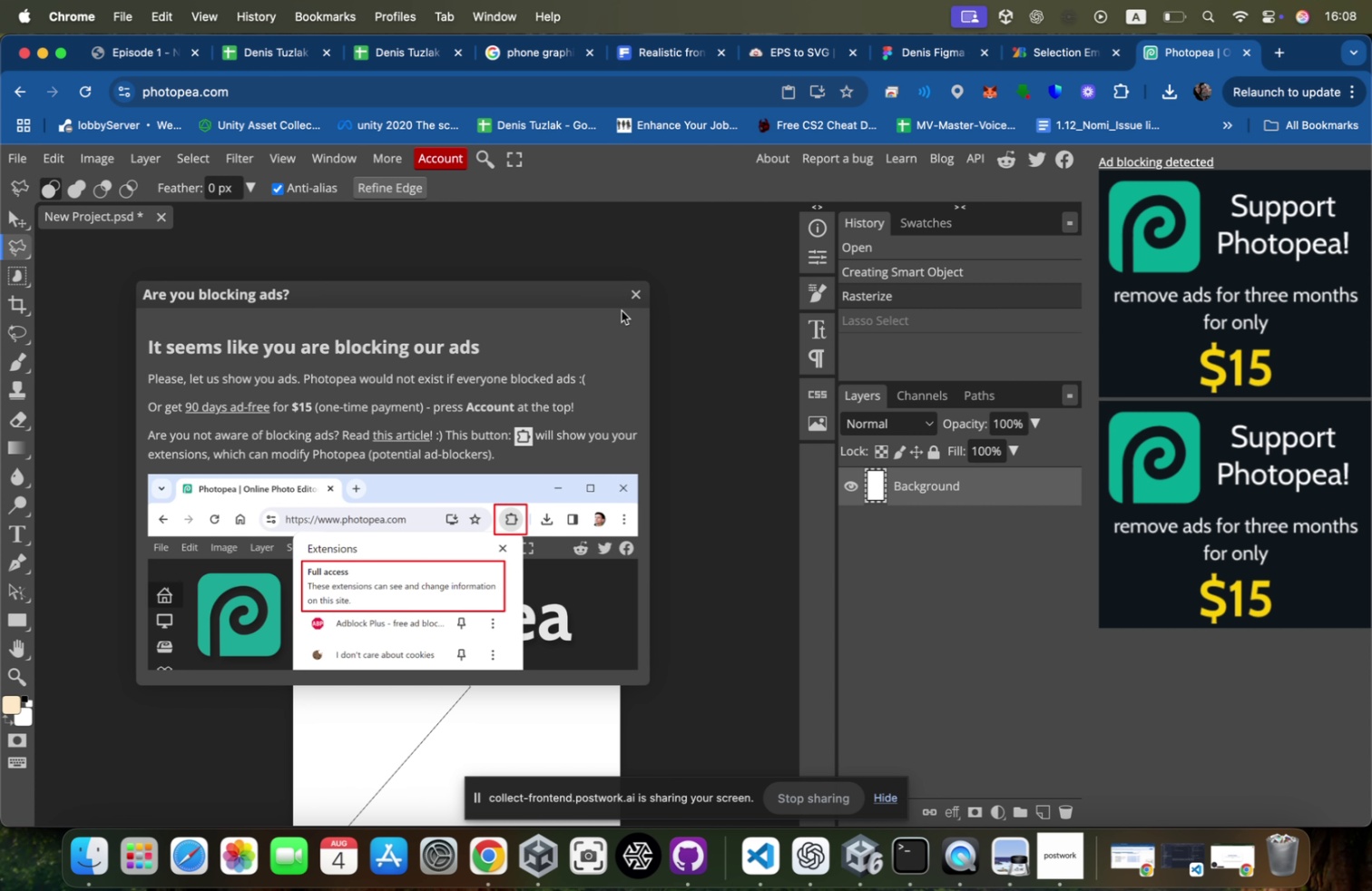 
left_click([632, 291])
 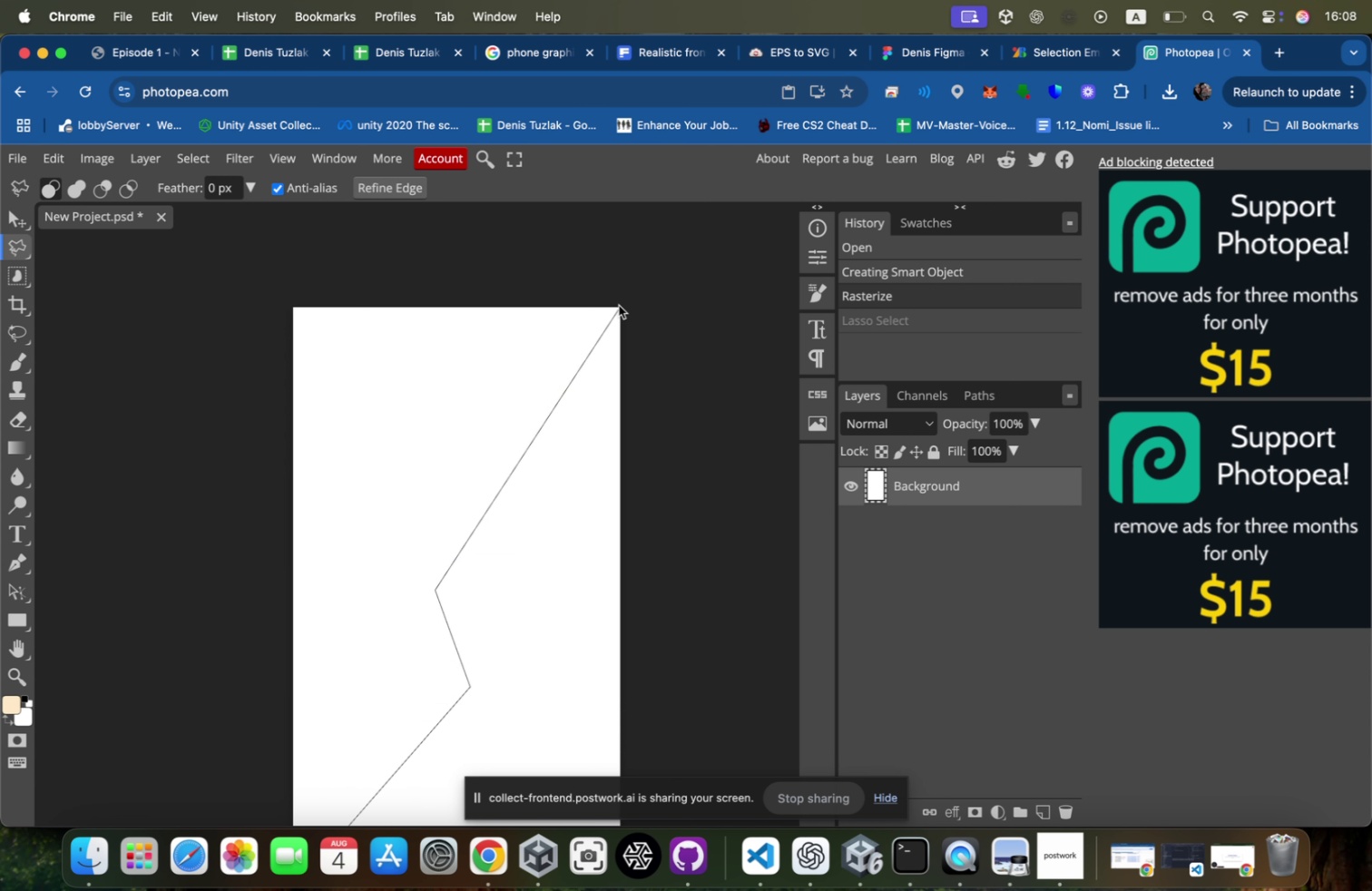 
left_click([619, 307])
 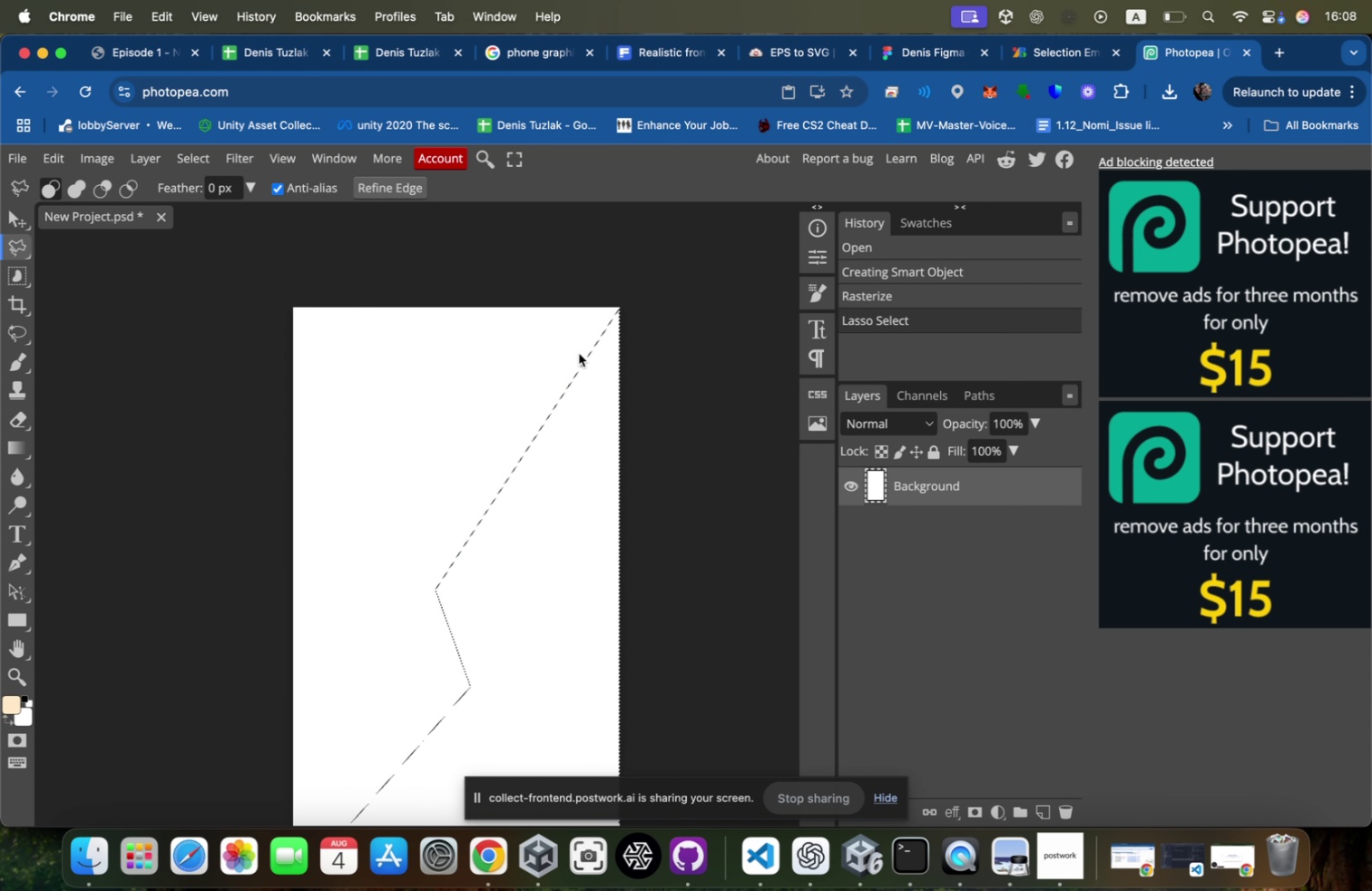 
right_click([579, 353])
 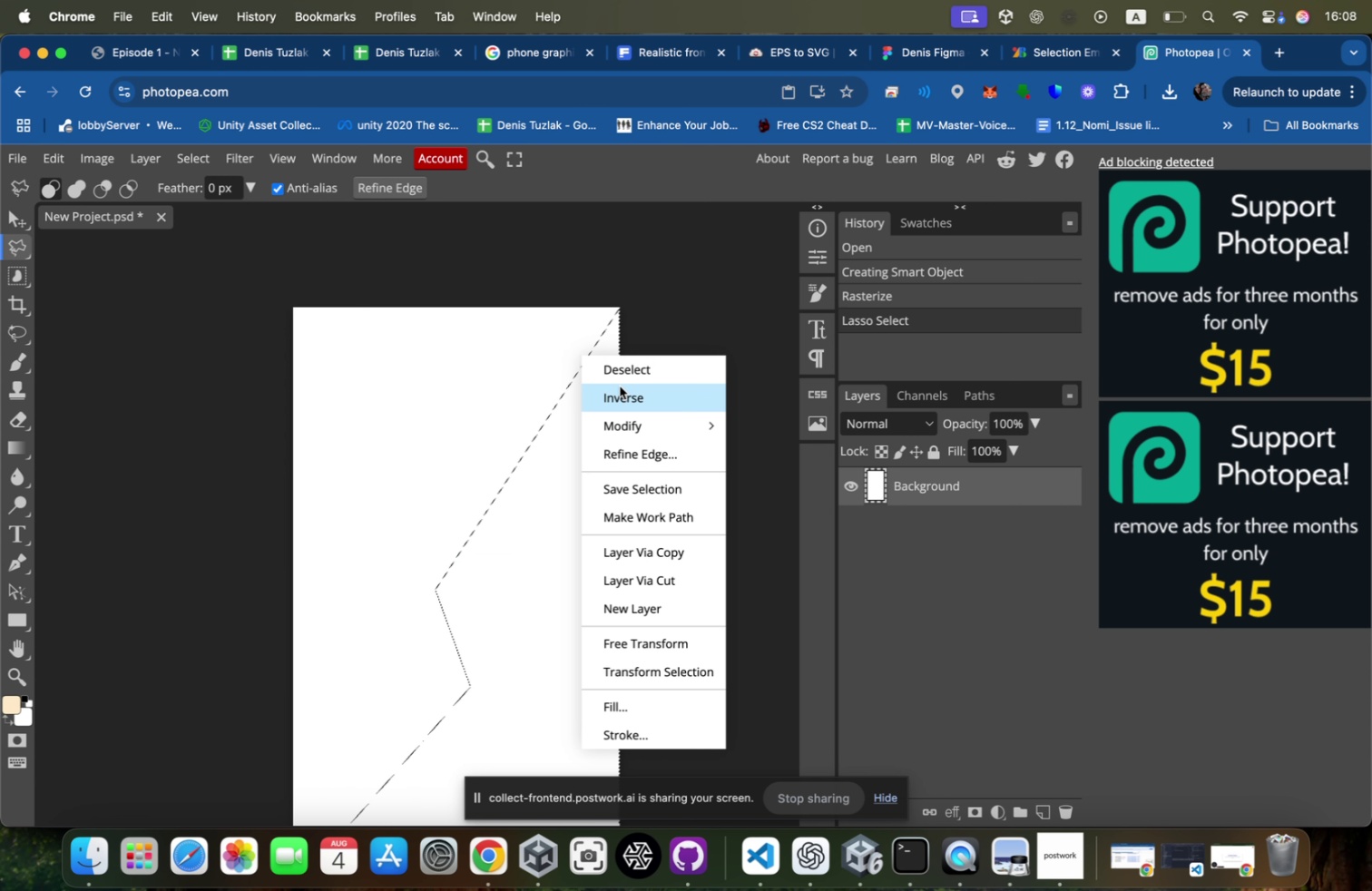 
left_click([622, 386])
 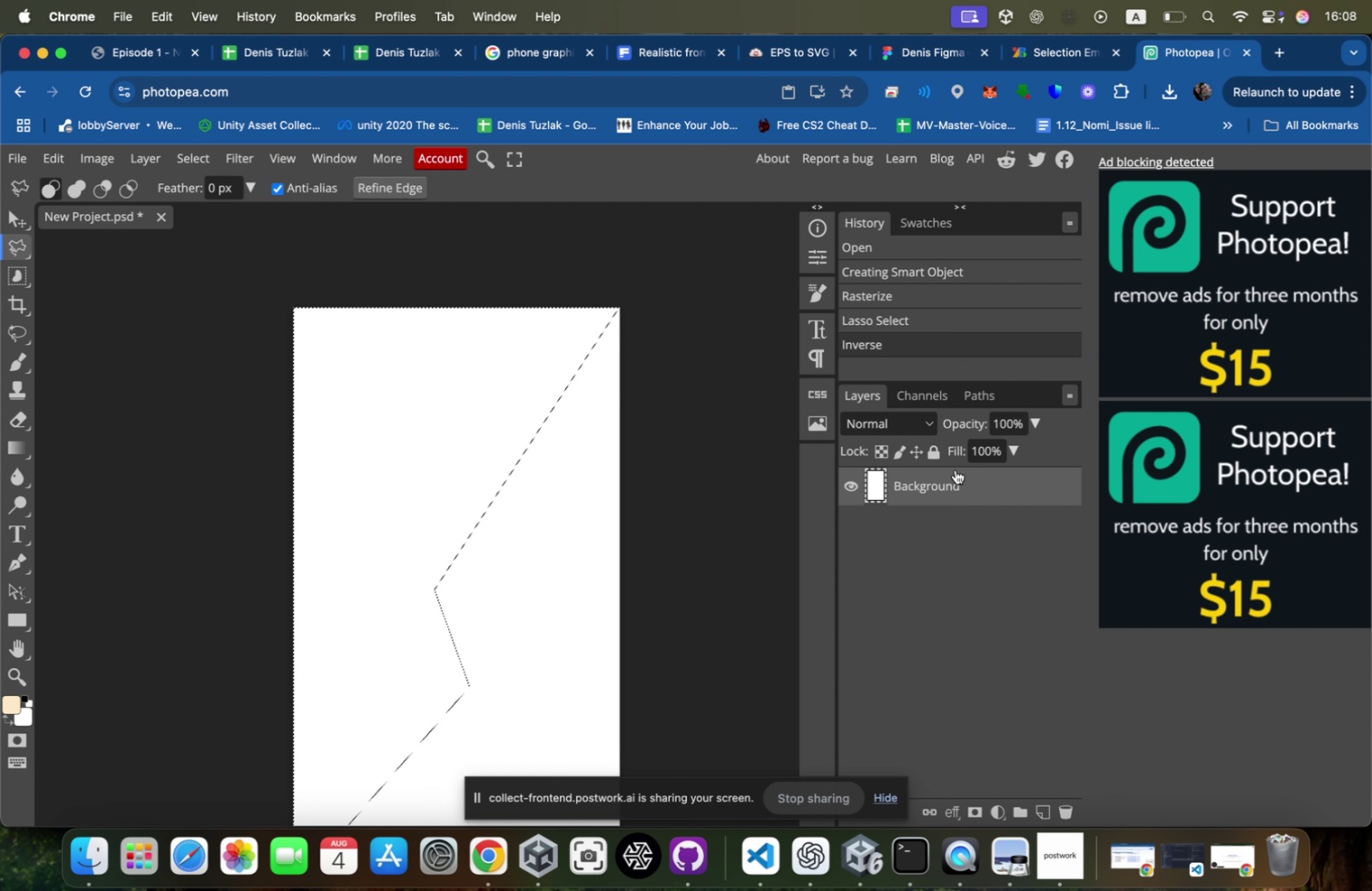 
key(Meta+CommandLeft)
 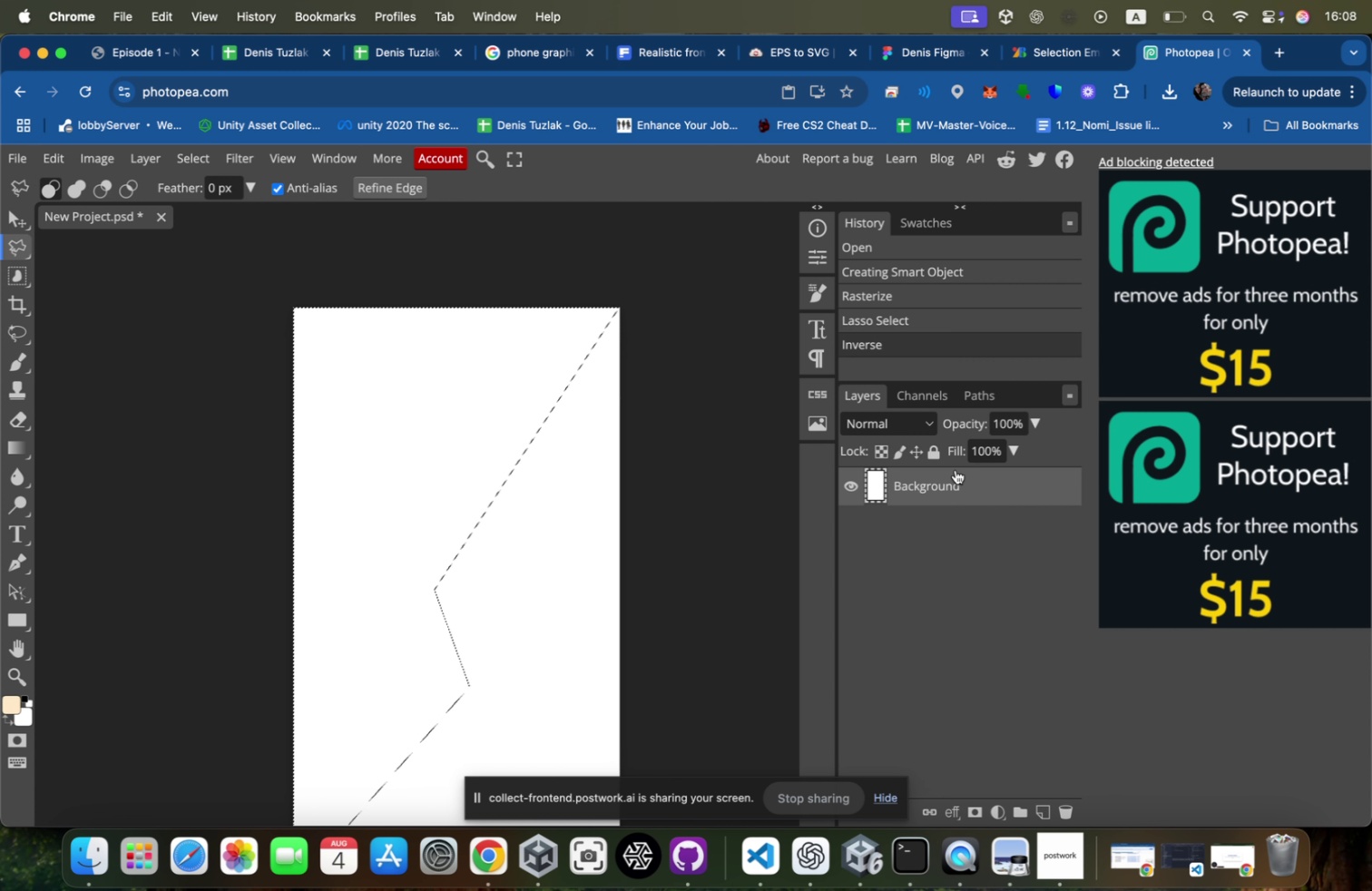 
key(Meta+Backspace)
 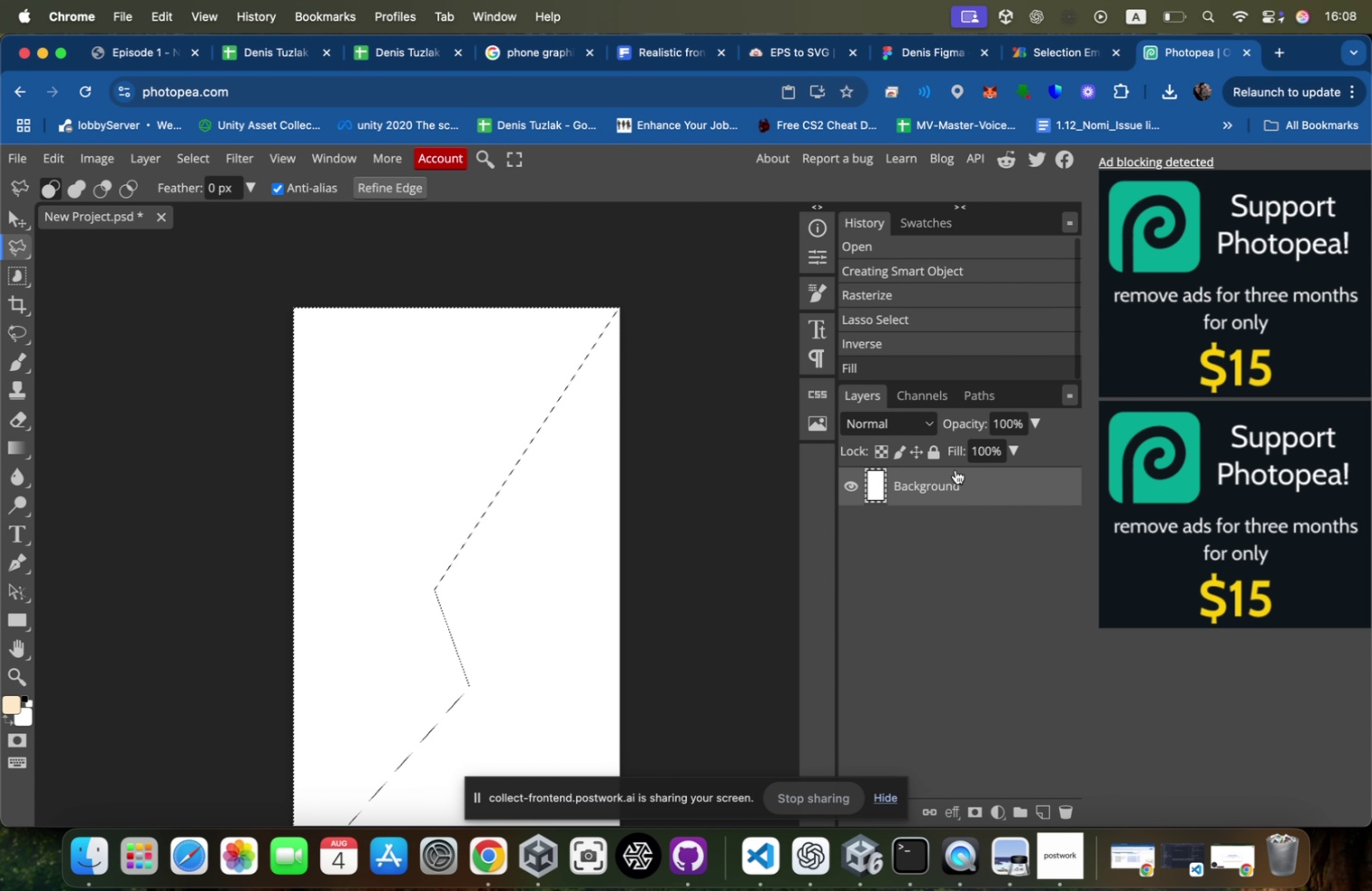 
key(Backspace)
 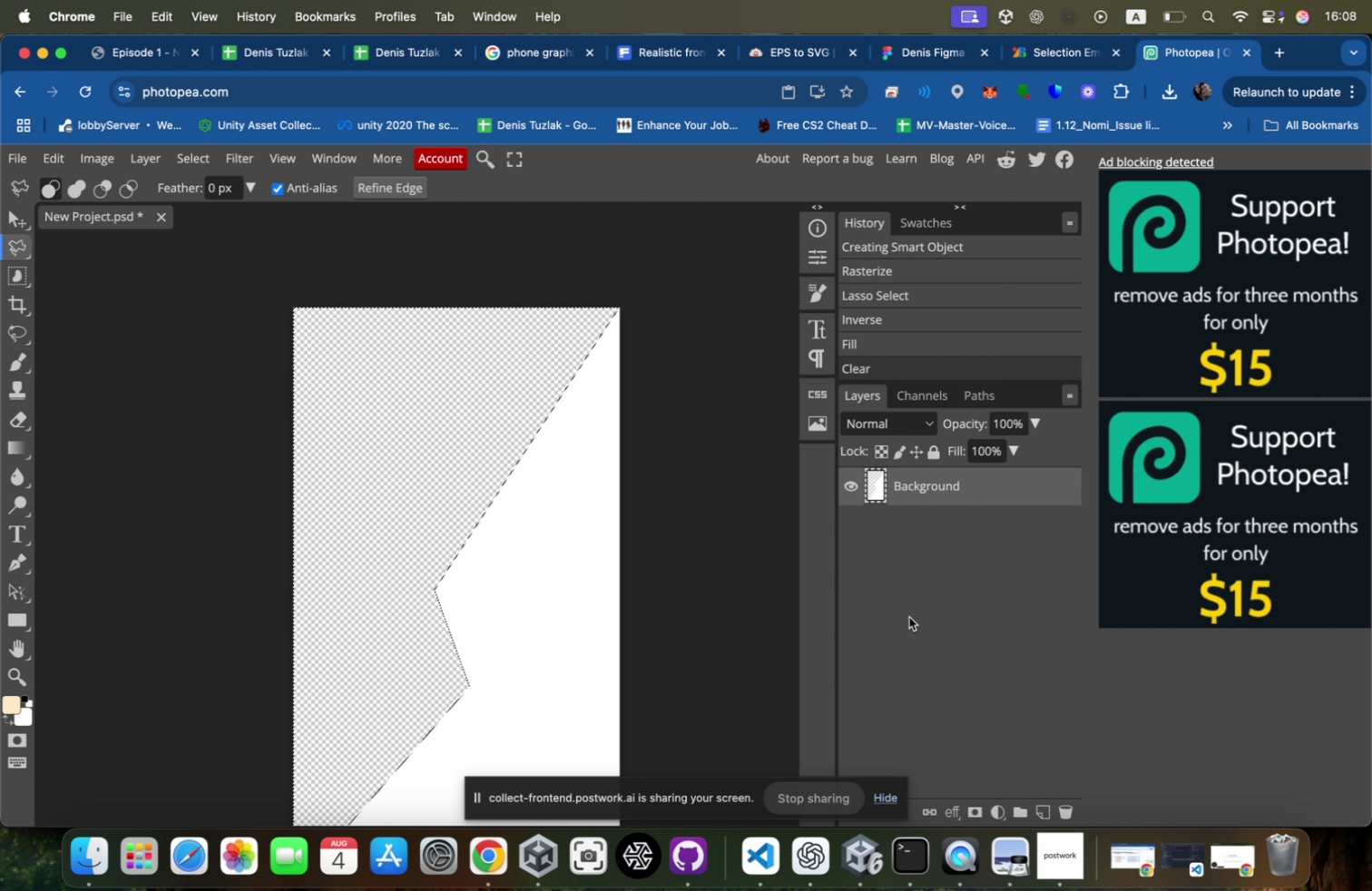 
scroll: coordinate [482, 545], scroll_direction: down, amount: 46.0
 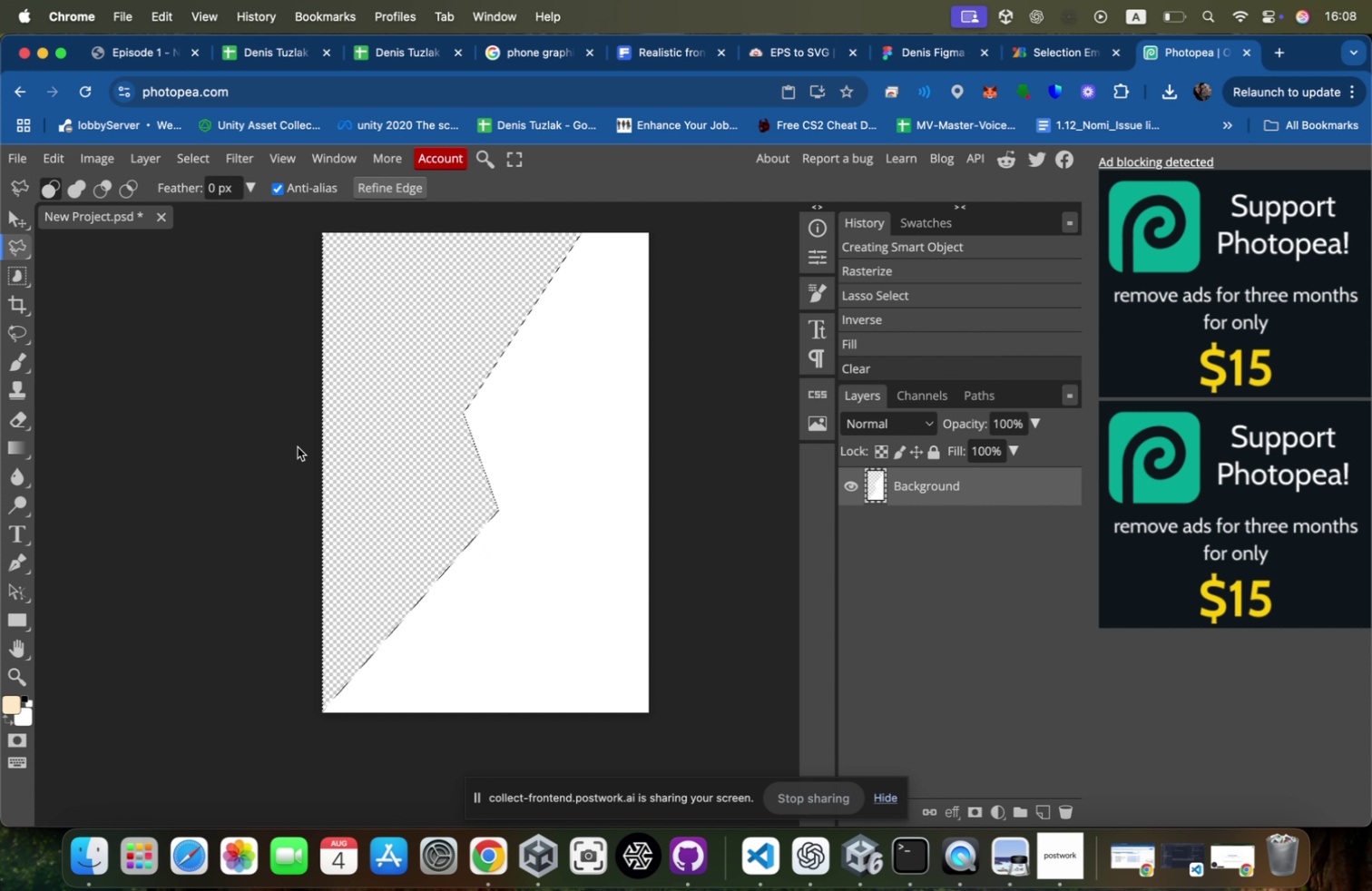 
wait(9.88)
 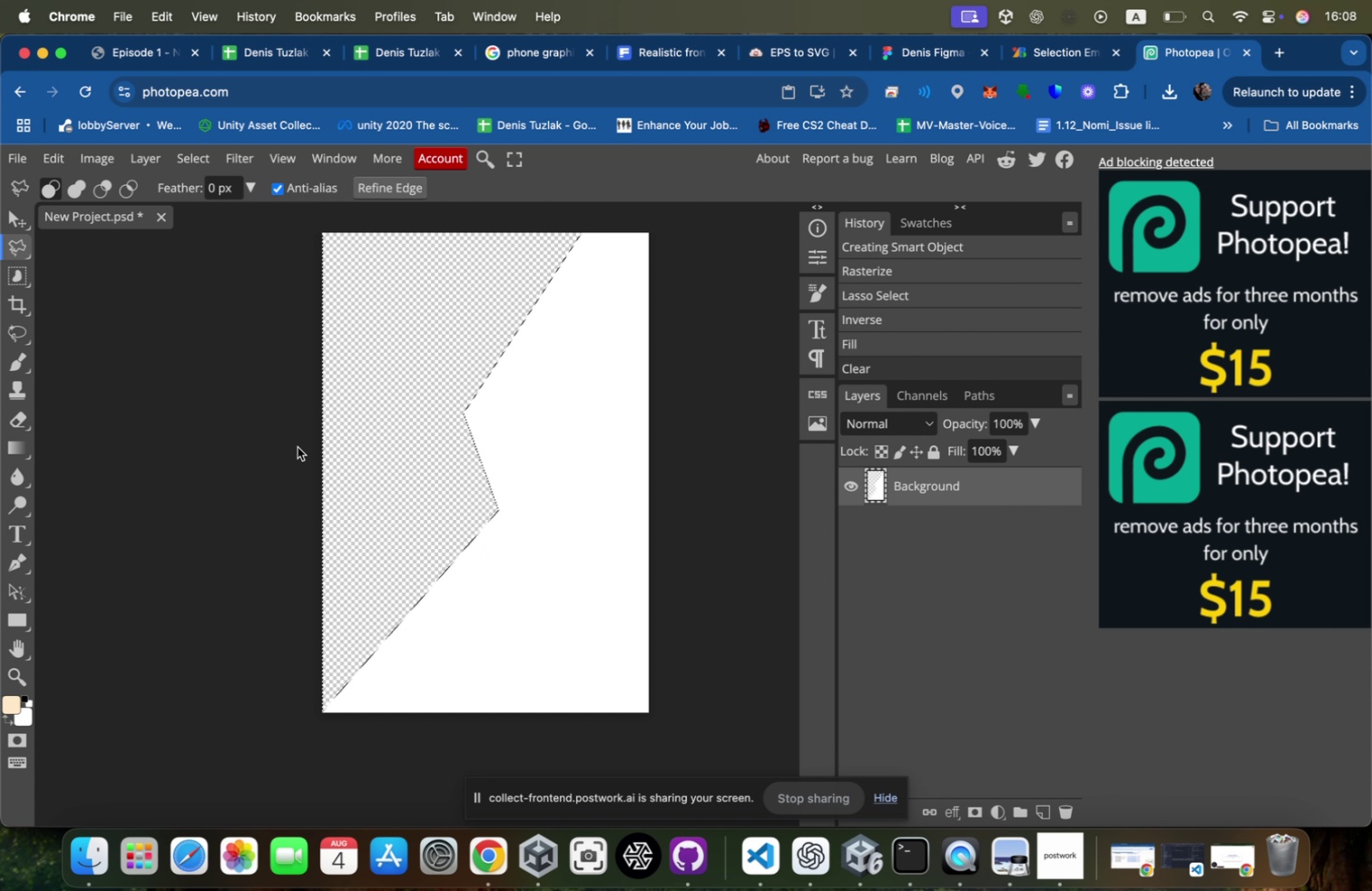 
left_click([199, 418])
 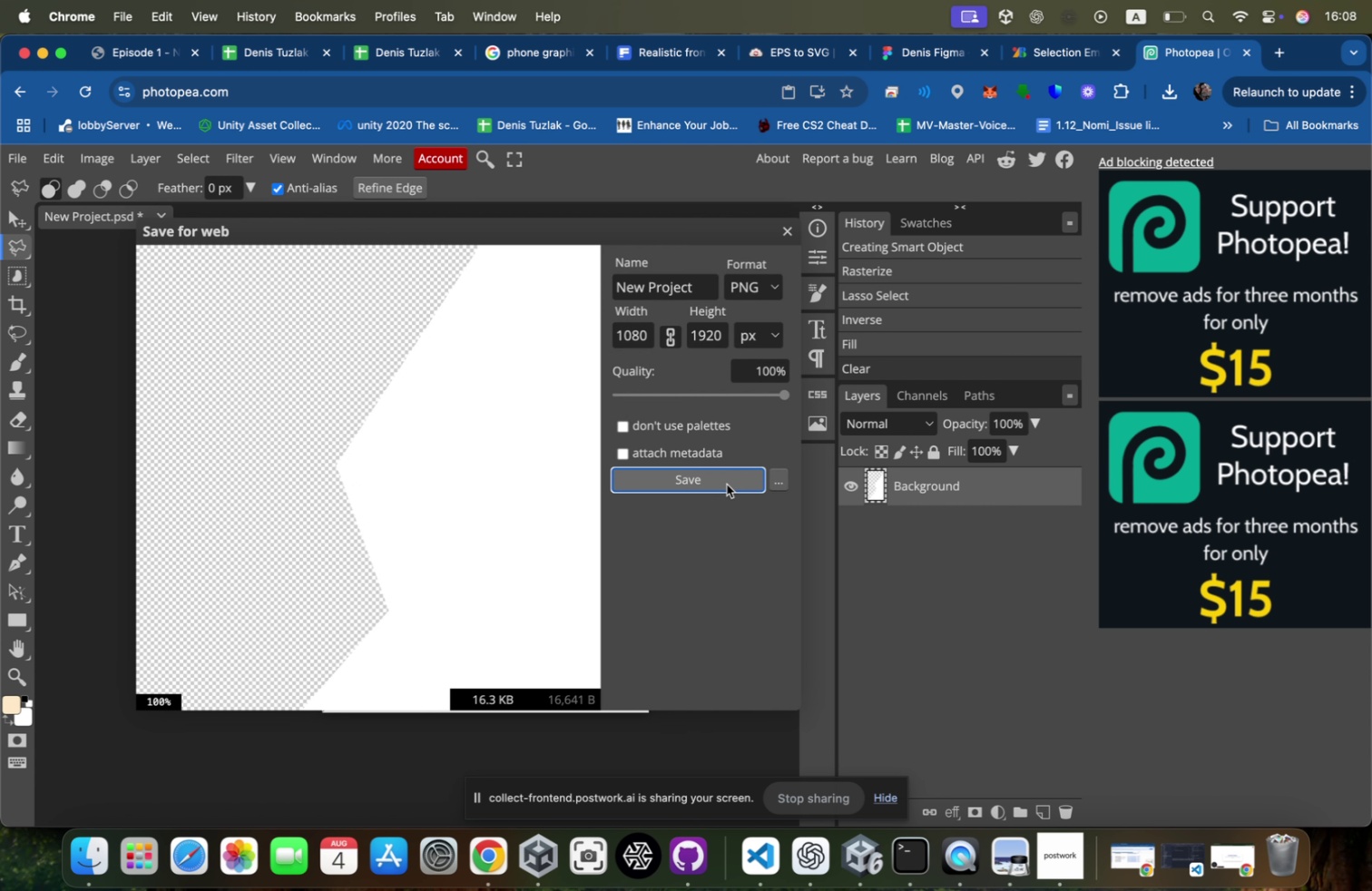 
left_click([687, 307])
 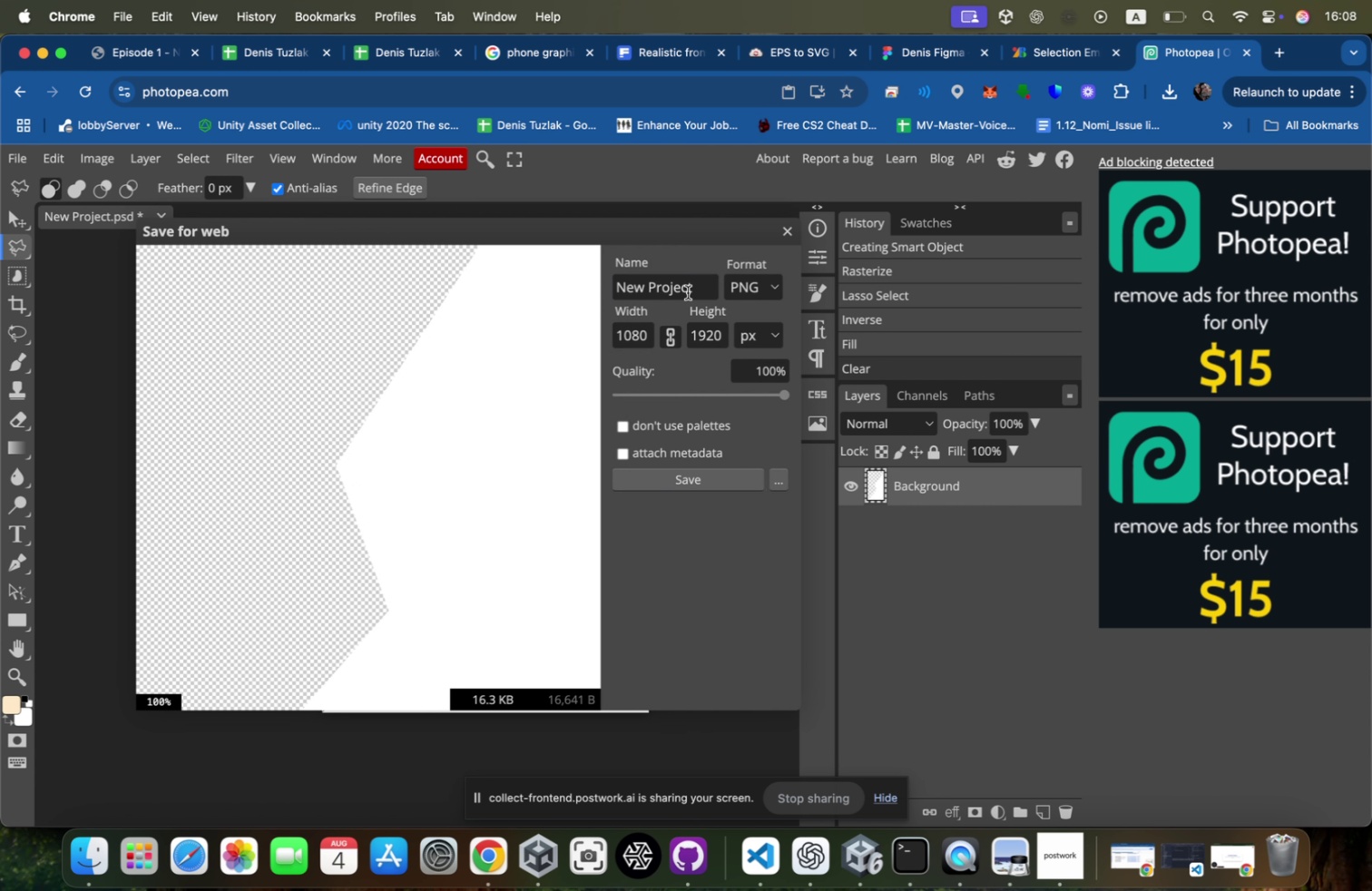 
left_click([688, 287])
 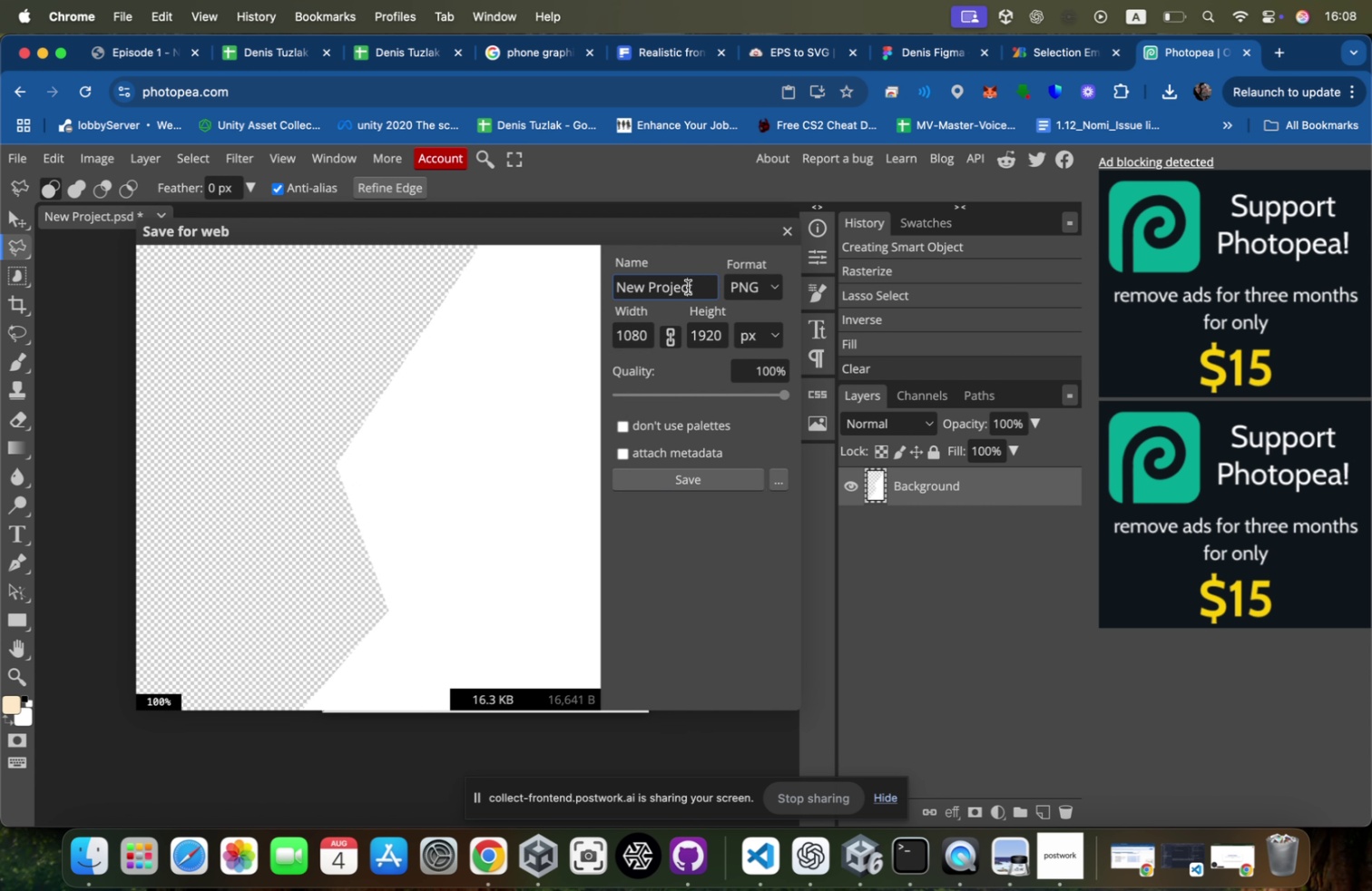 
key(Meta+CommandLeft)
 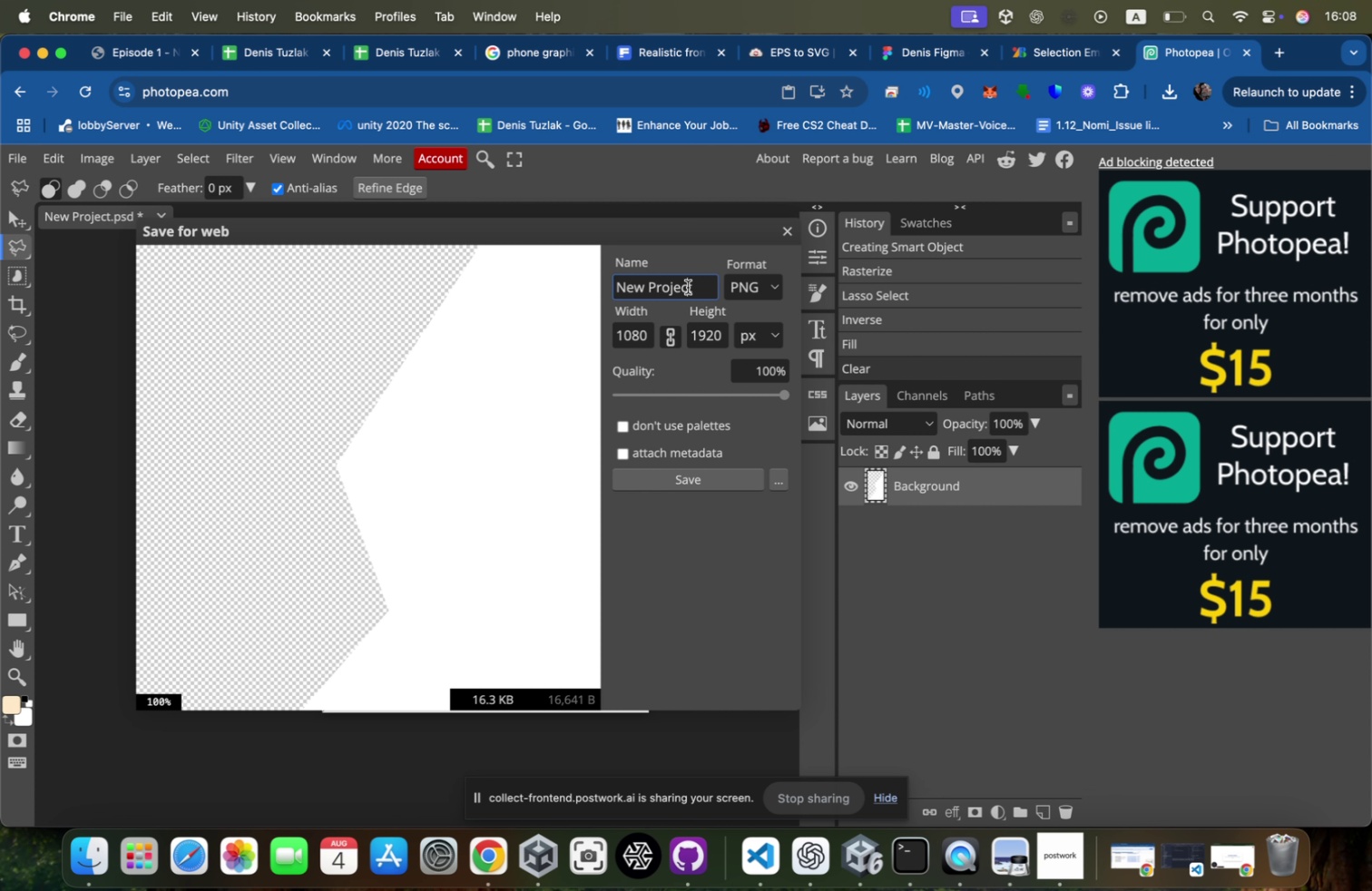 
key(Meta+A)
 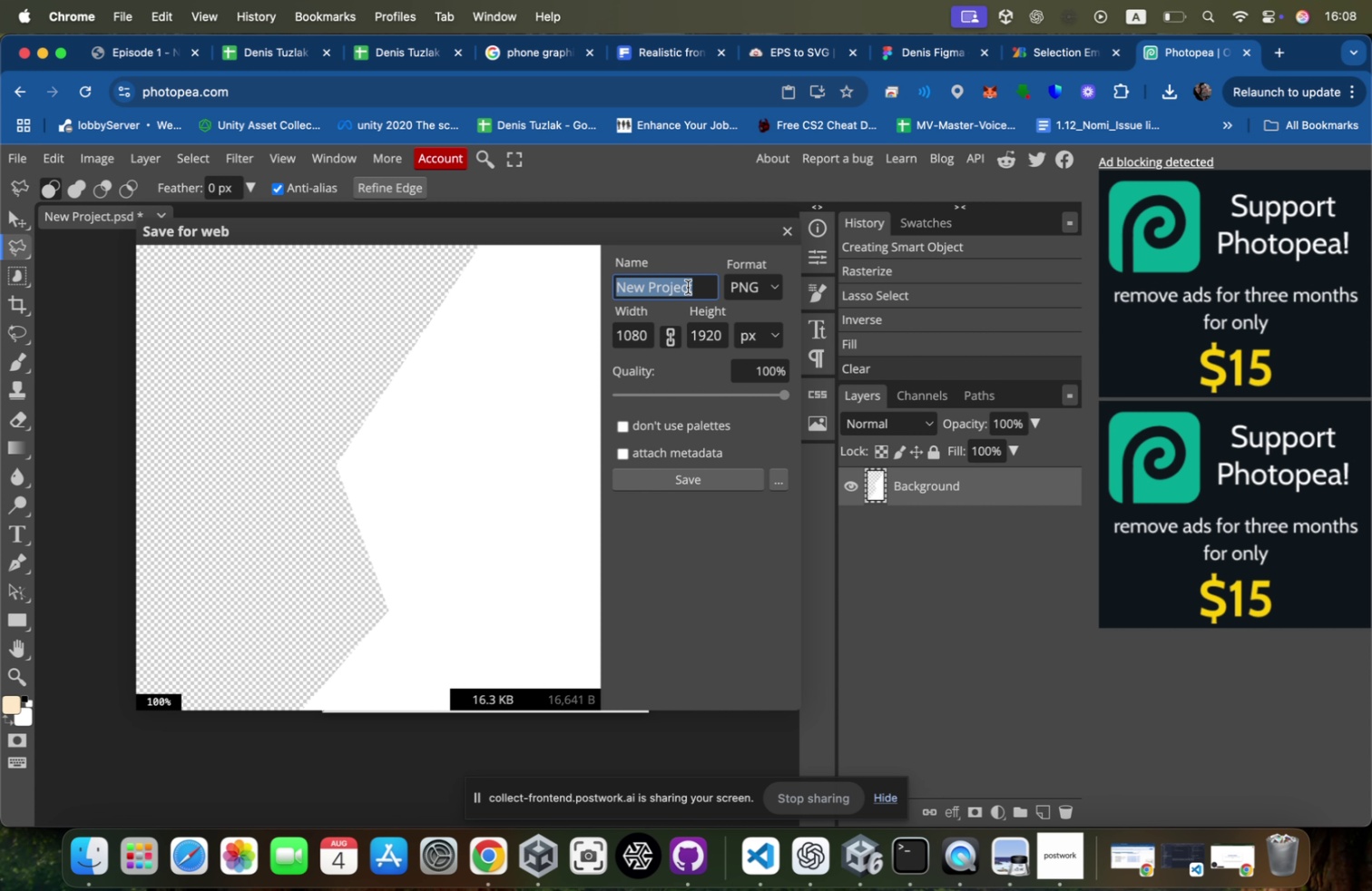 
type(ConversationMask)
 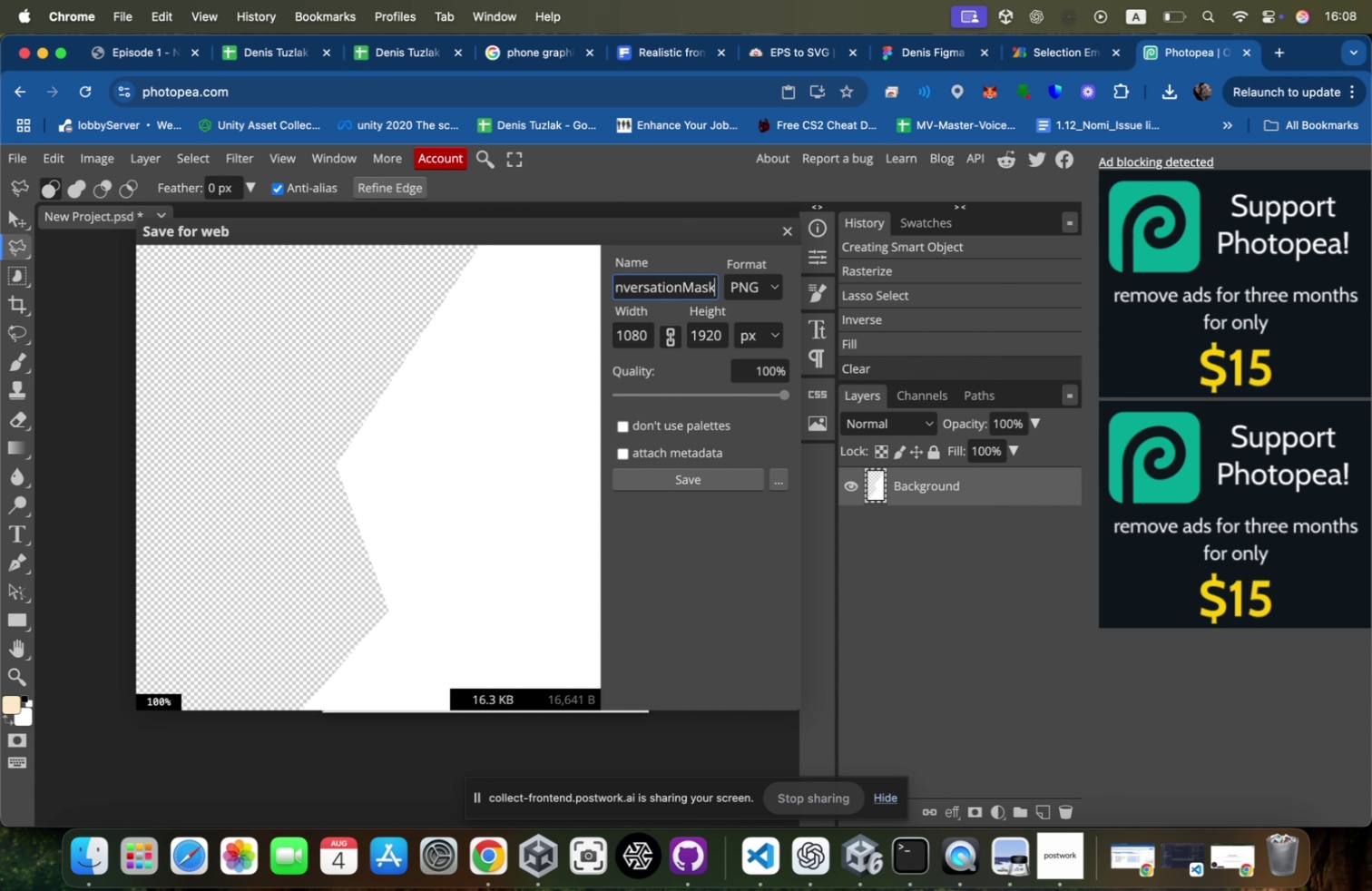 
key(Enter)
 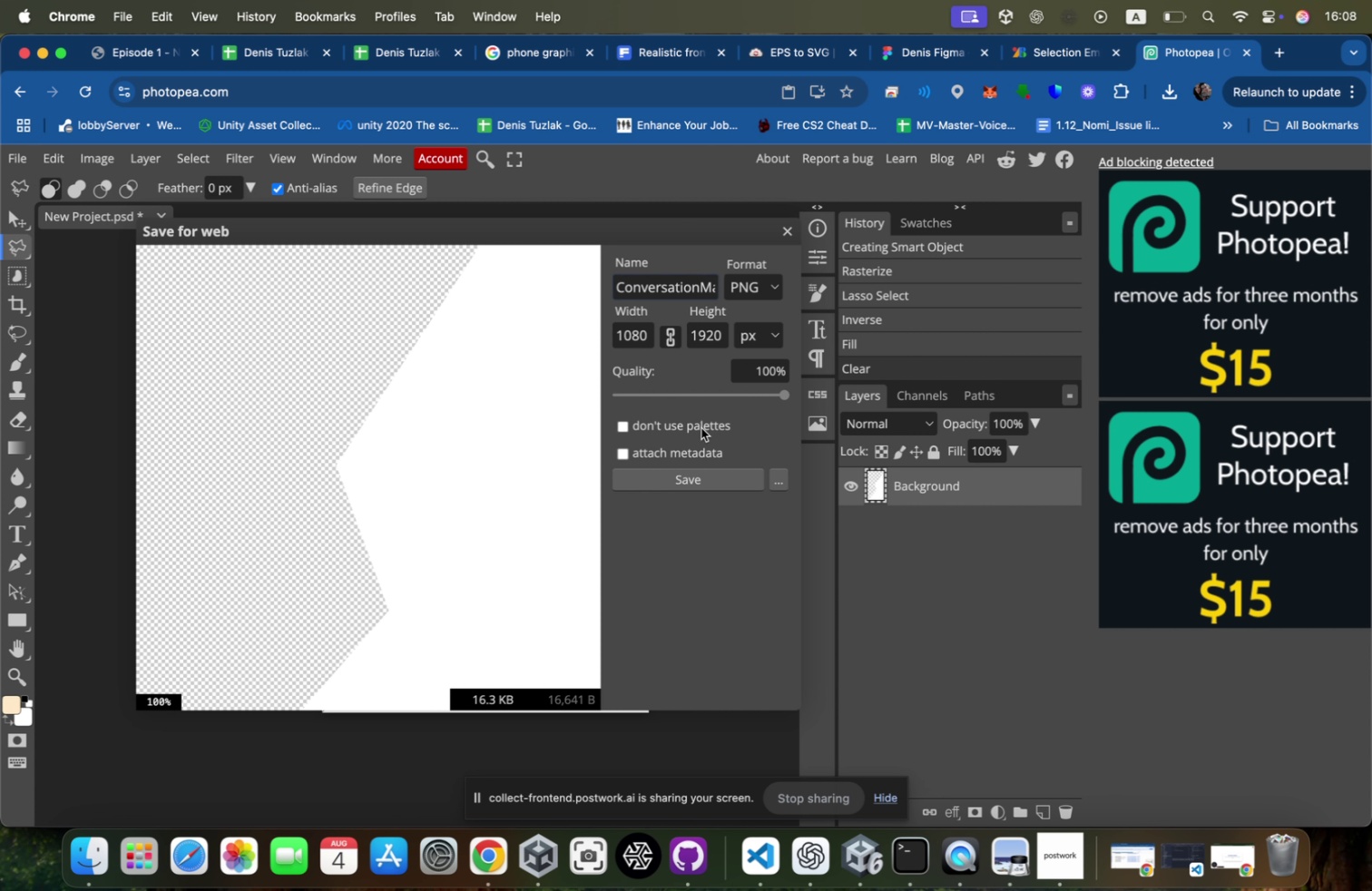 
left_click([691, 488])
 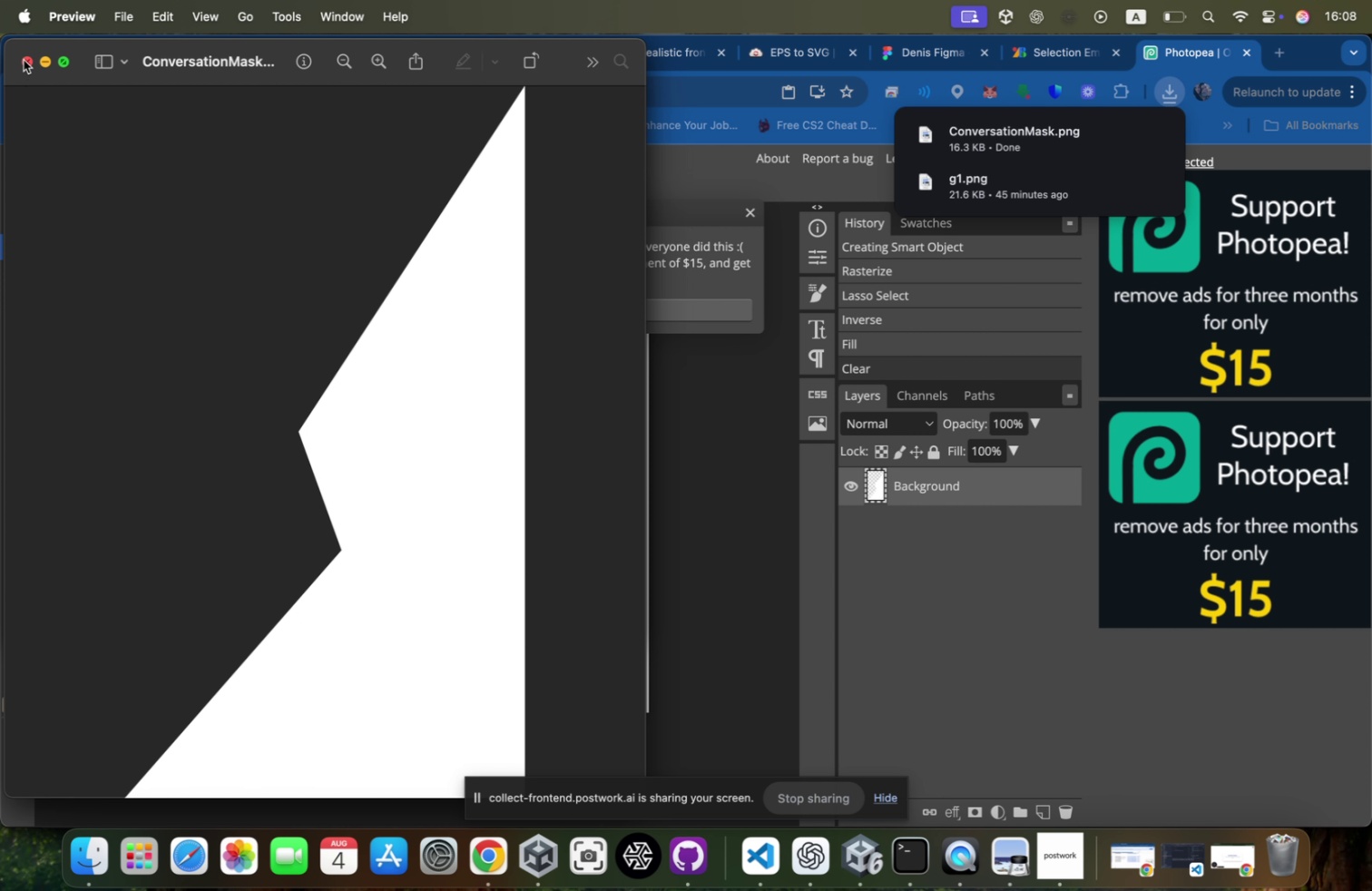 
left_click([24, 60])
 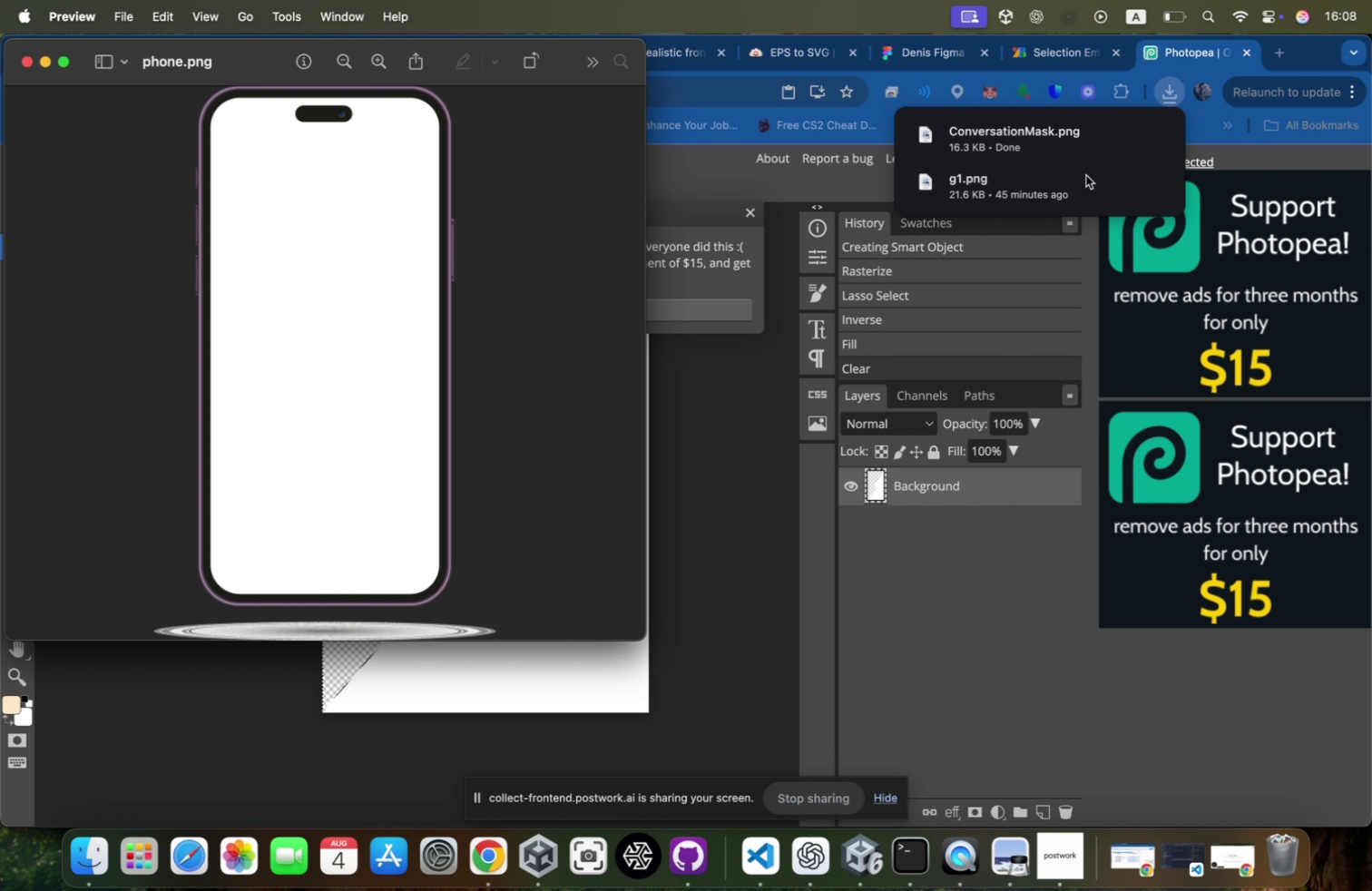 
left_click_drag(start_coordinate=[1093, 133], to_coordinate=[534, 656])
 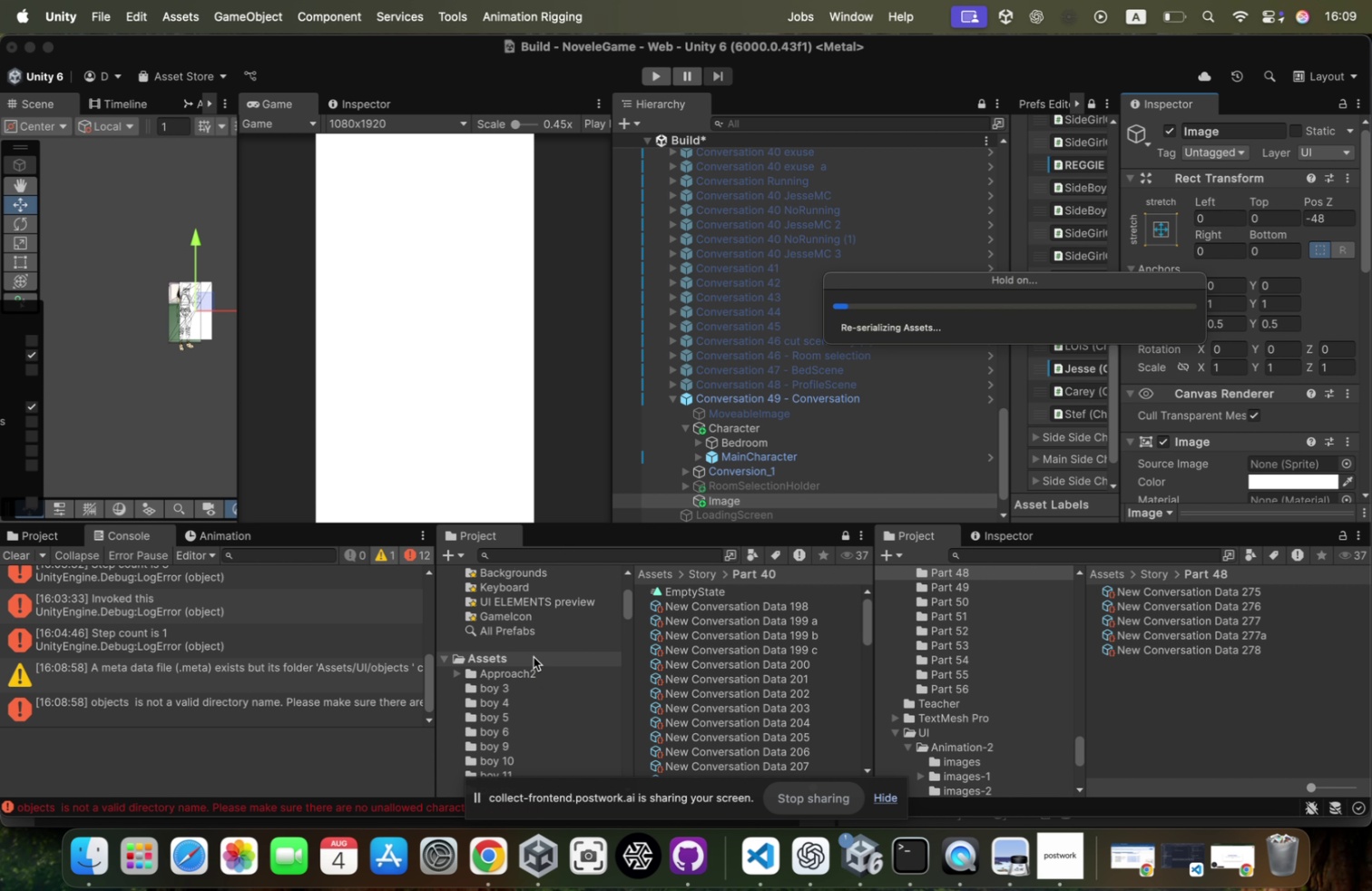 
key(Meta+Tab)
 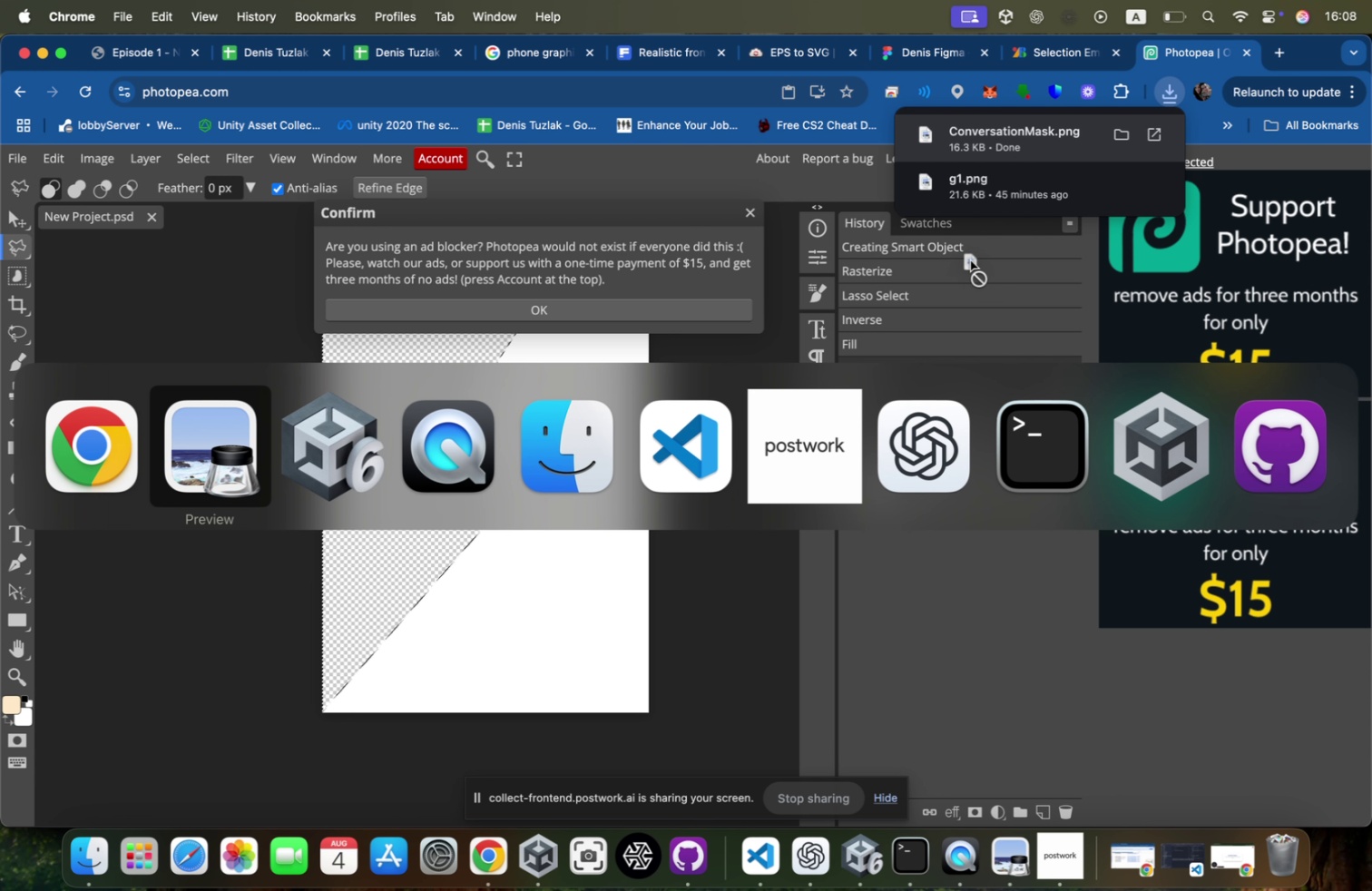 
key(Meta+Tab)
 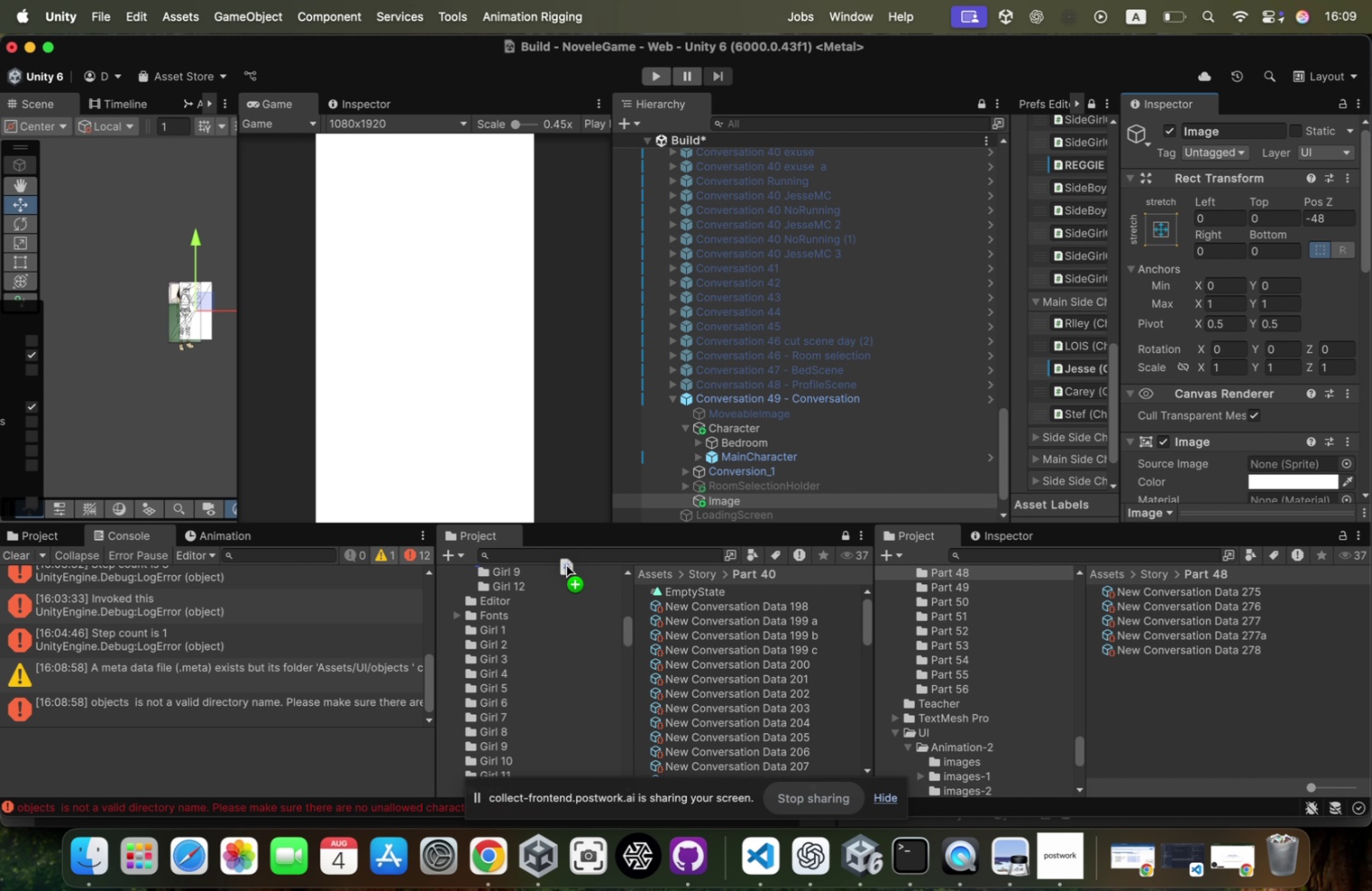 
scroll: coordinate [597, 650], scroll_direction: up, amount: 227.0
 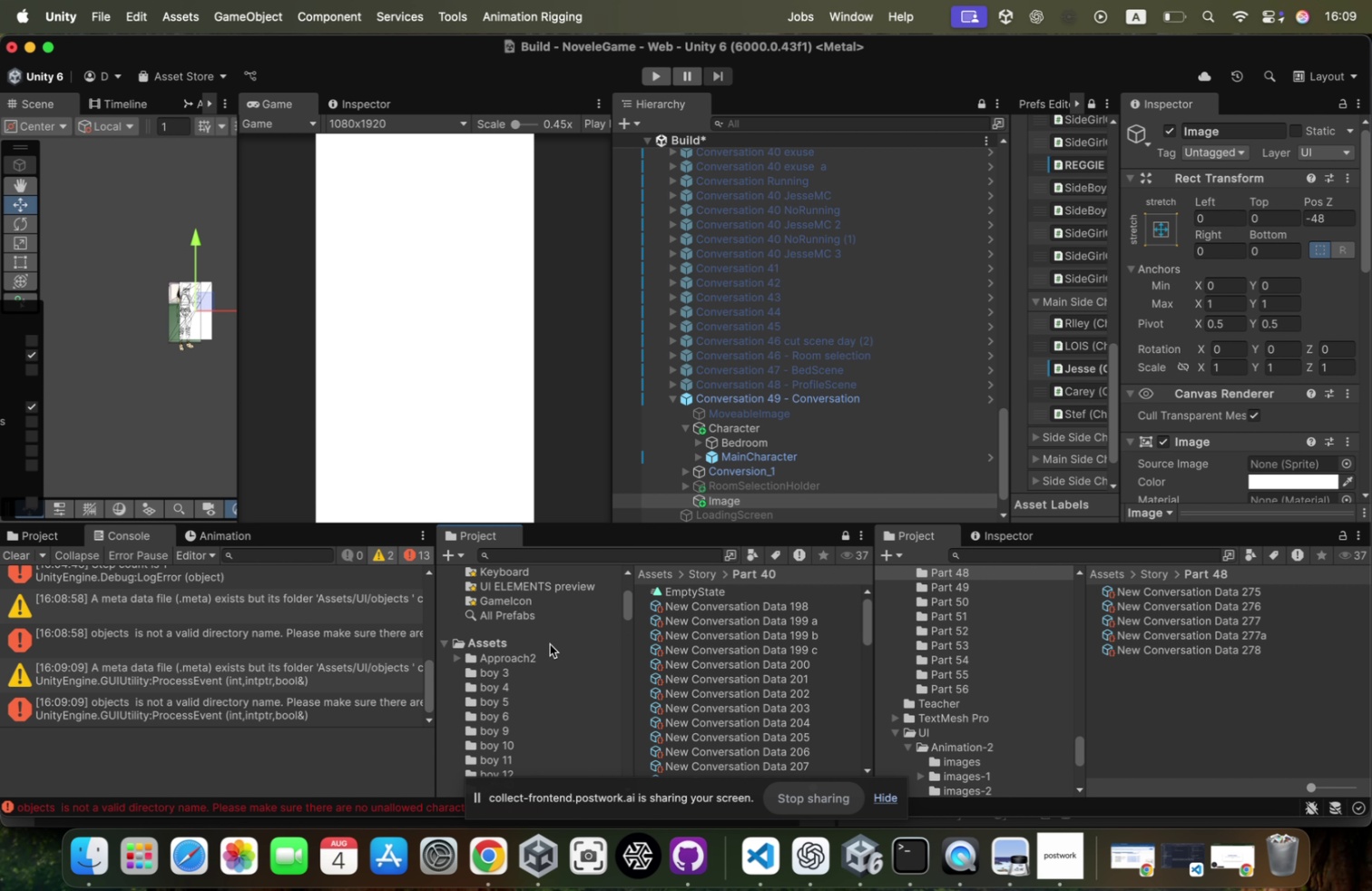 
left_click([549, 643])
 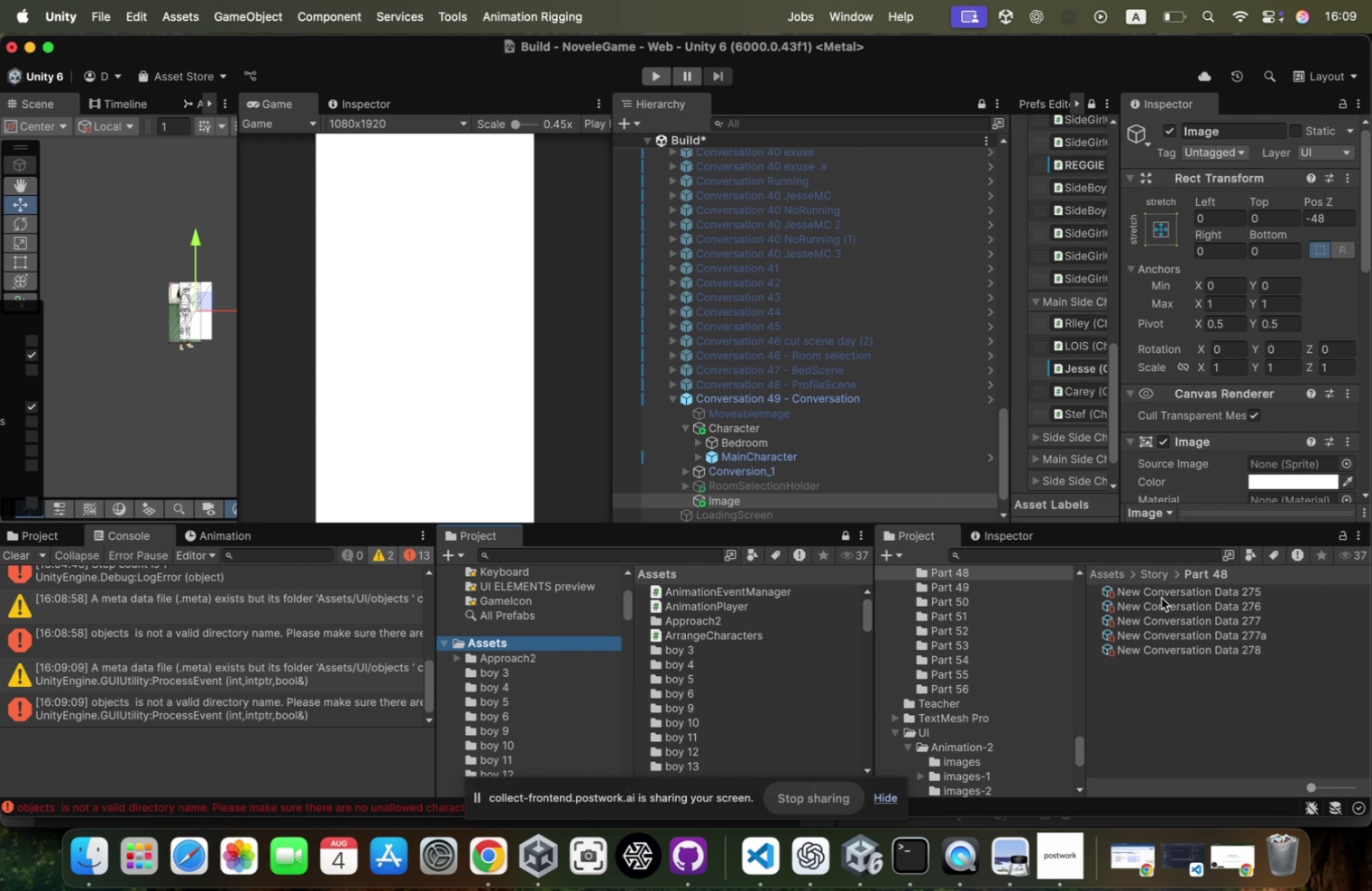 
scroll: coordinate [799, 689], scroll_direction: down, amount: 285.0
 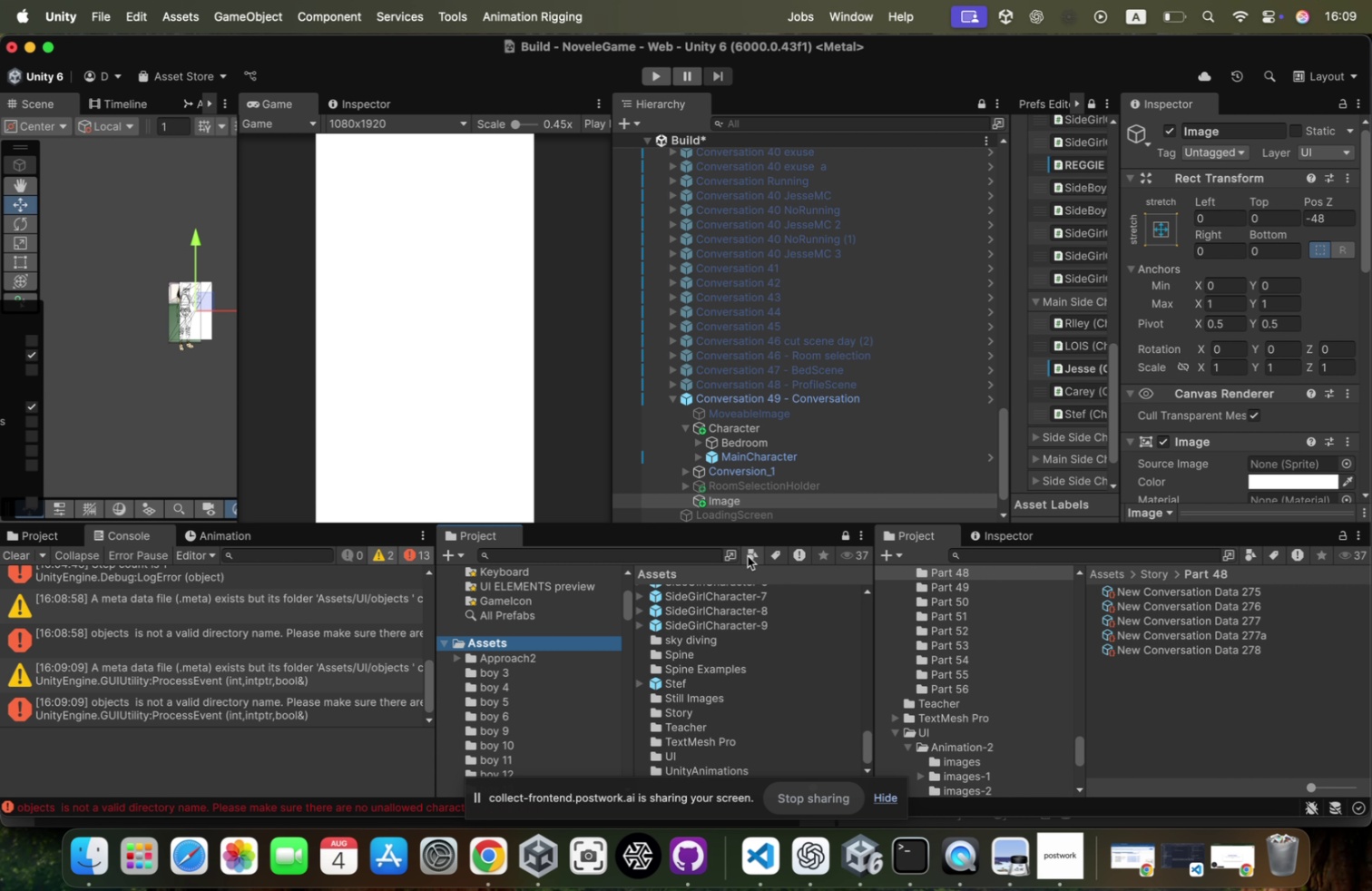 
left_click([689, 553])
 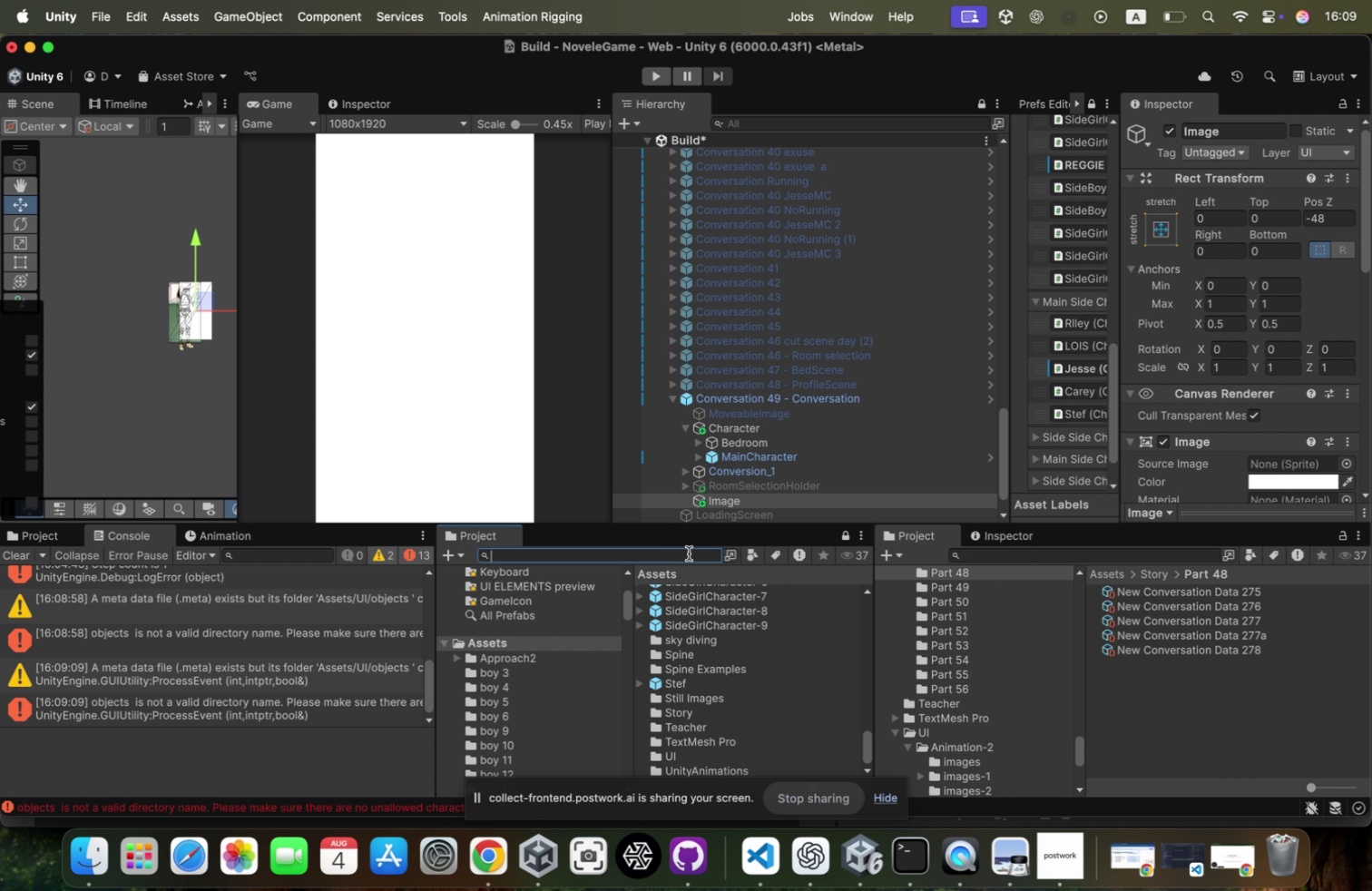 
type(conversationmask)
 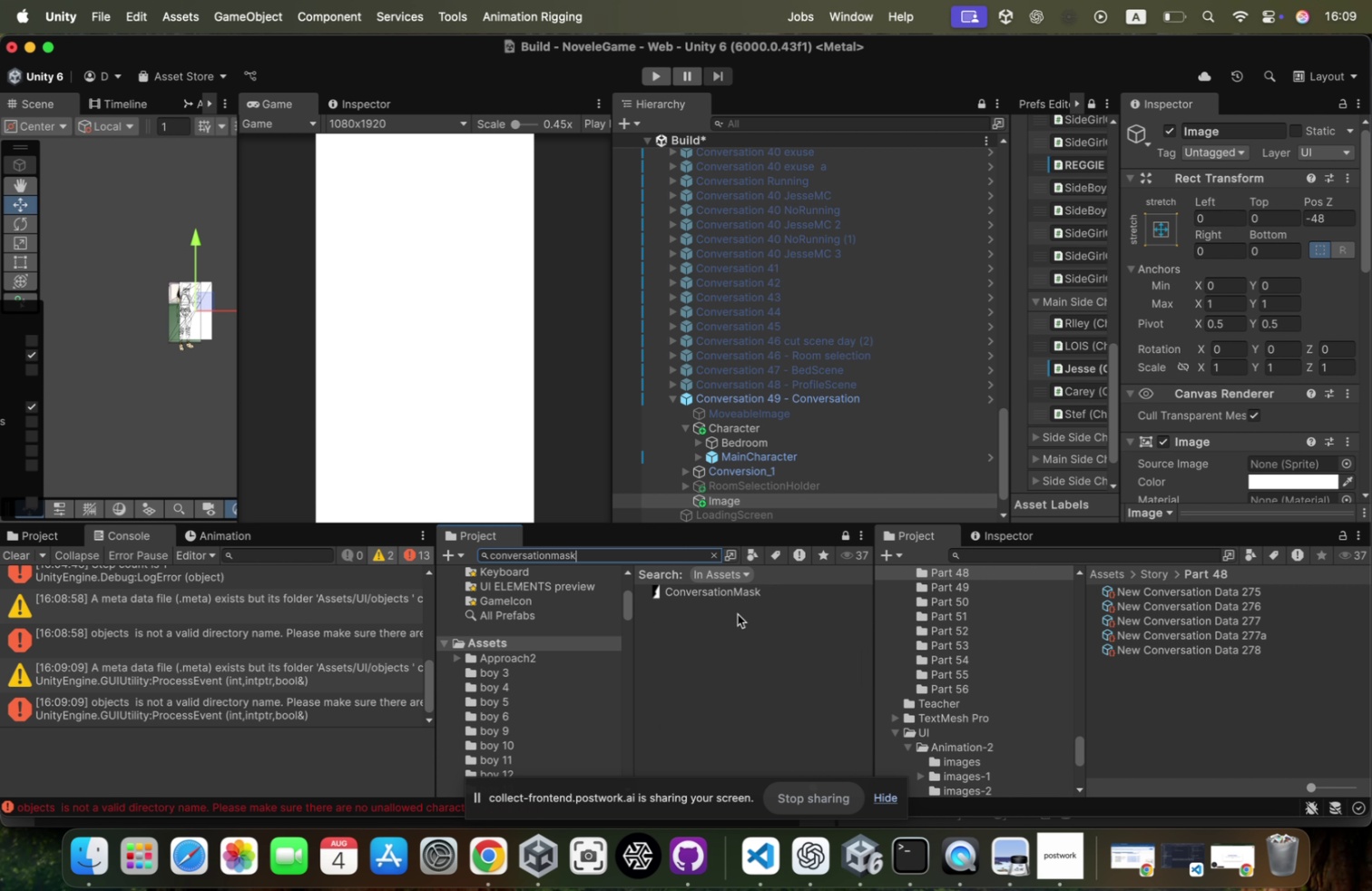 
left_click([750, 592])
 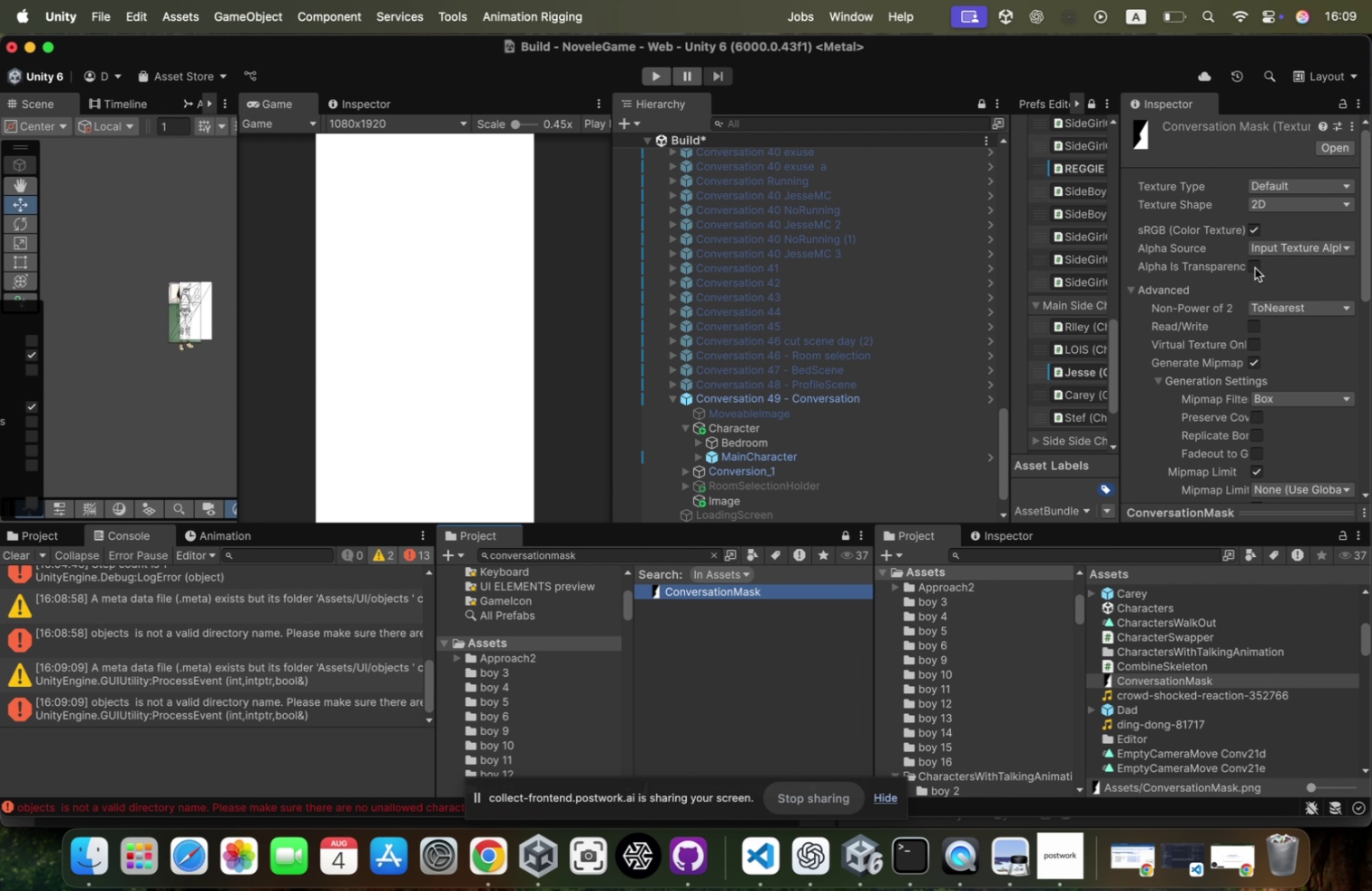 
scroll: coordinate [1261, 264], scroll_direction: down, amount: 3.0
 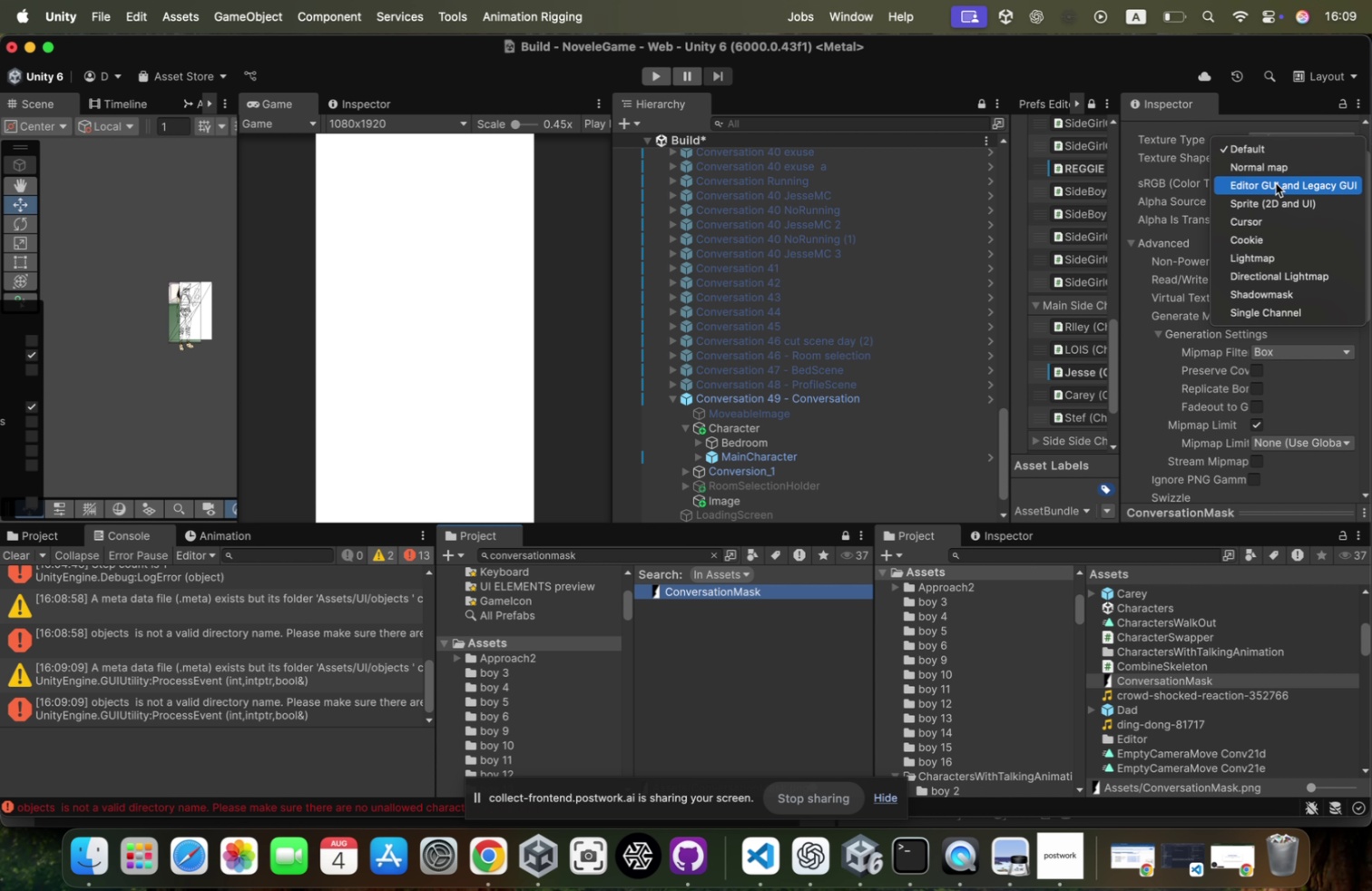 
left_click([1279, 195])
 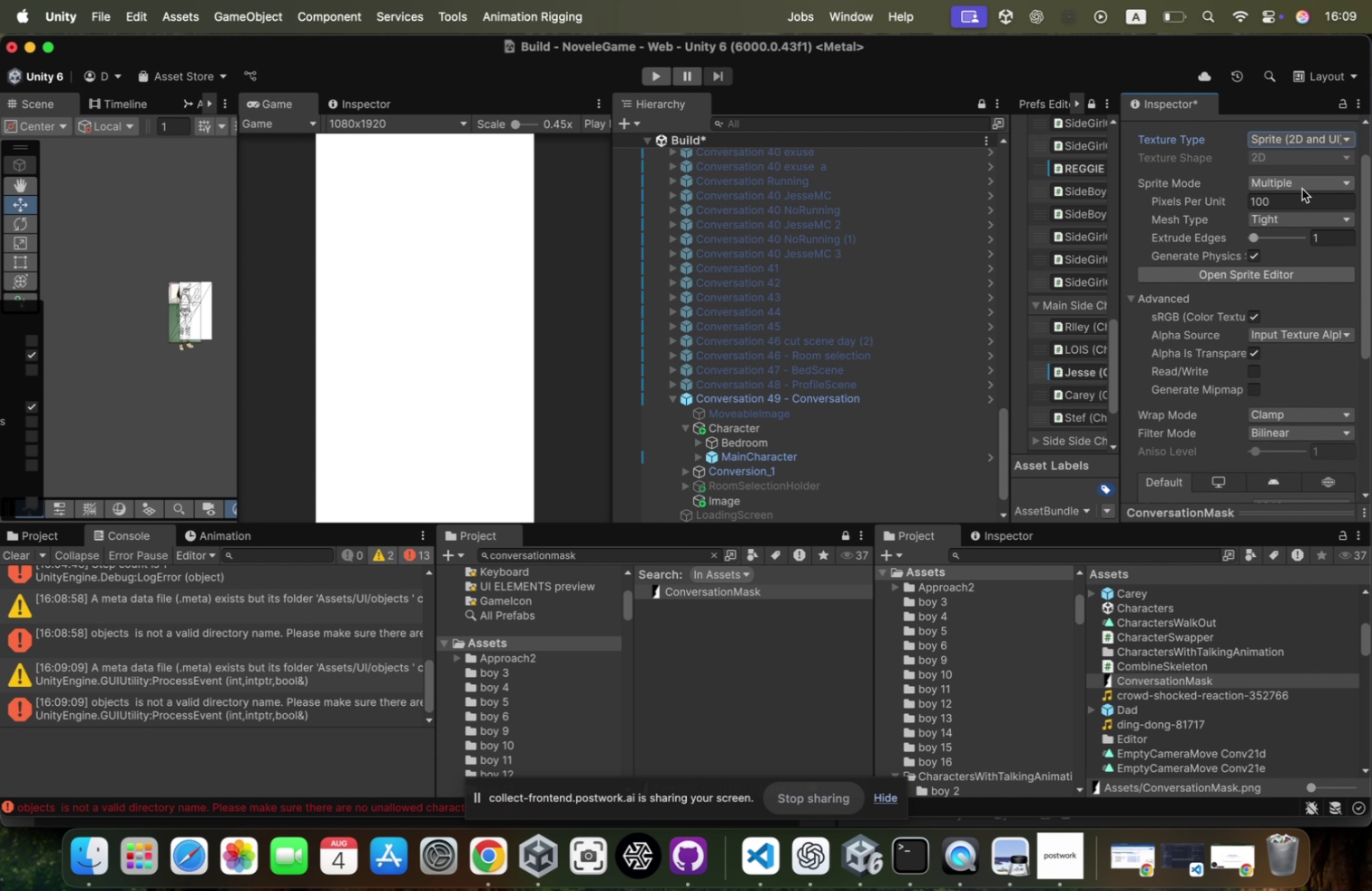 
left_click([1289, 183])
 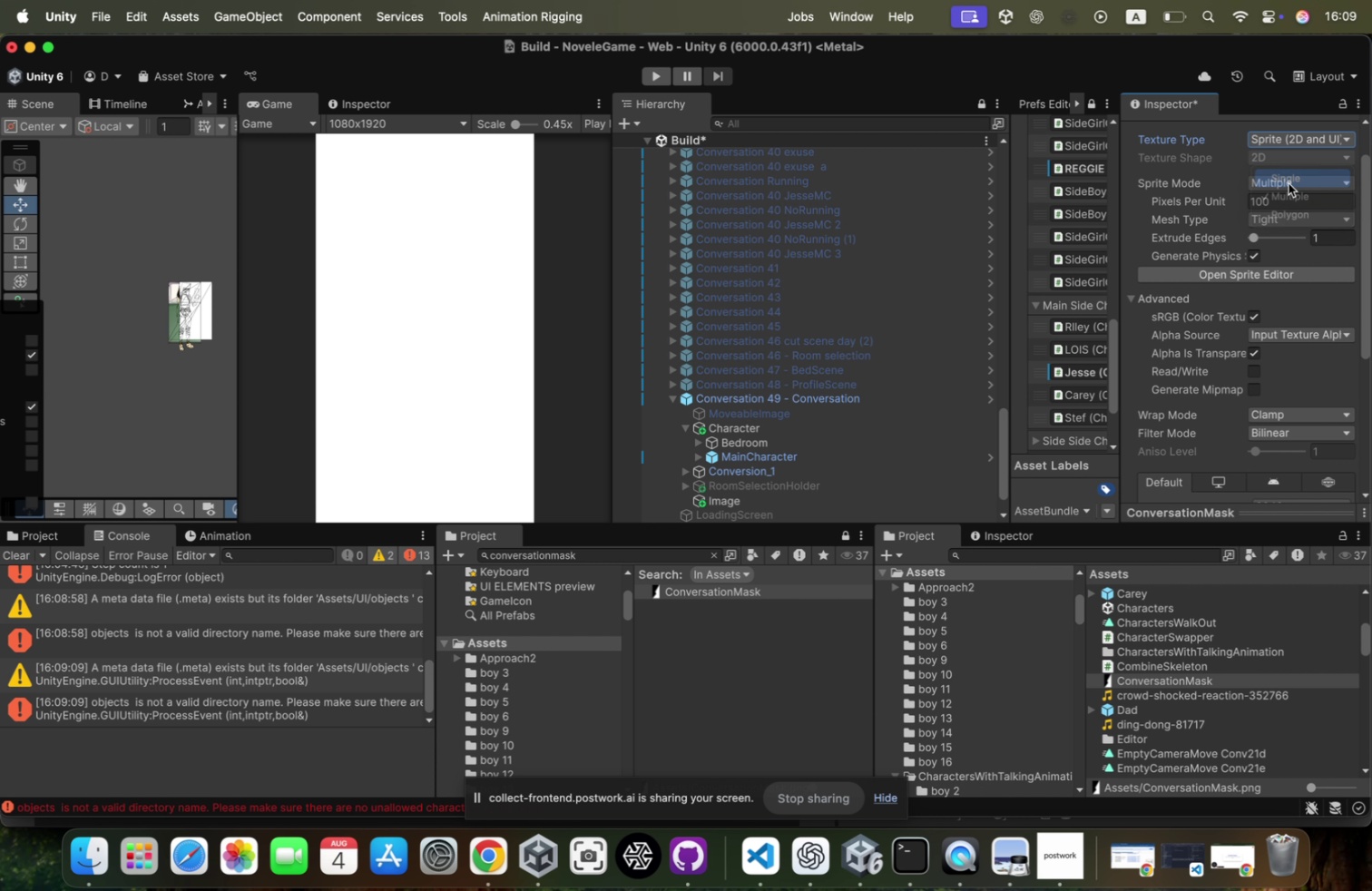 
scroll: coordinate [1295, 240], scroll_direction: down, amount: 88.0
 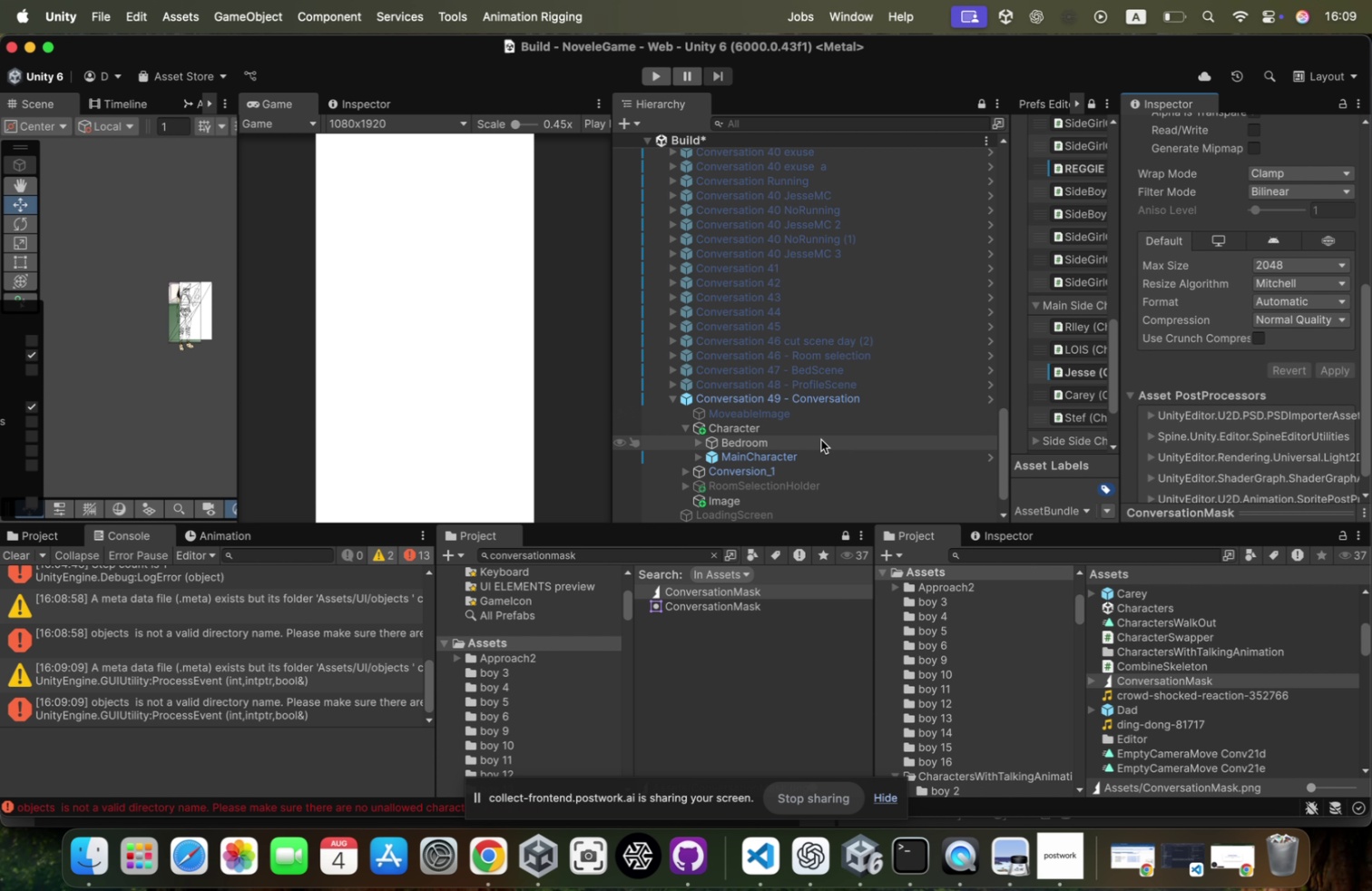 
wait(5.51)
 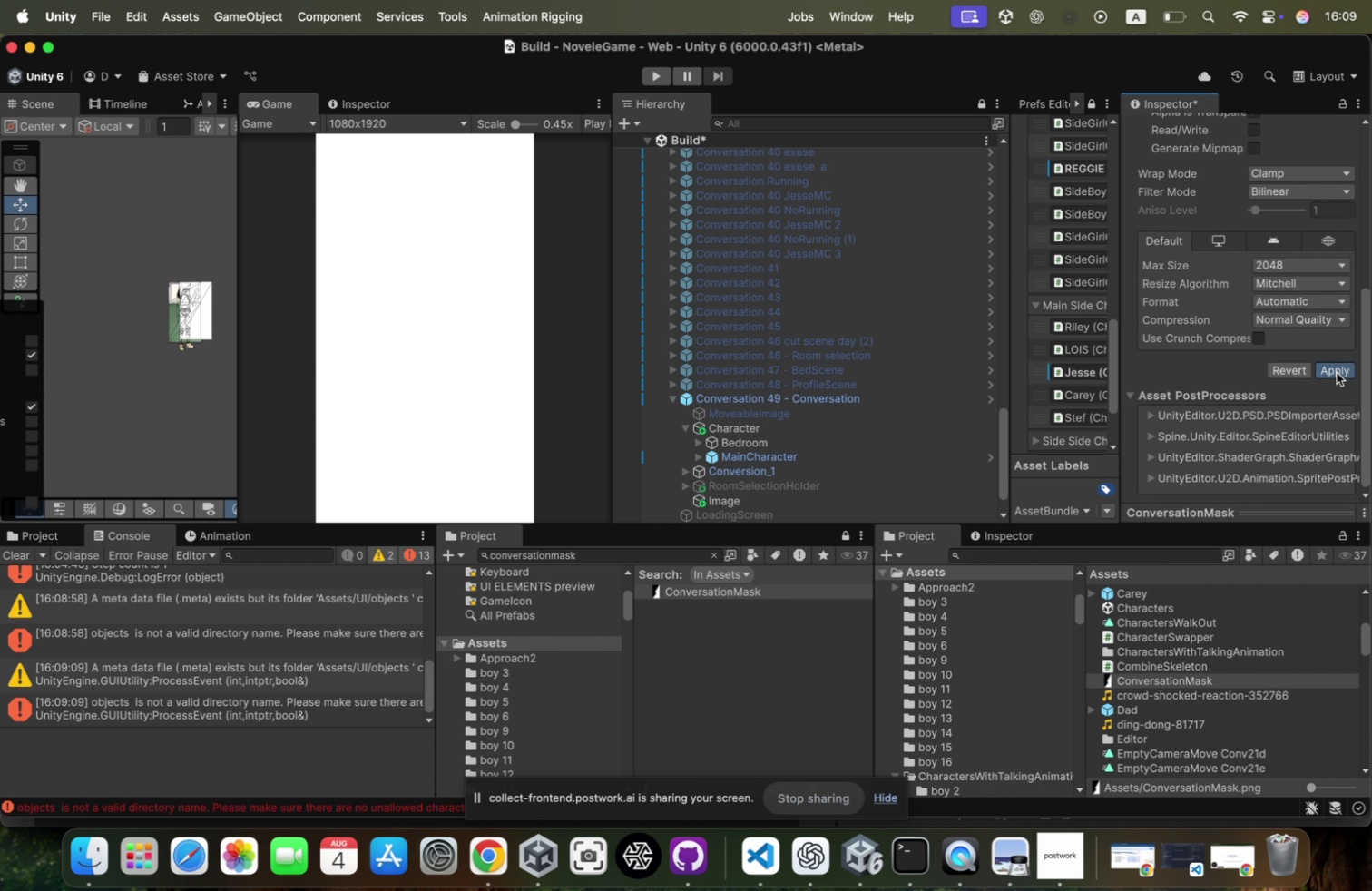 
left_click([781, 498])
 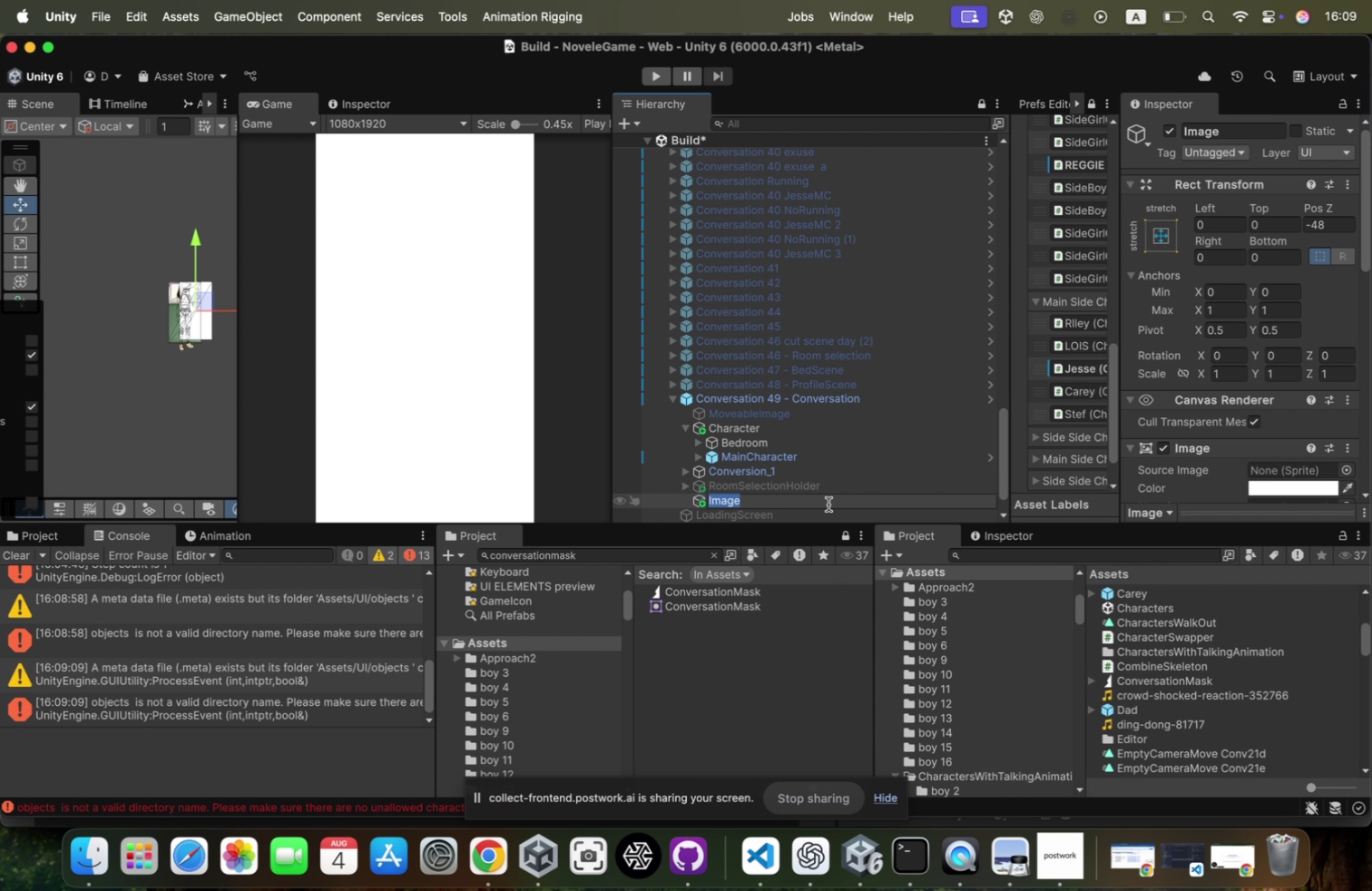 
type(Mask)
 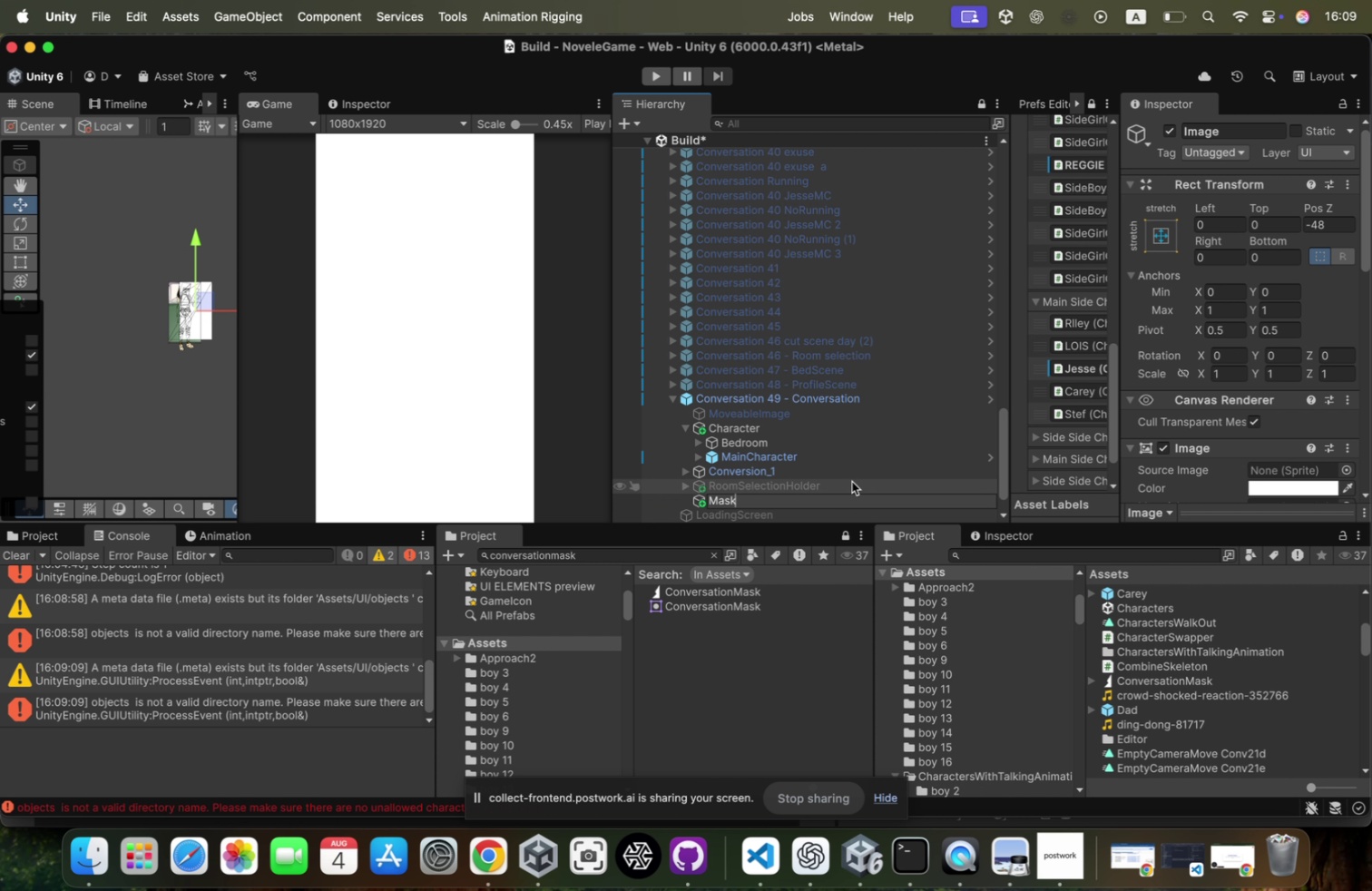 
key(Enter)
 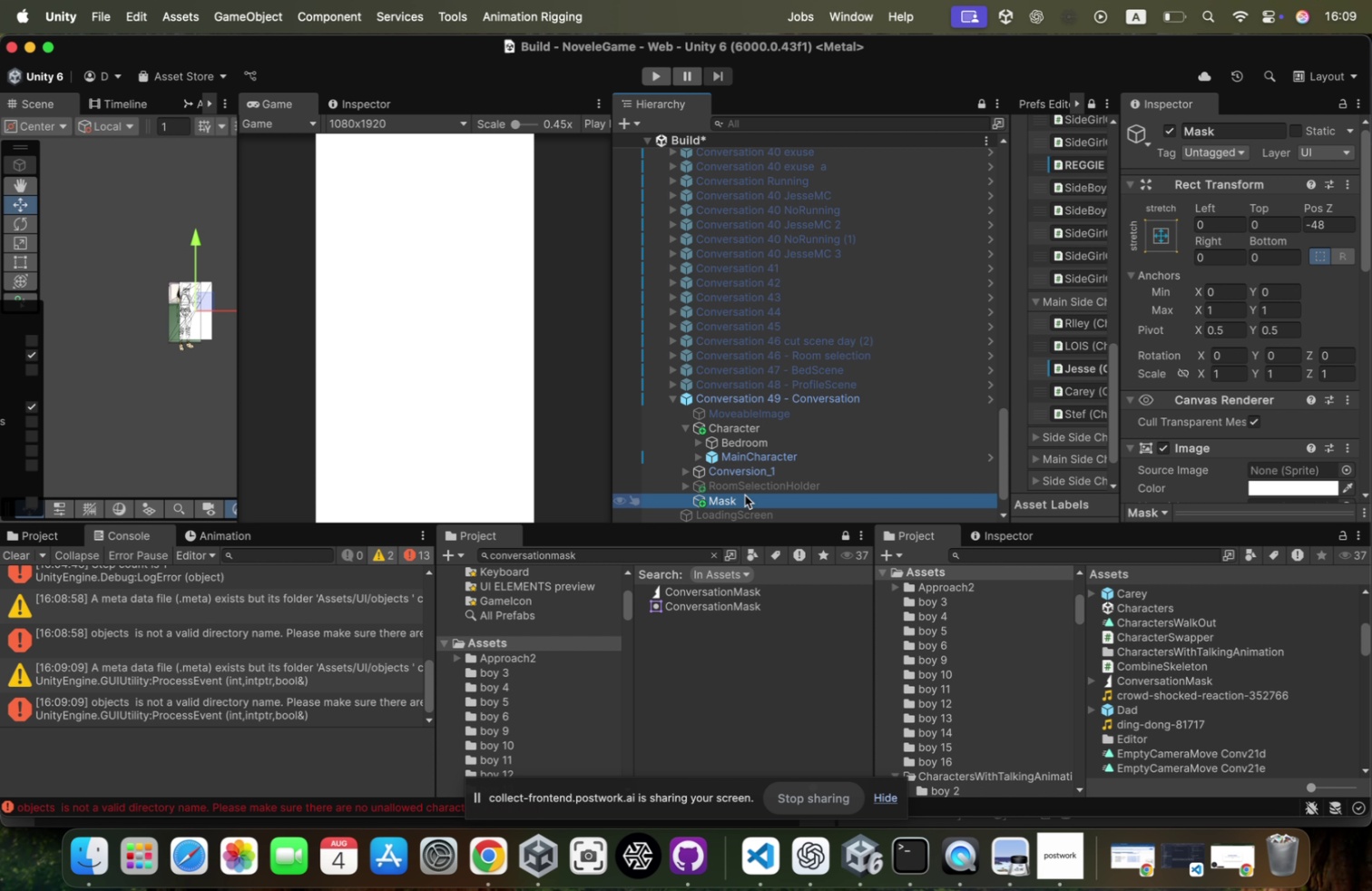 
left_click_drag(start_coordinate=[744, 495], to_coordinate=[768, 449])
 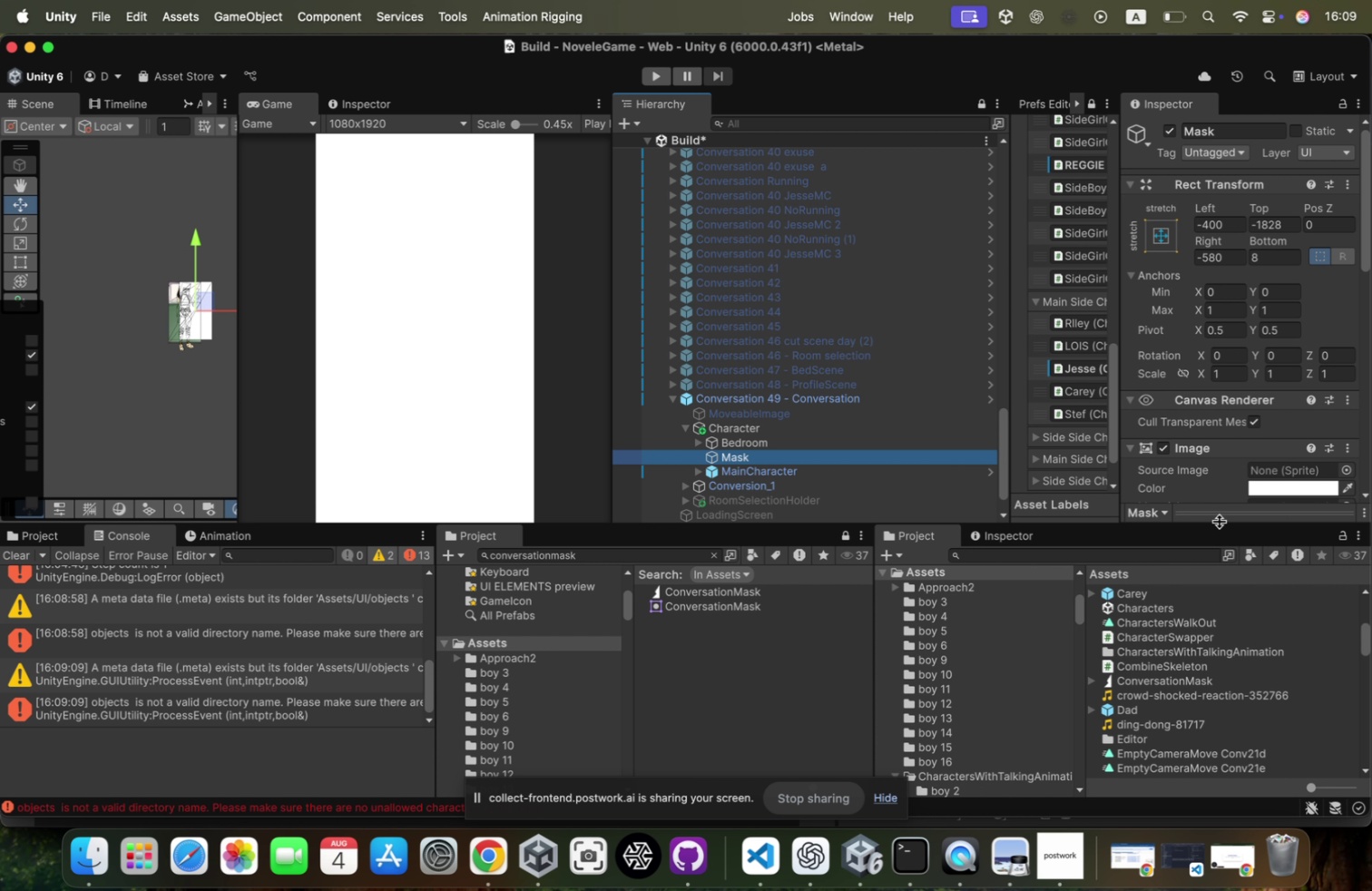 
left_click_drag(start_coordinate=[730, 592], to_coordinate=[1264, 201])
 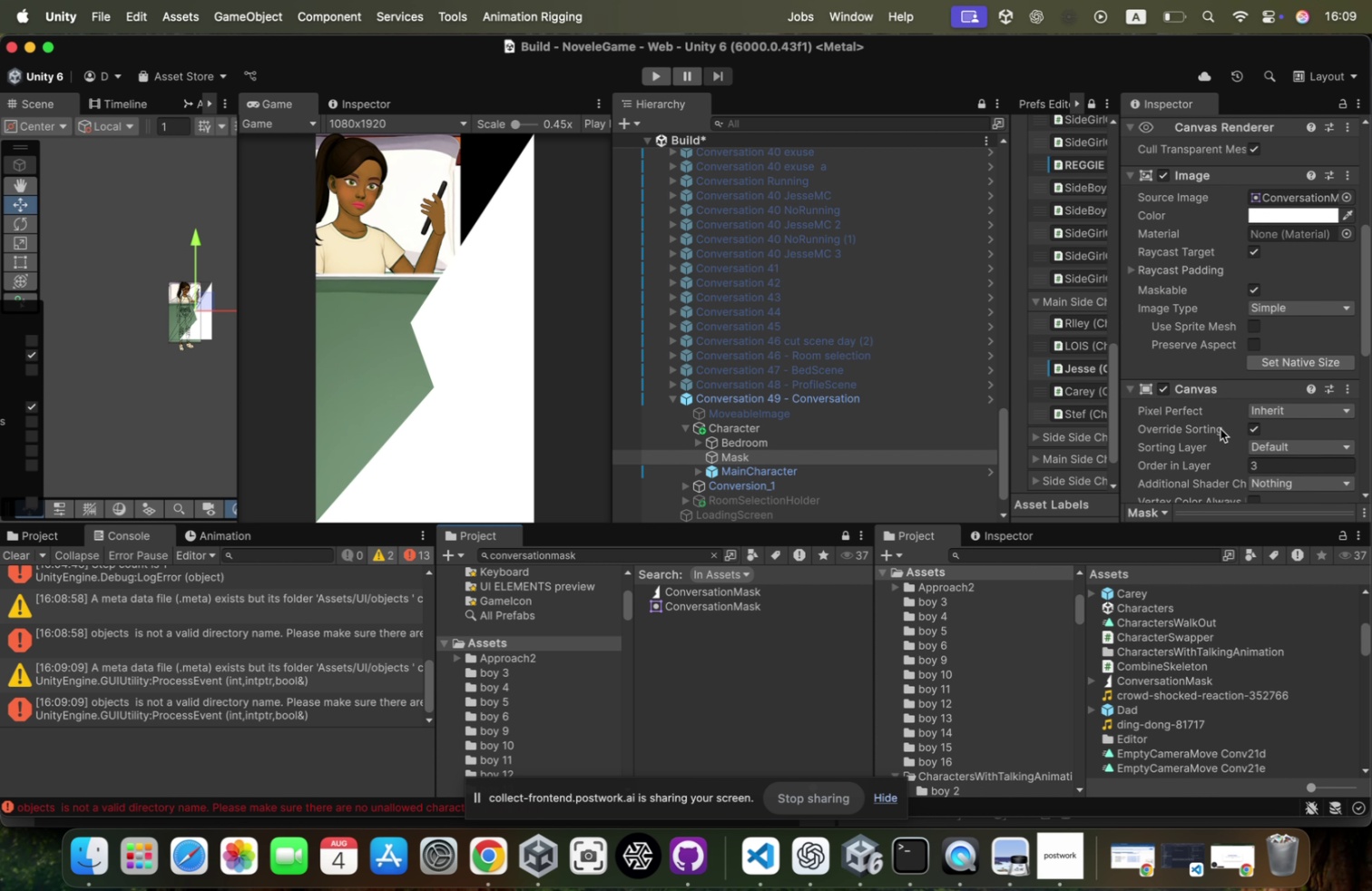 
scroll: coordinate [1211, 446], scroll_direction: down, amount: 5.0
 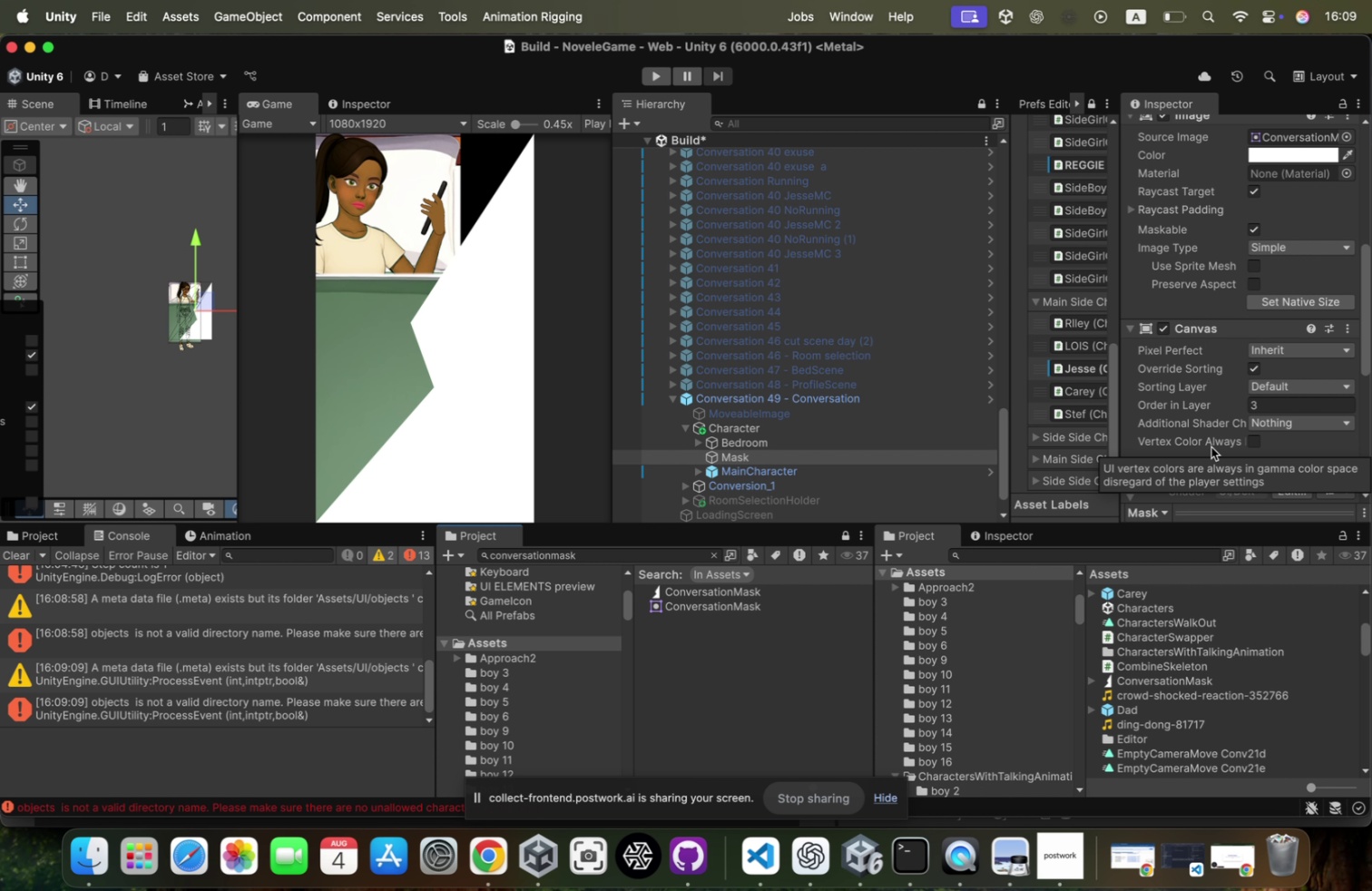 
wait(10.17)
 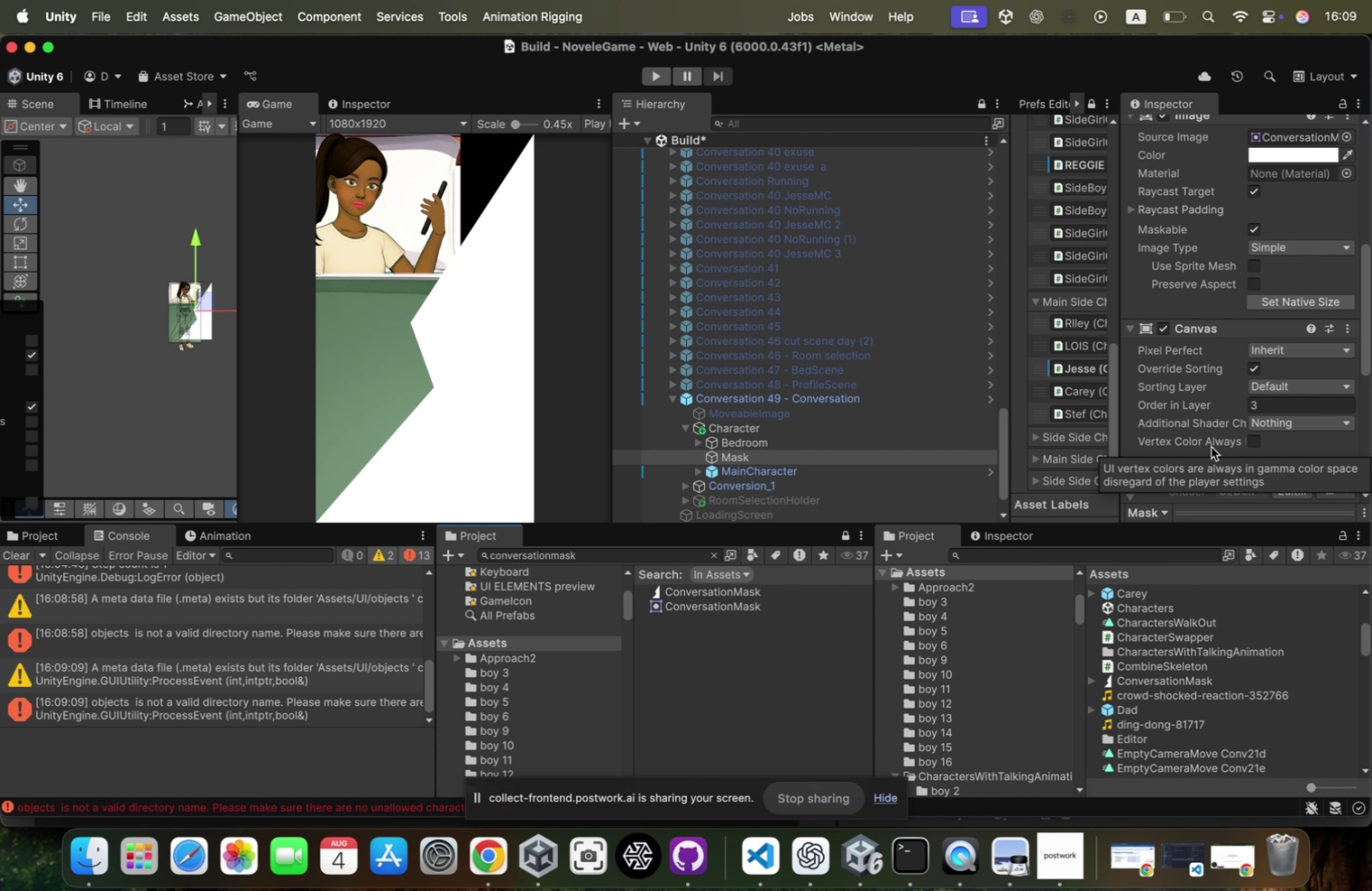 
left_click([789, 440])
 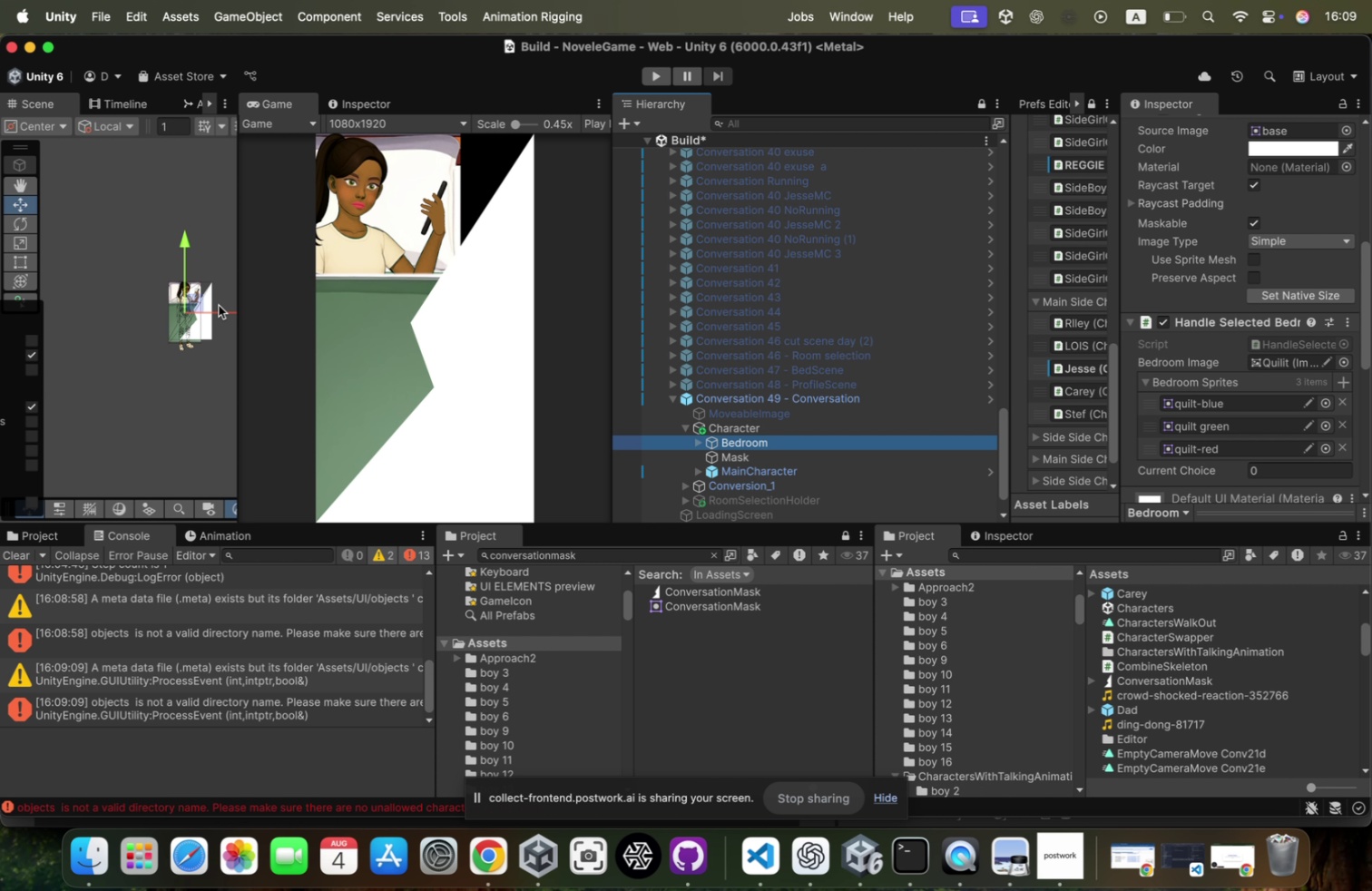 
left_click_drag(start_coordinate=[220, 311], to_coordinate=[229, 312])
 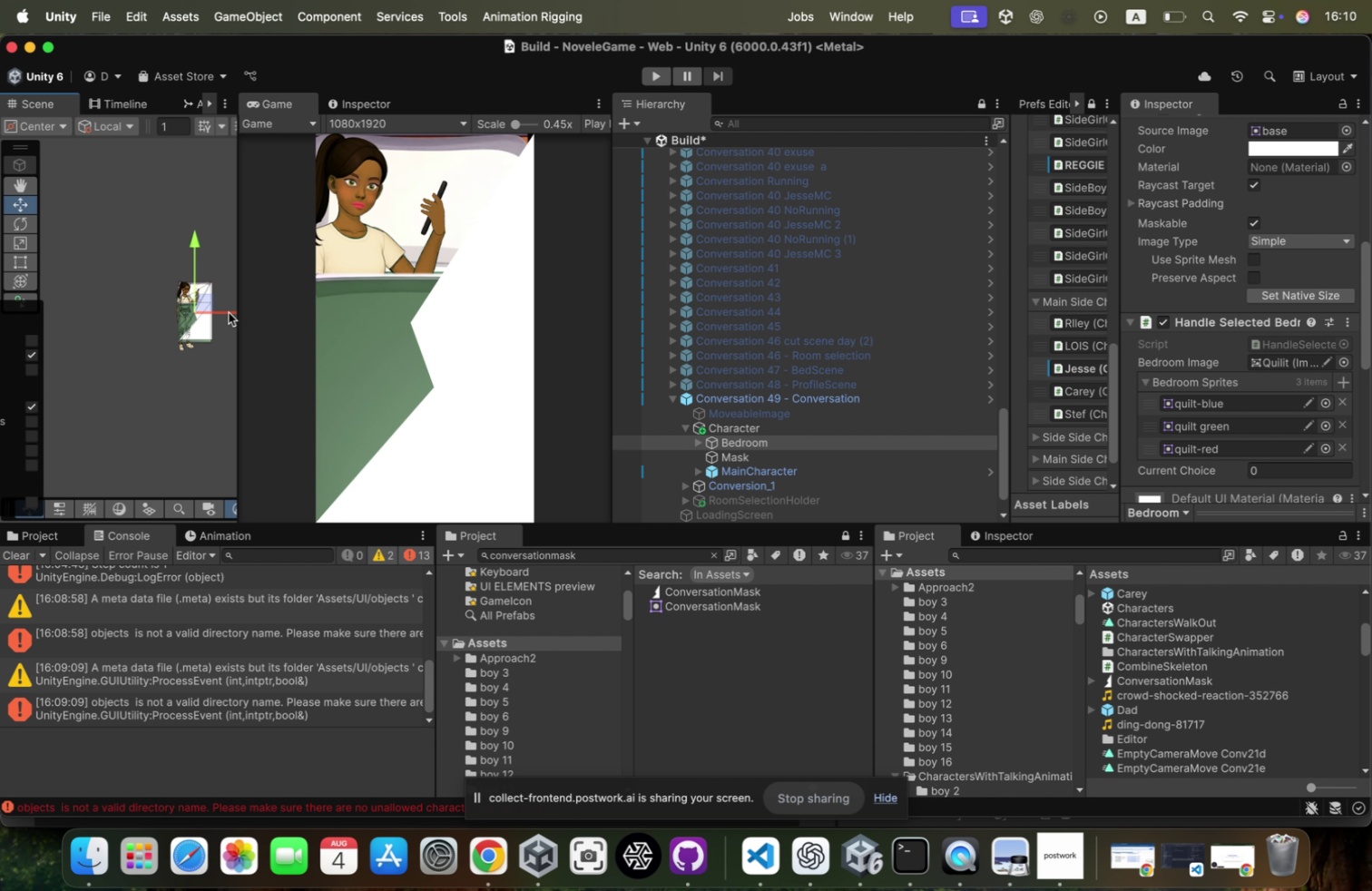 
key(Meta+Z)
 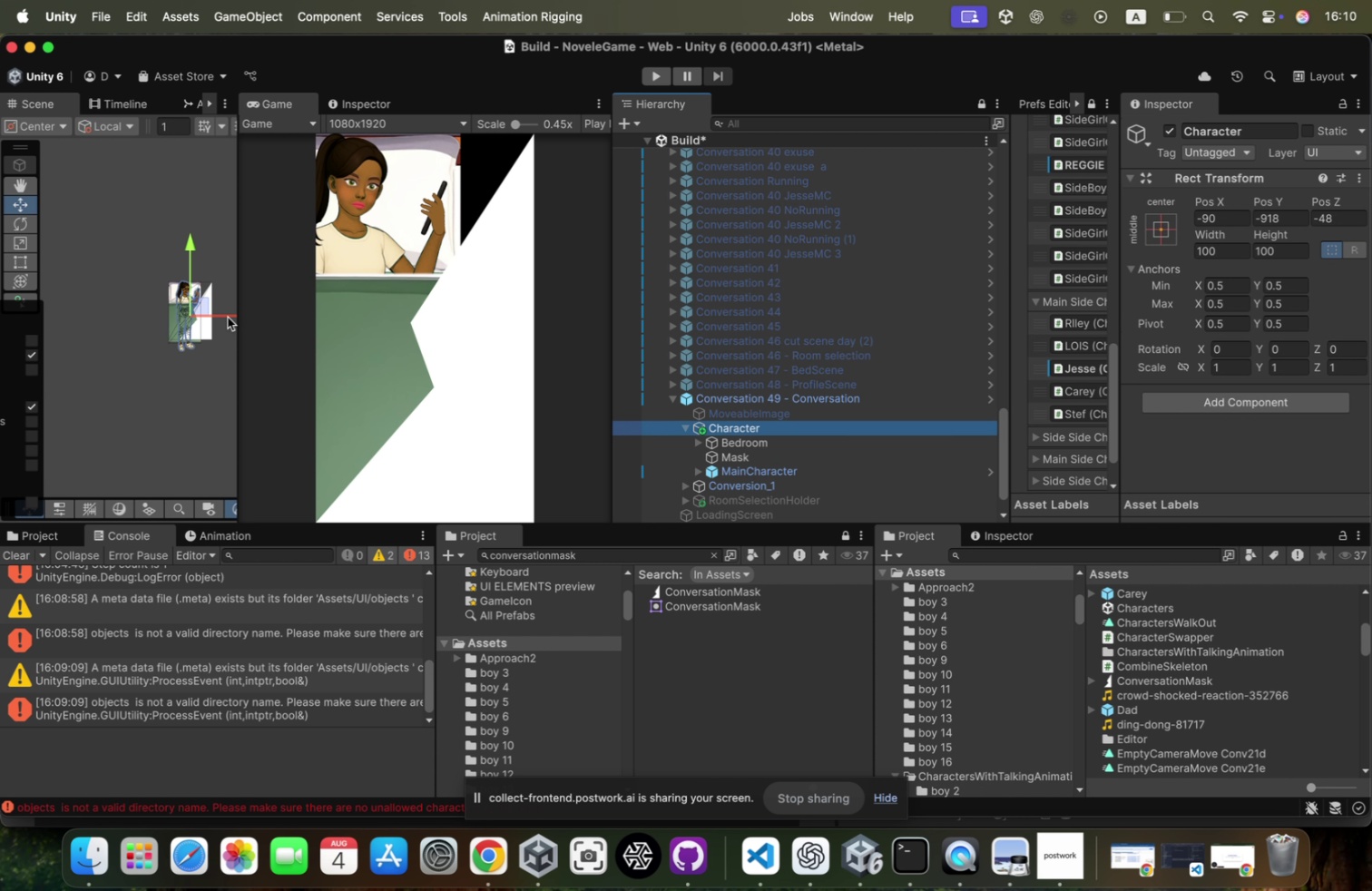 
key(Meta+CommandLeft)
 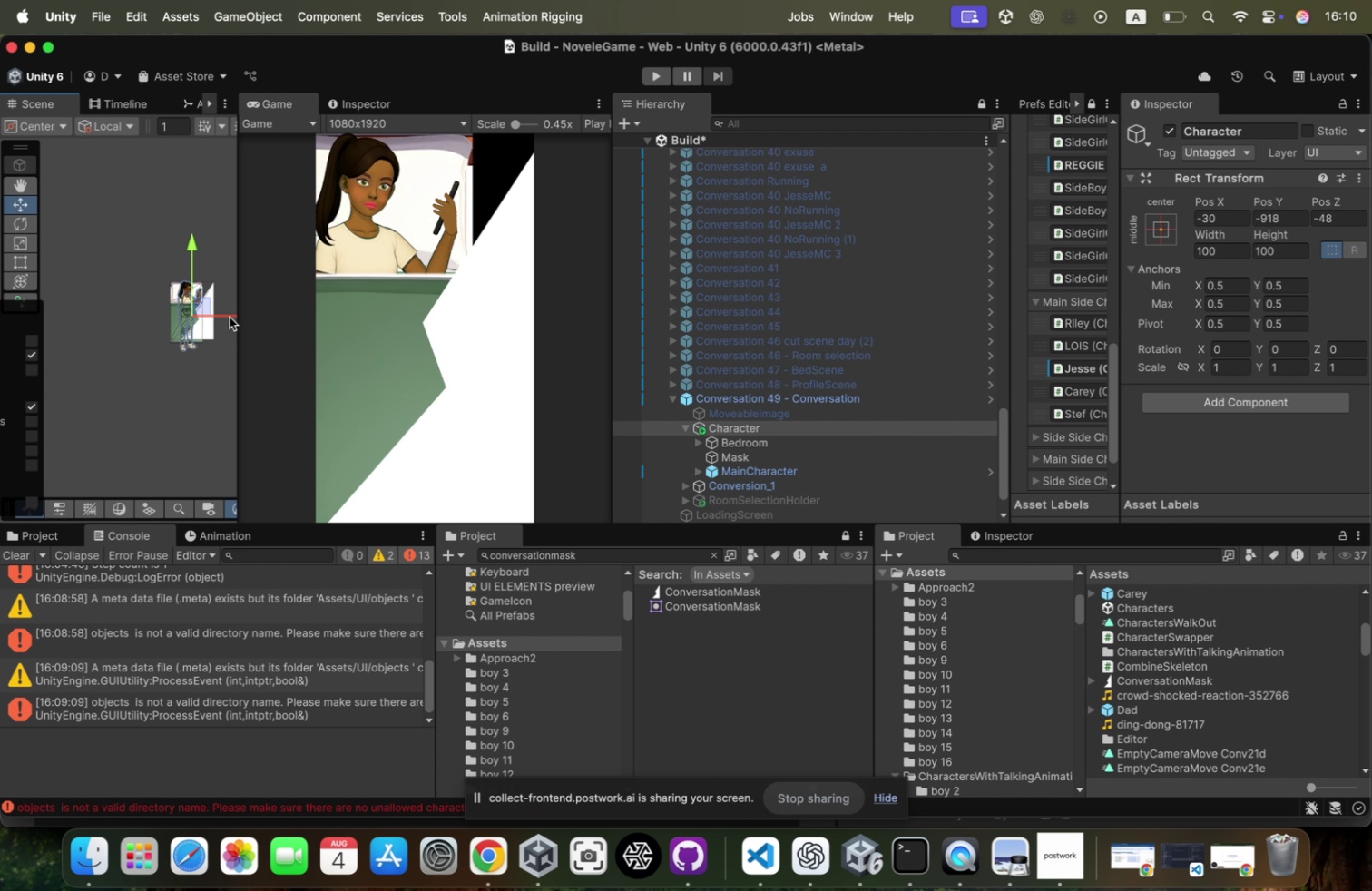 
key(Meta+Z)
 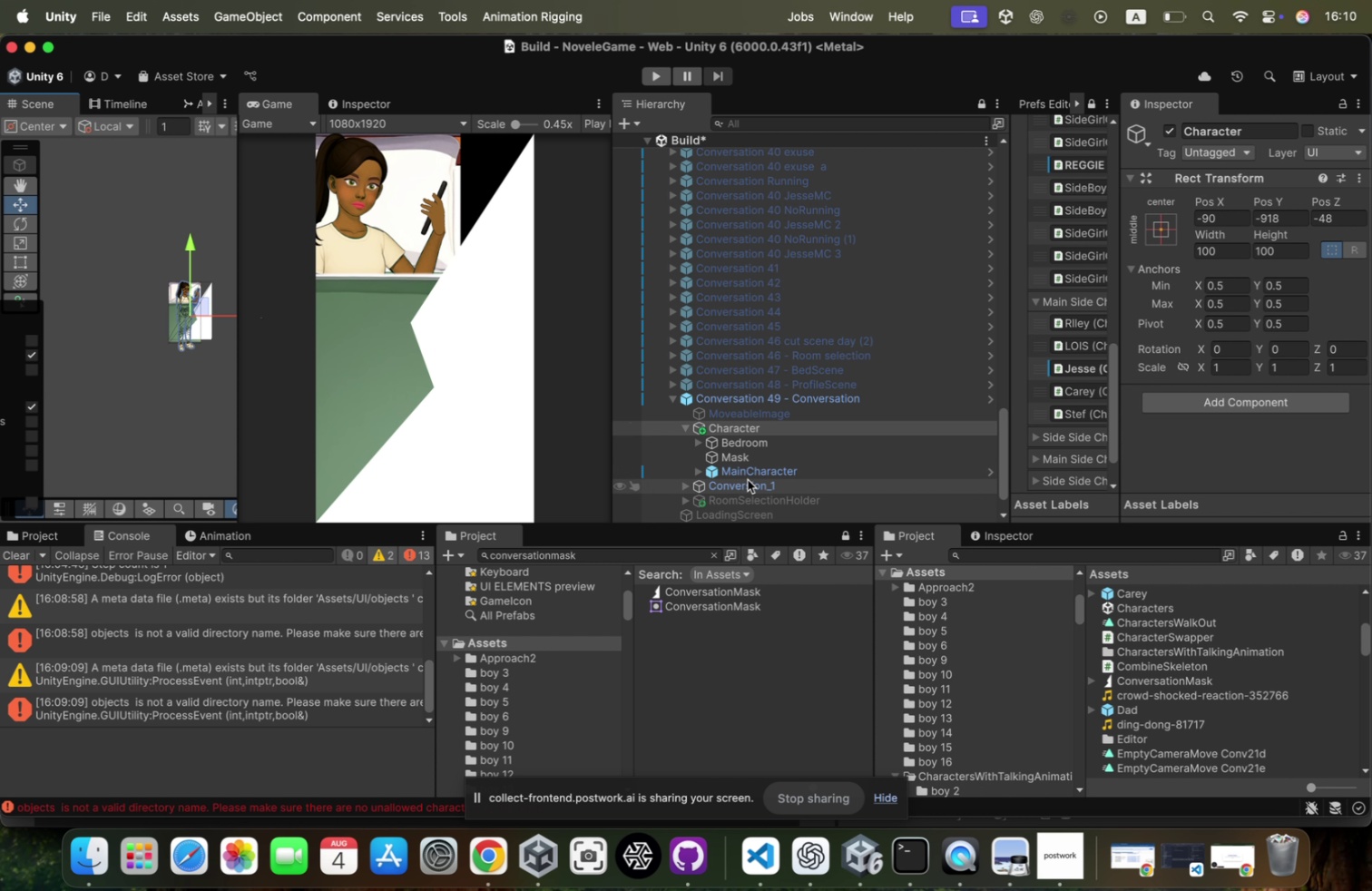 
left_click_drag(start_coordinate=[762, 454], to_coordinate=[768, 415])
 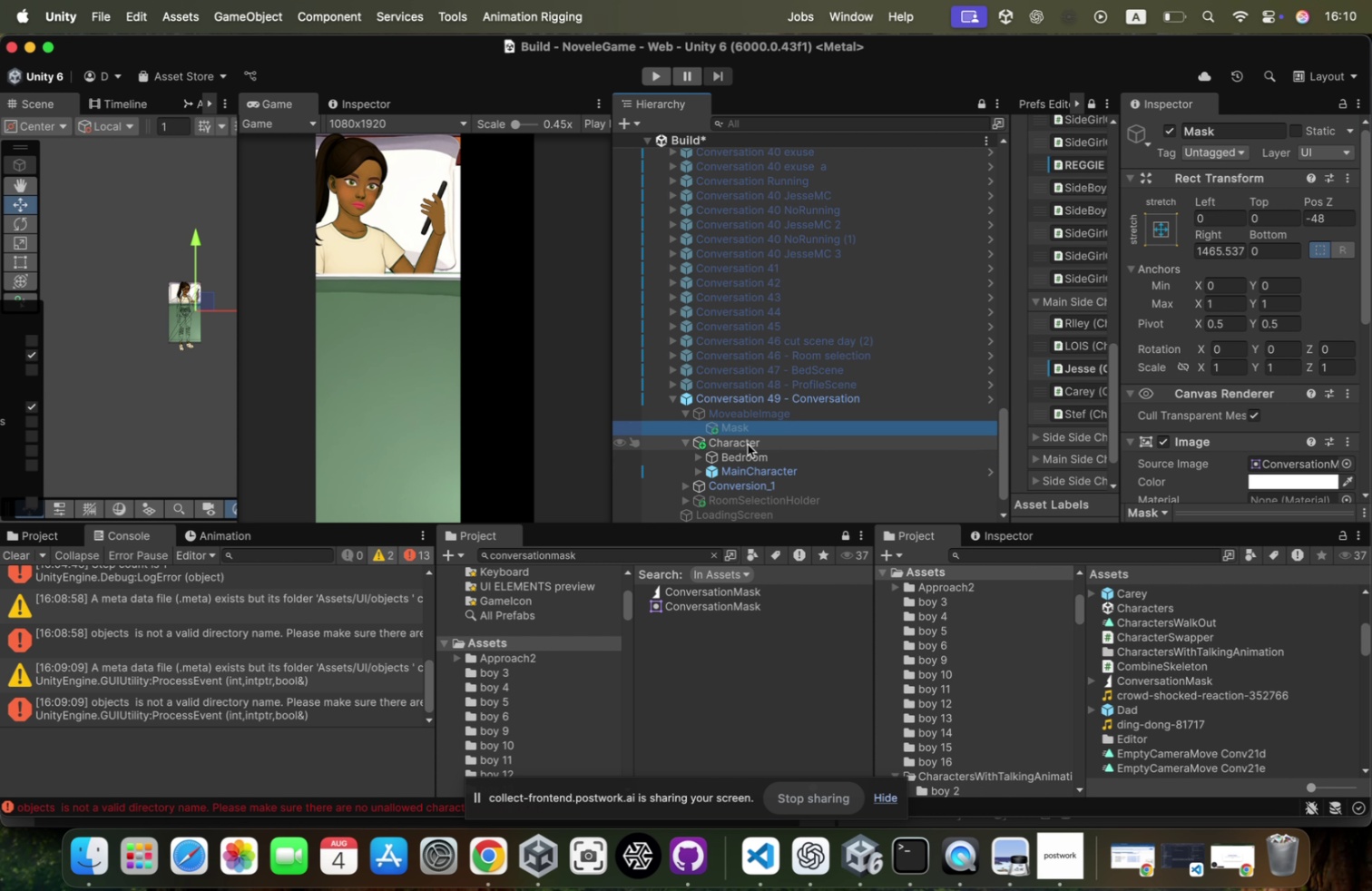 
left_click_drag(start_coordinate=[752, 425], to_coordinate=[764, 399])
 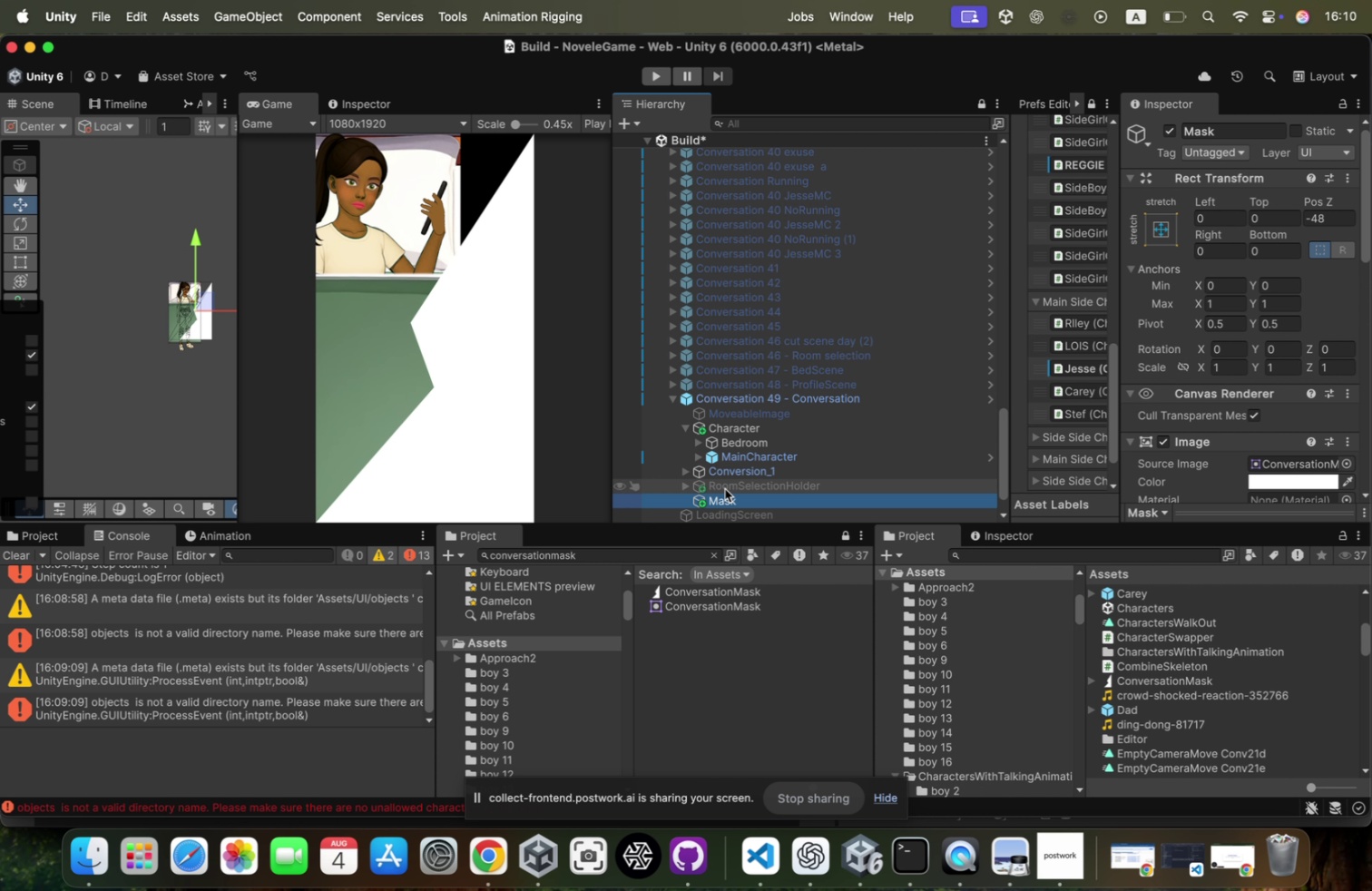 
left_click_drag(start_coordinate=[720, 499], to_coordinate=[763, 422])
 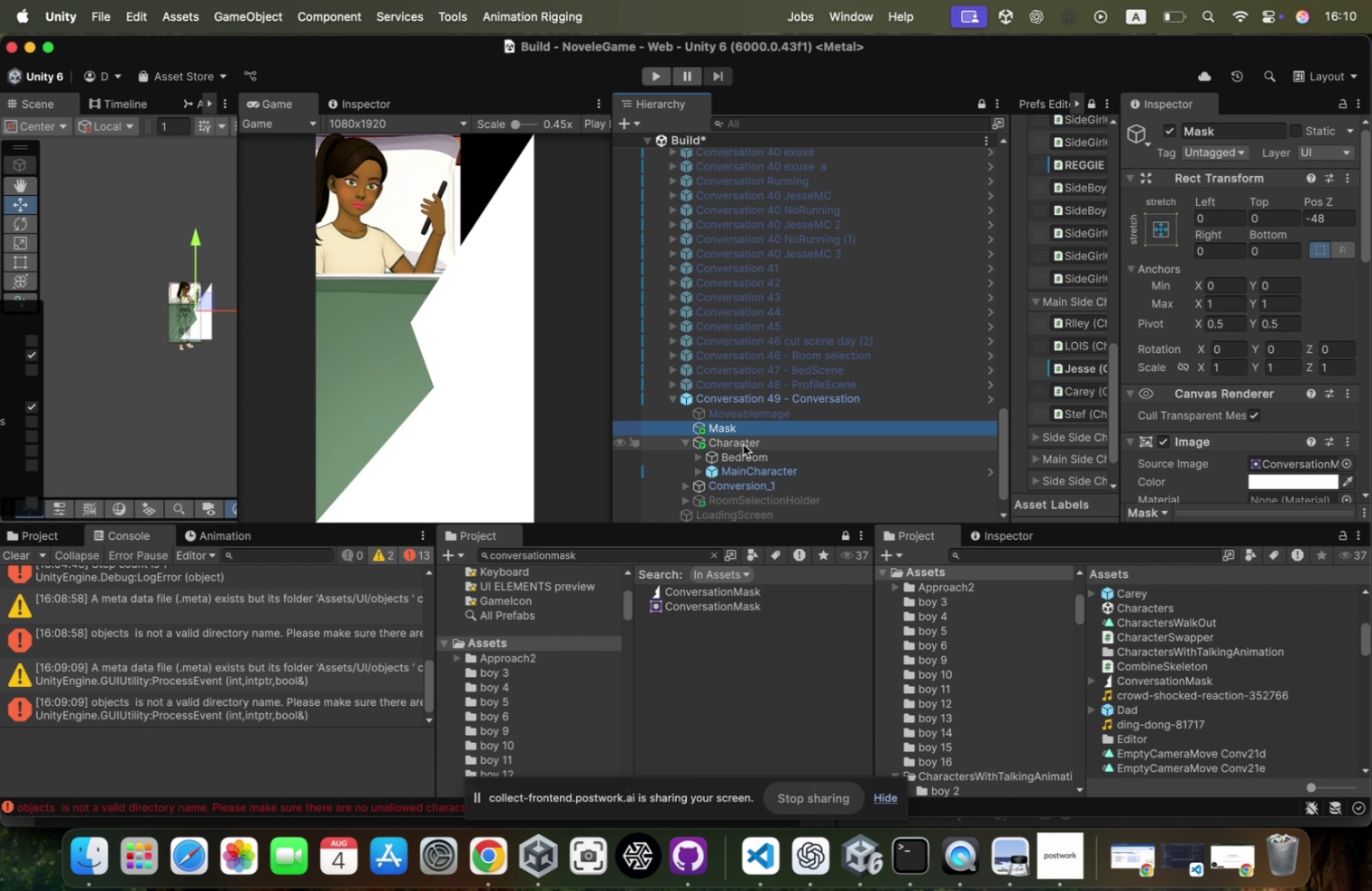 
left_click([743, 443])
 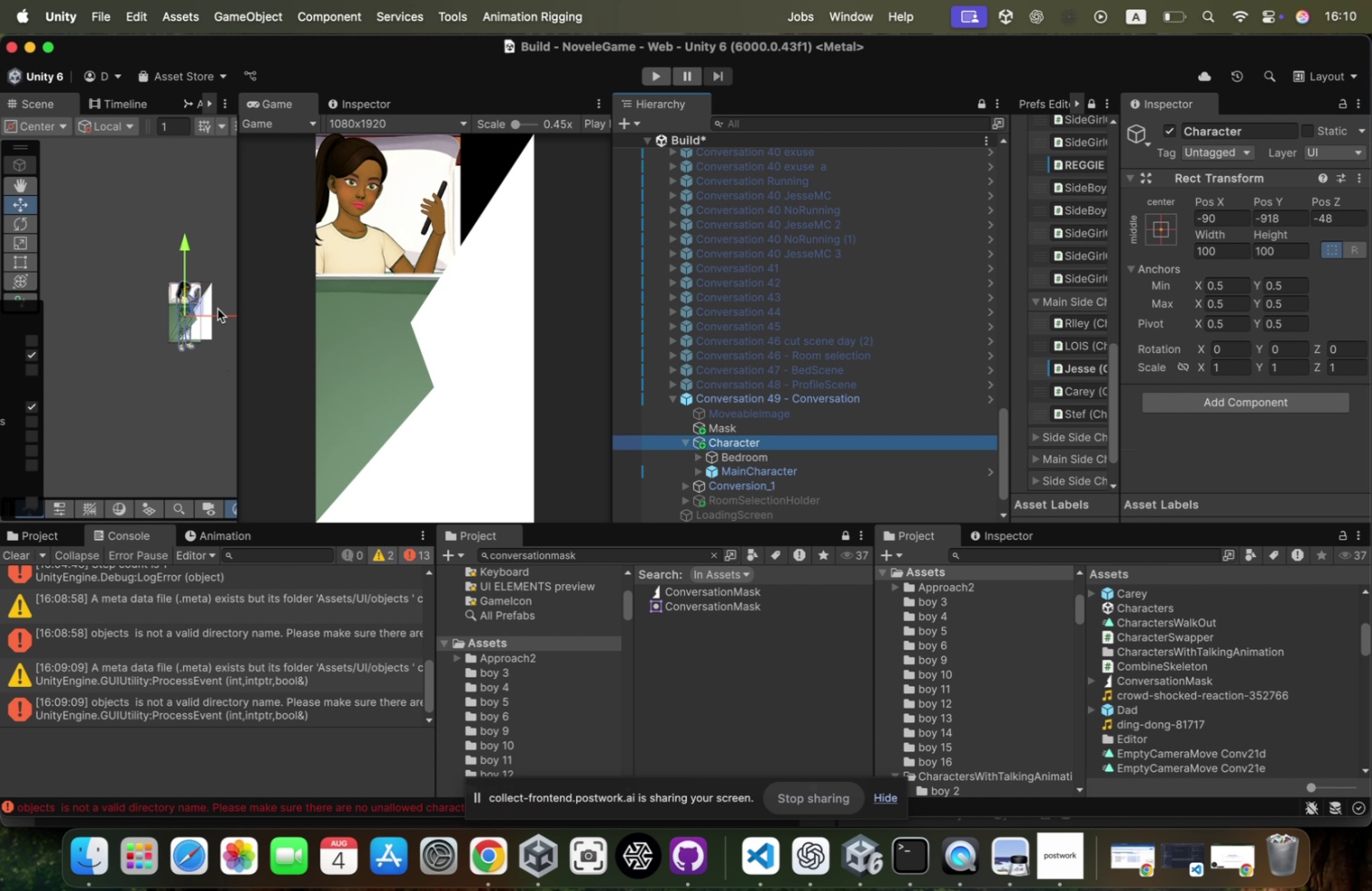 
left_click_drag(start_coordinate=[221, 314], to_coordinate=[233, 318])
 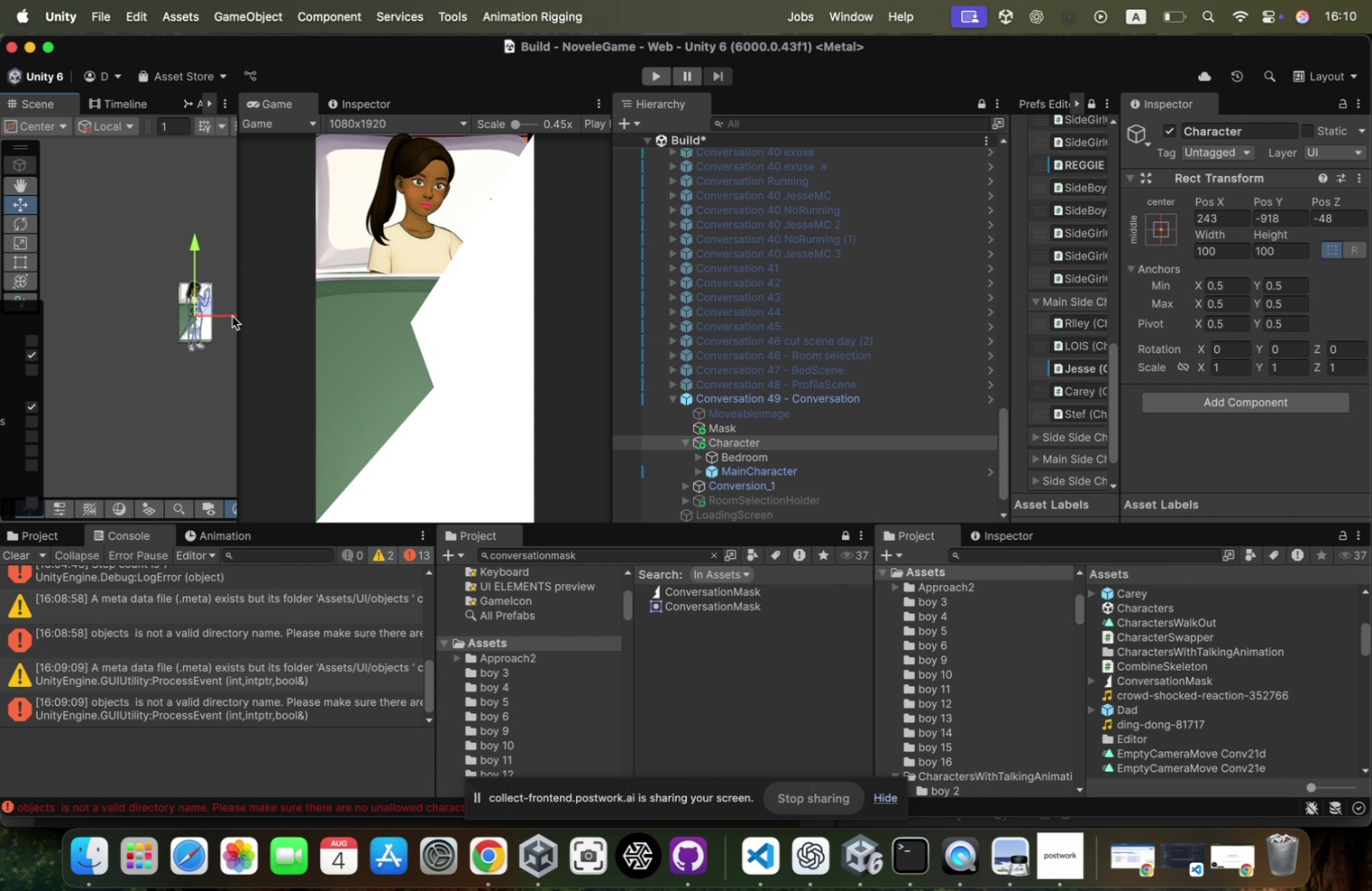 
left_click([769, 471])
 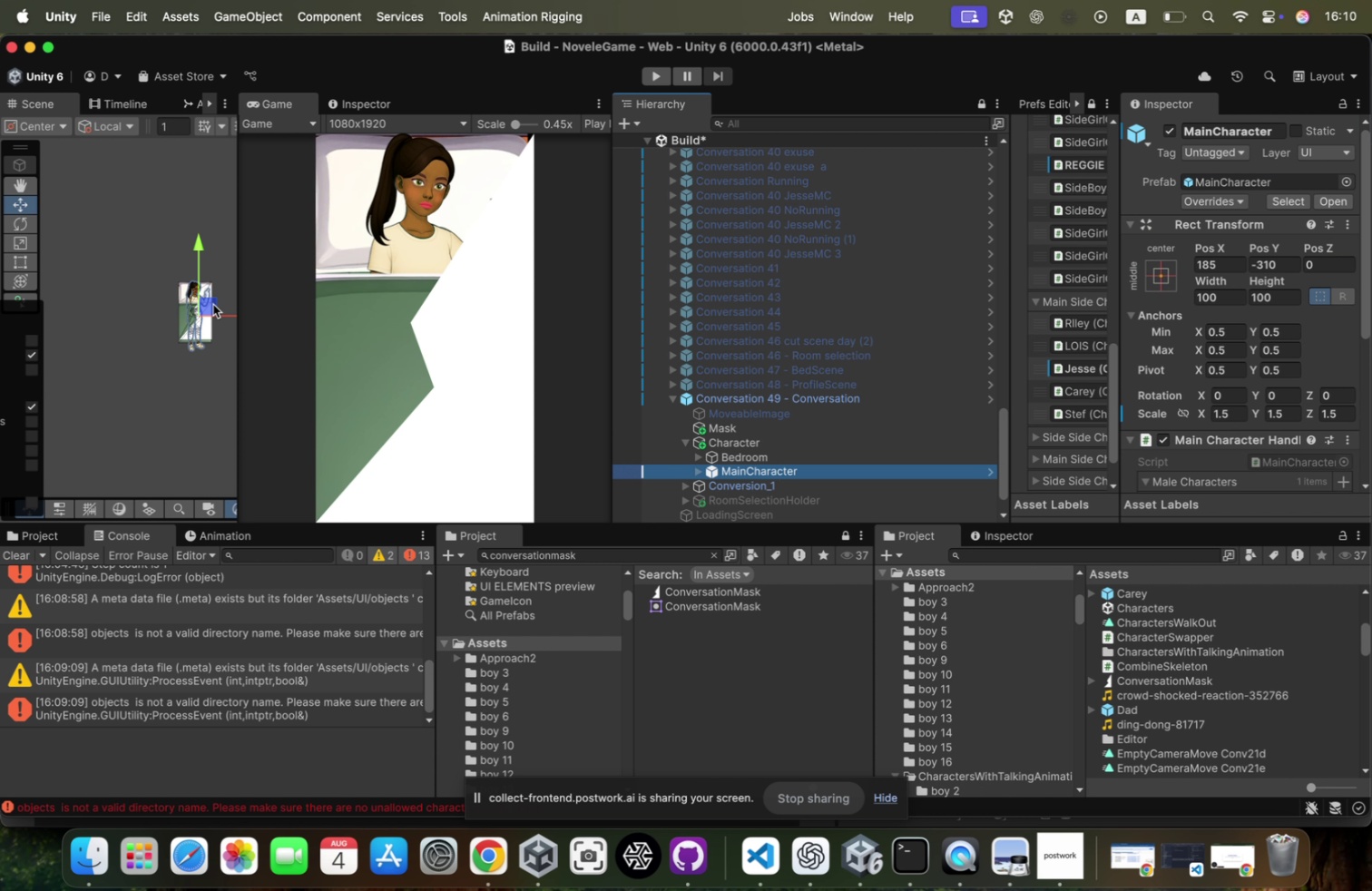 
left_click_drag(start_coordinate=[221, 315], to_coordinate=[216, 317])
 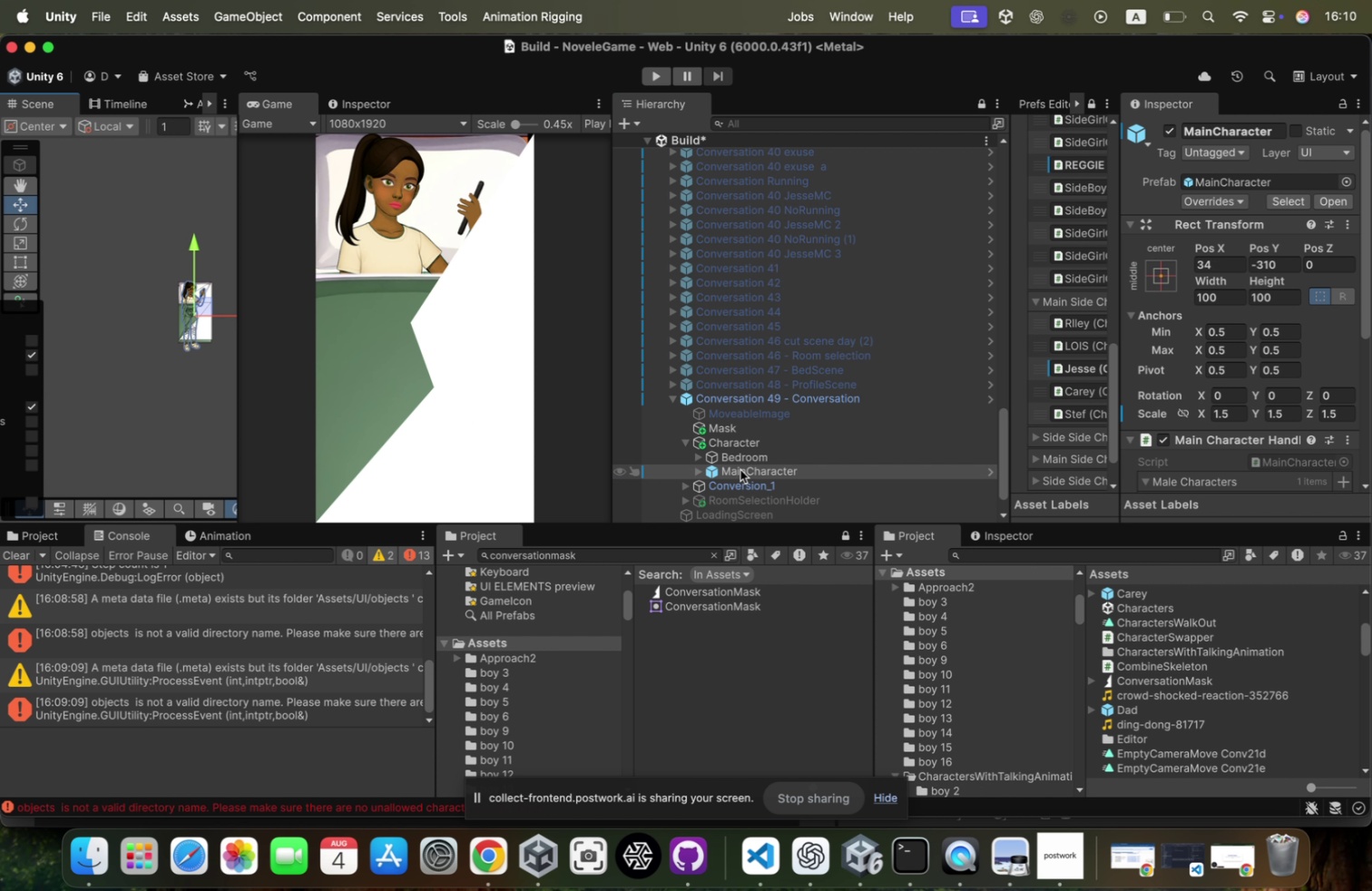 
left_click([754, 460])
 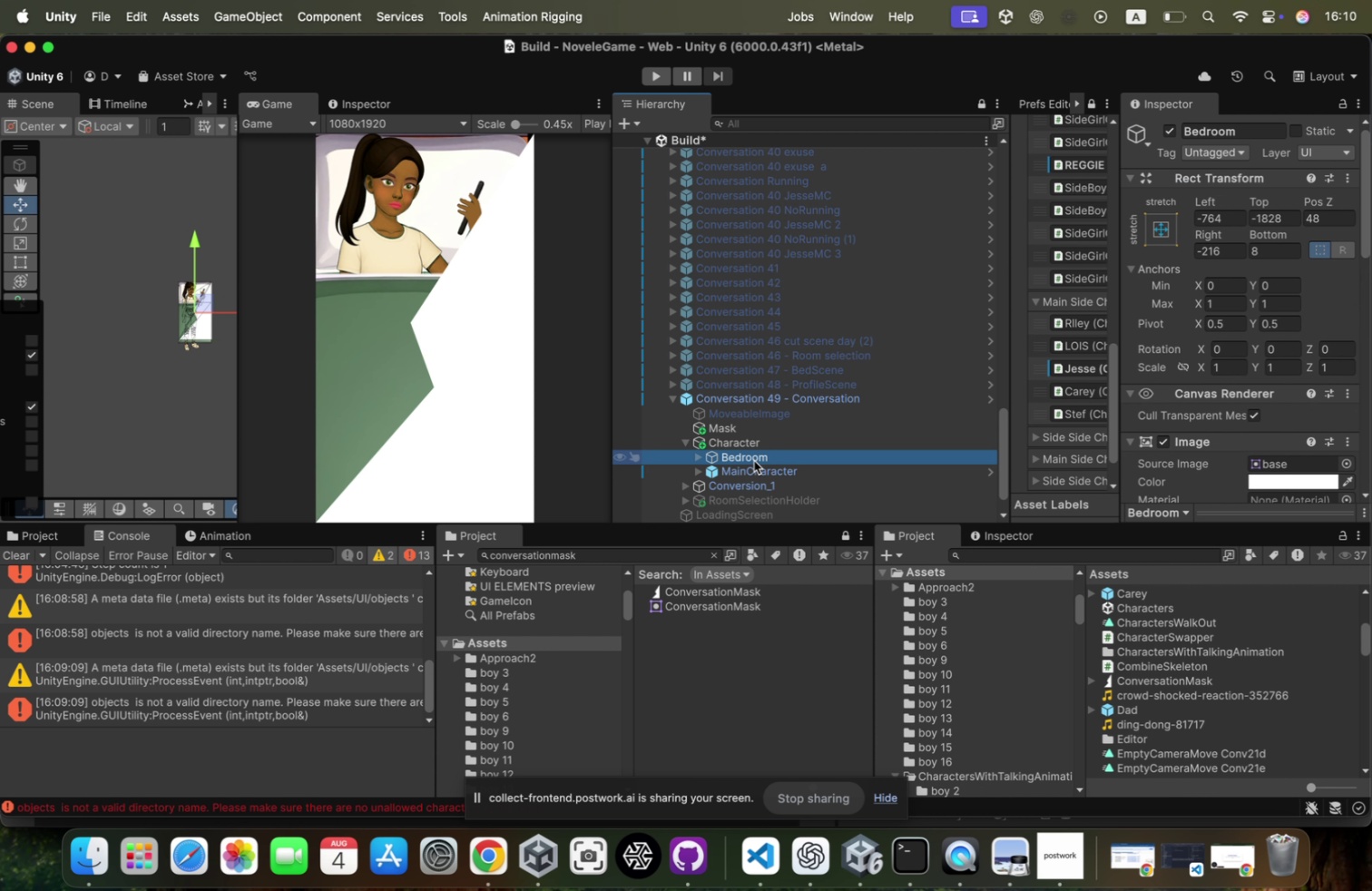 
key(ArrowUp)
 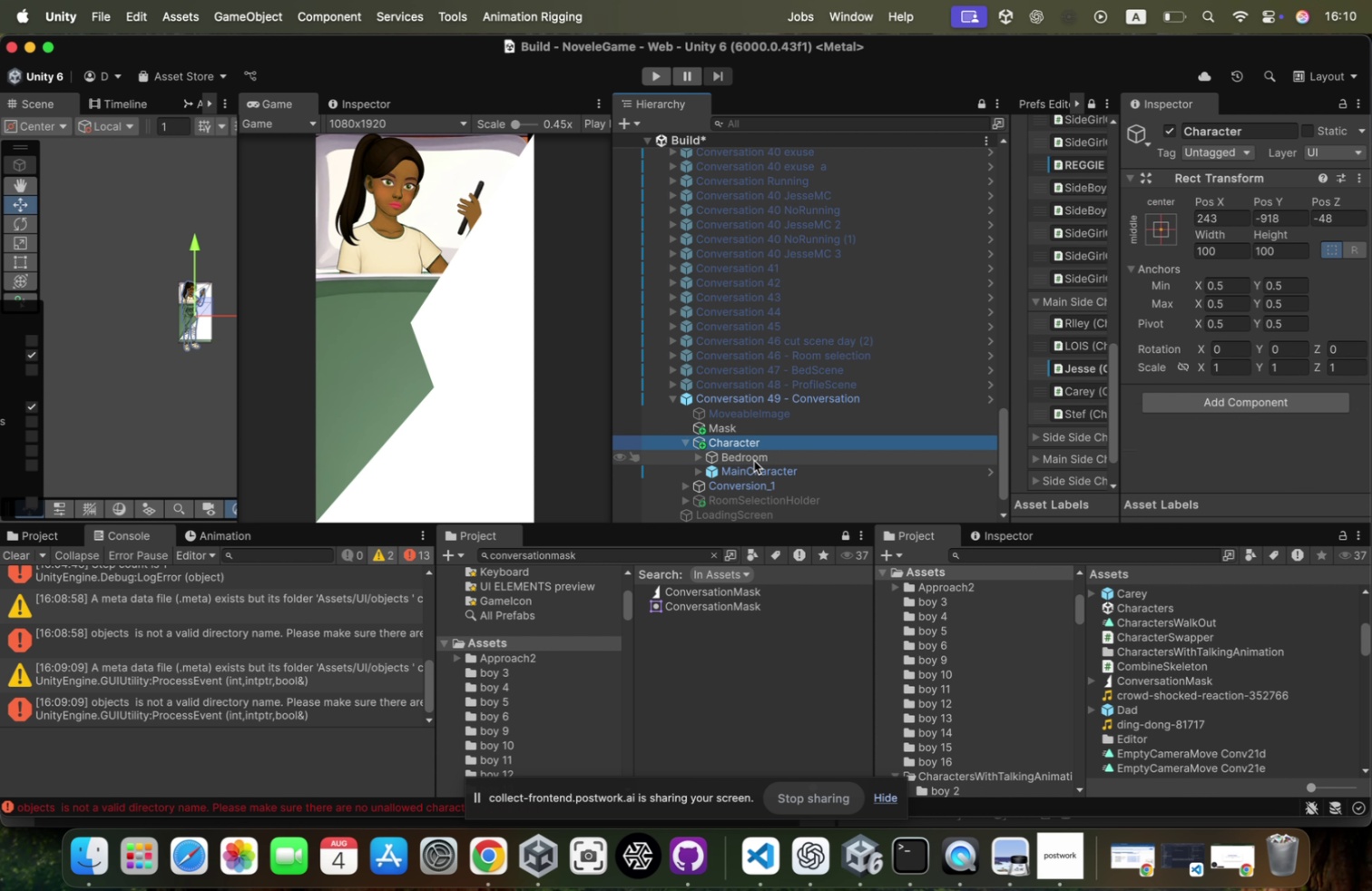 
key(ArrowUp)
 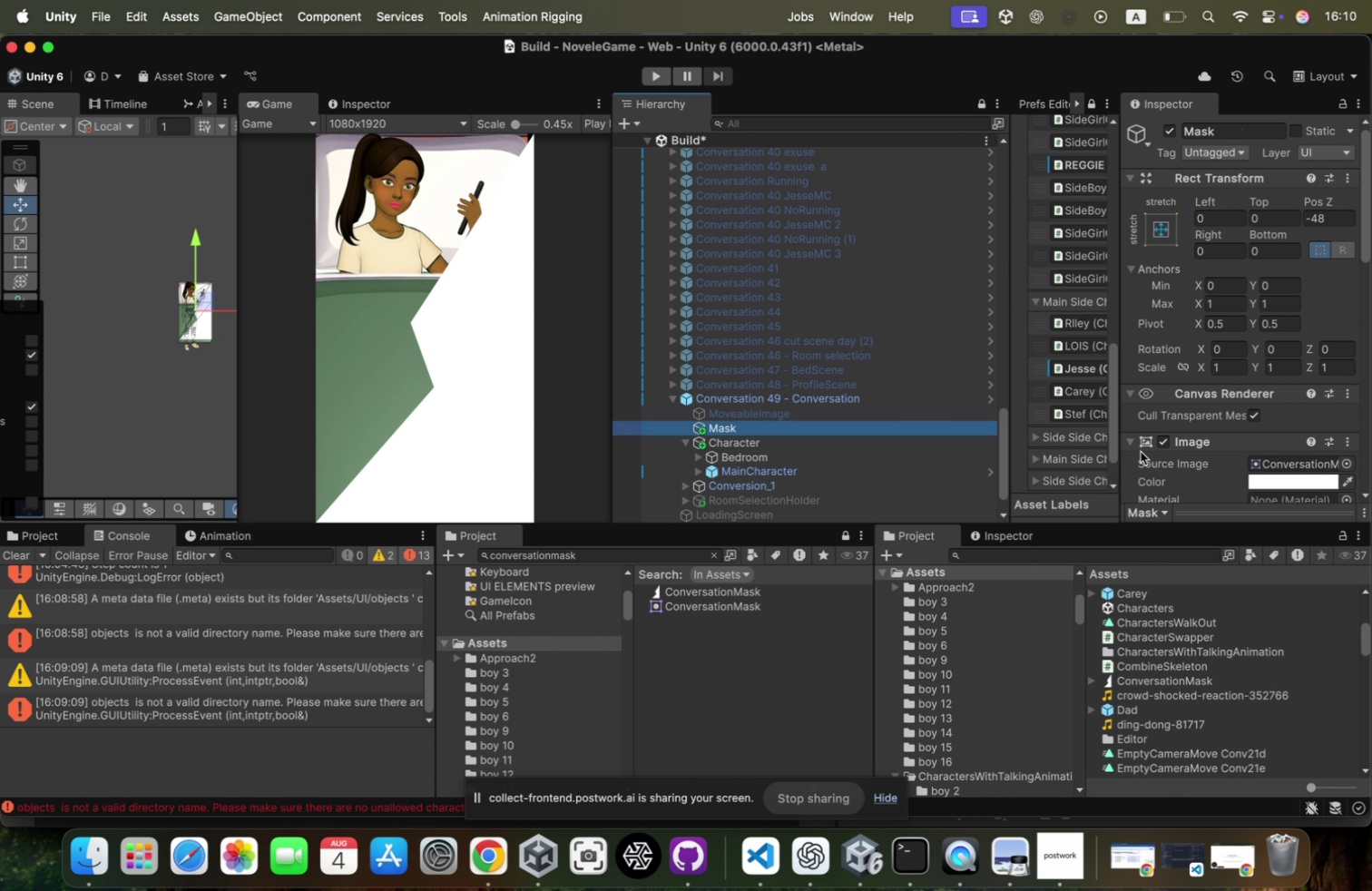 
scroll: coordinate [1263, 372], scroll_direction: down, amount: 105.0
 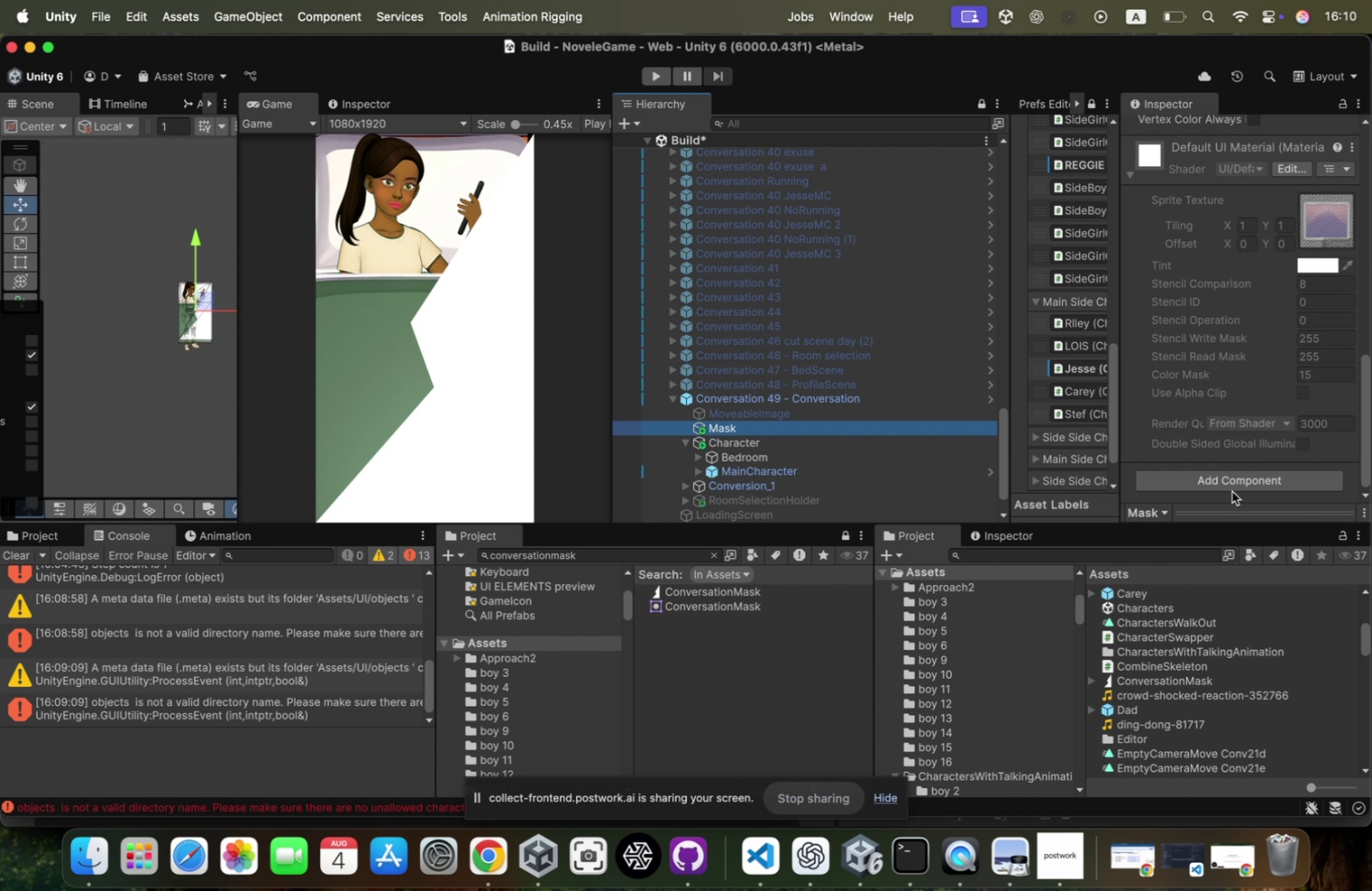 
left_click([1236, 478])
 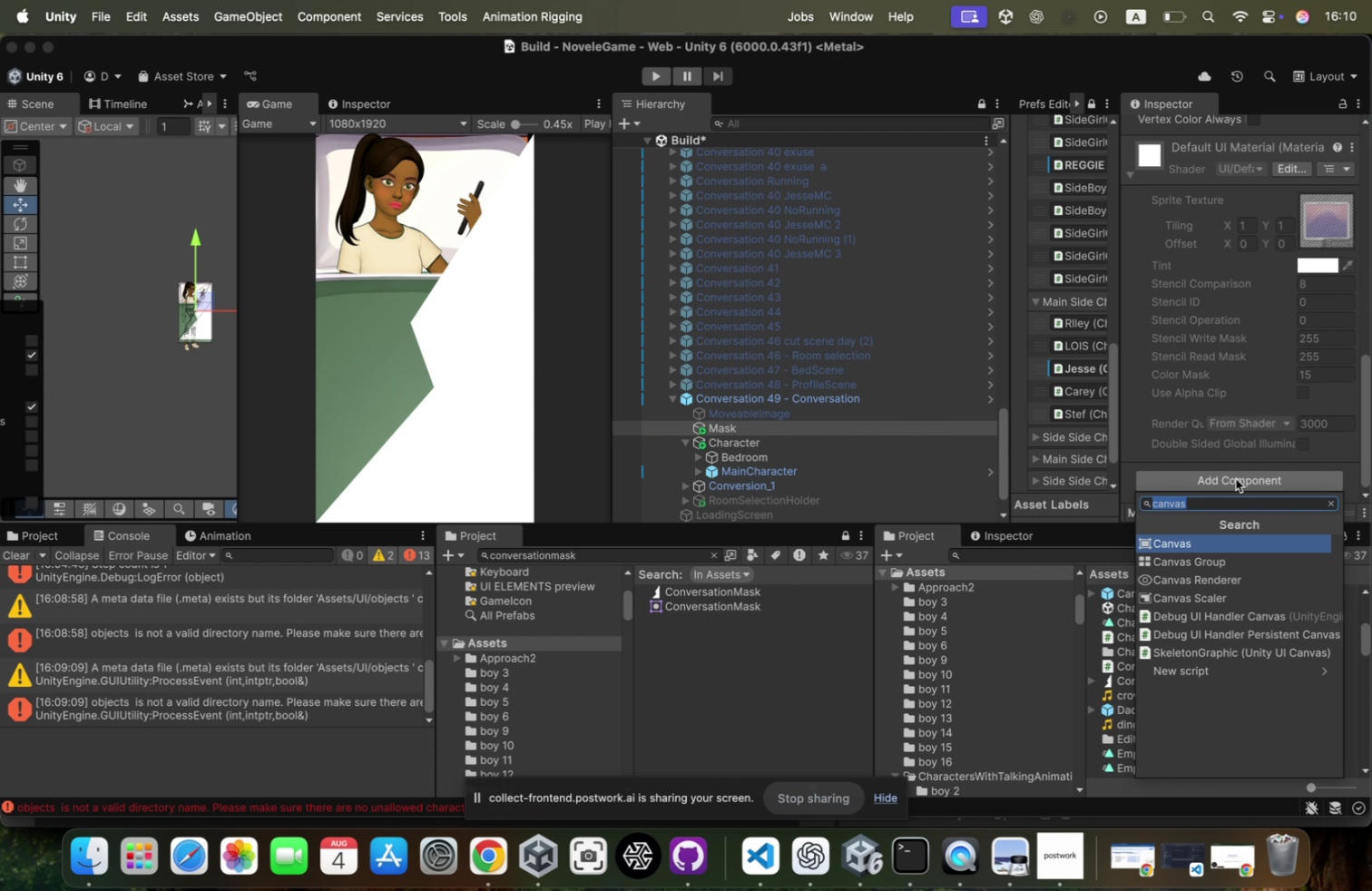 
type(mask)
 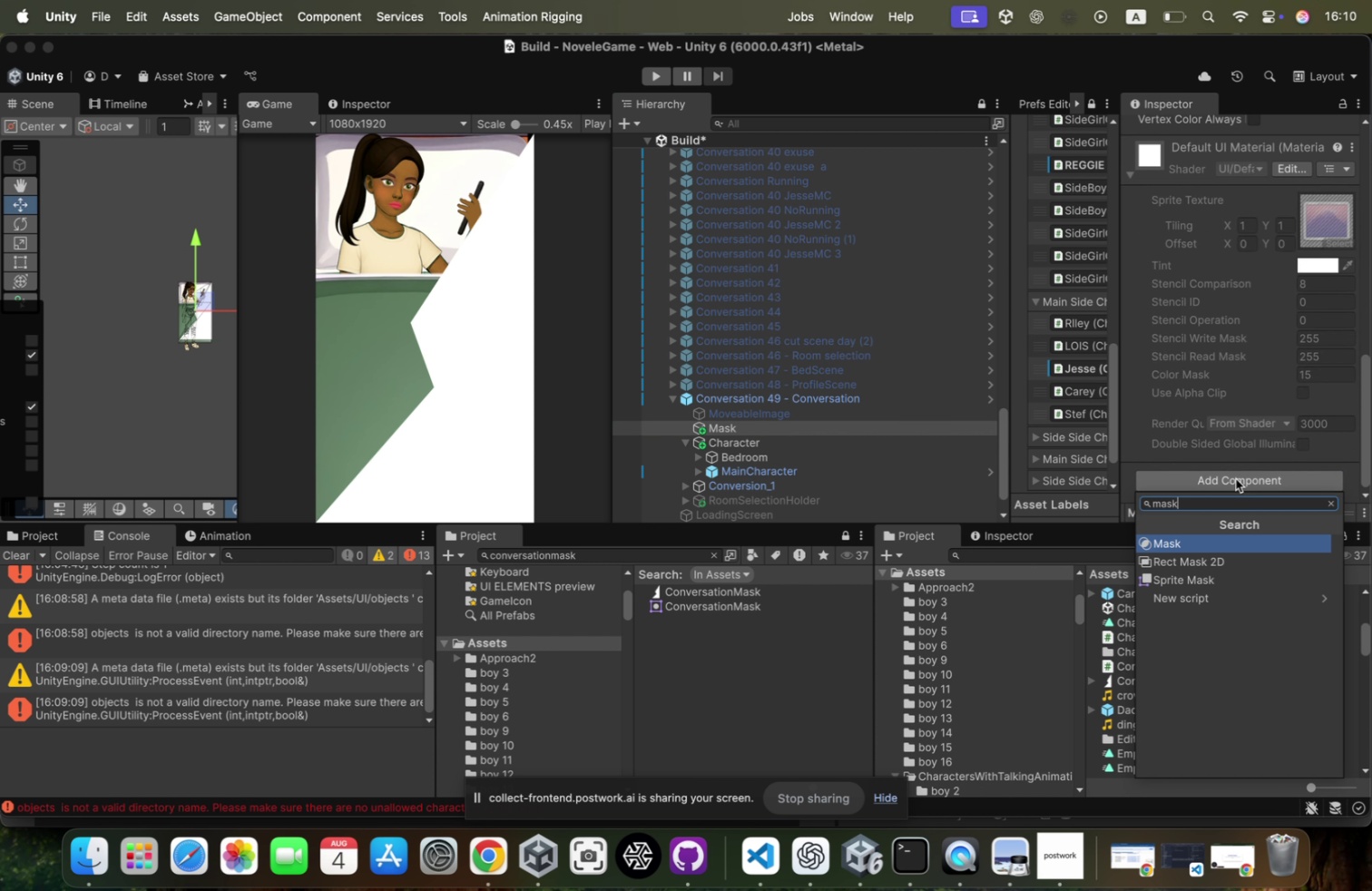 
key(ArrowDown)
 